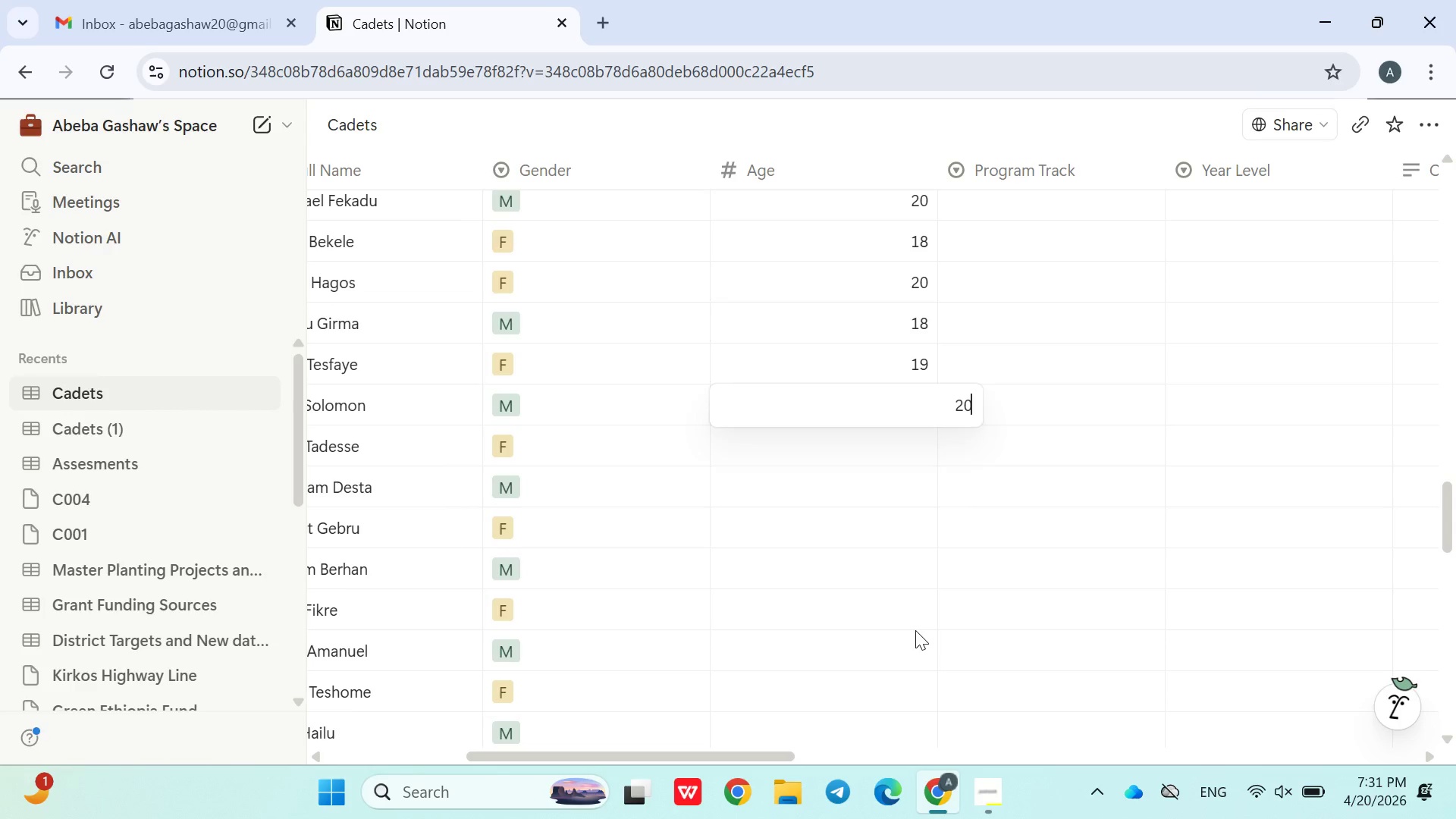 
key(Enter)
 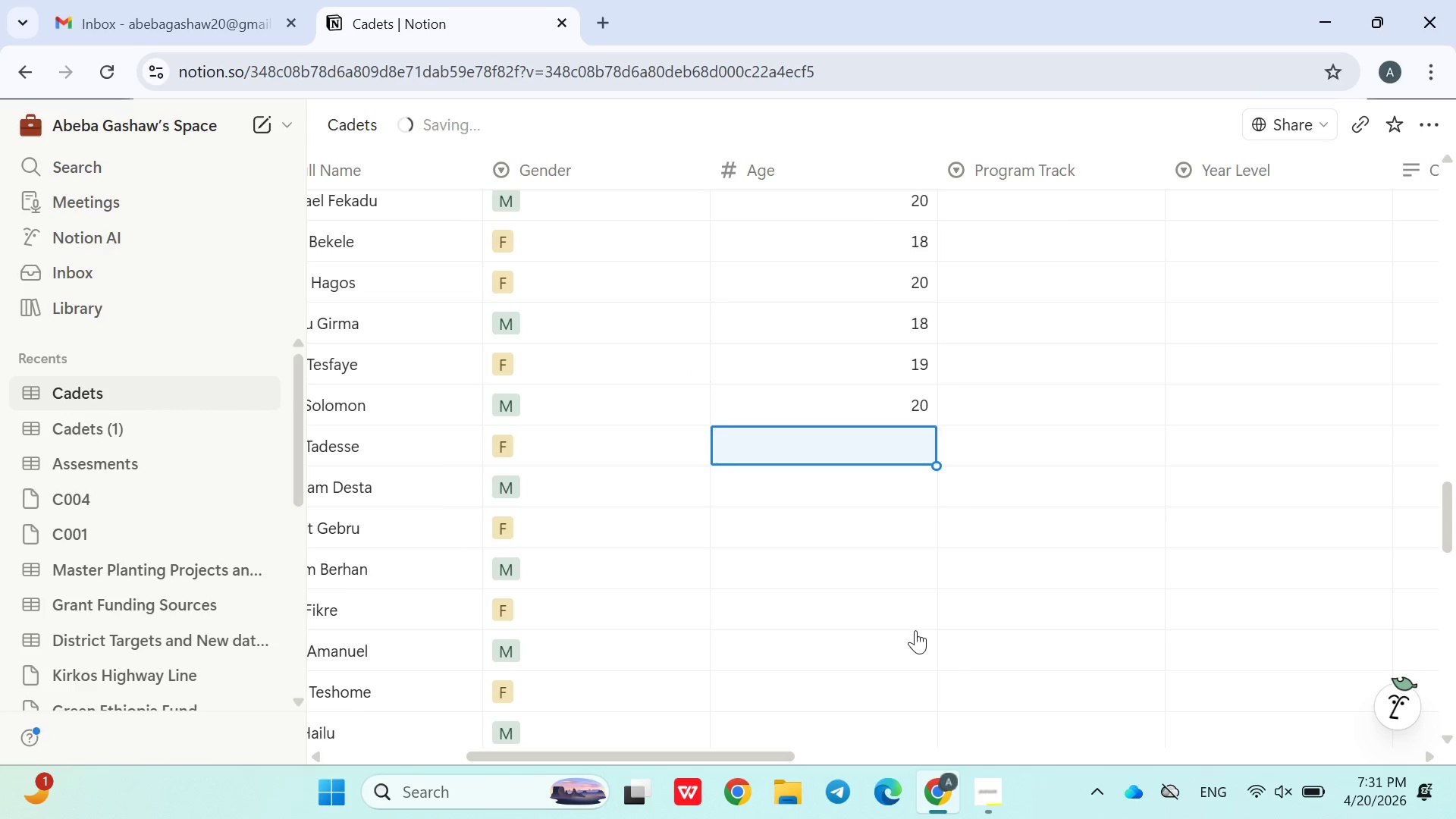 
type(21)
 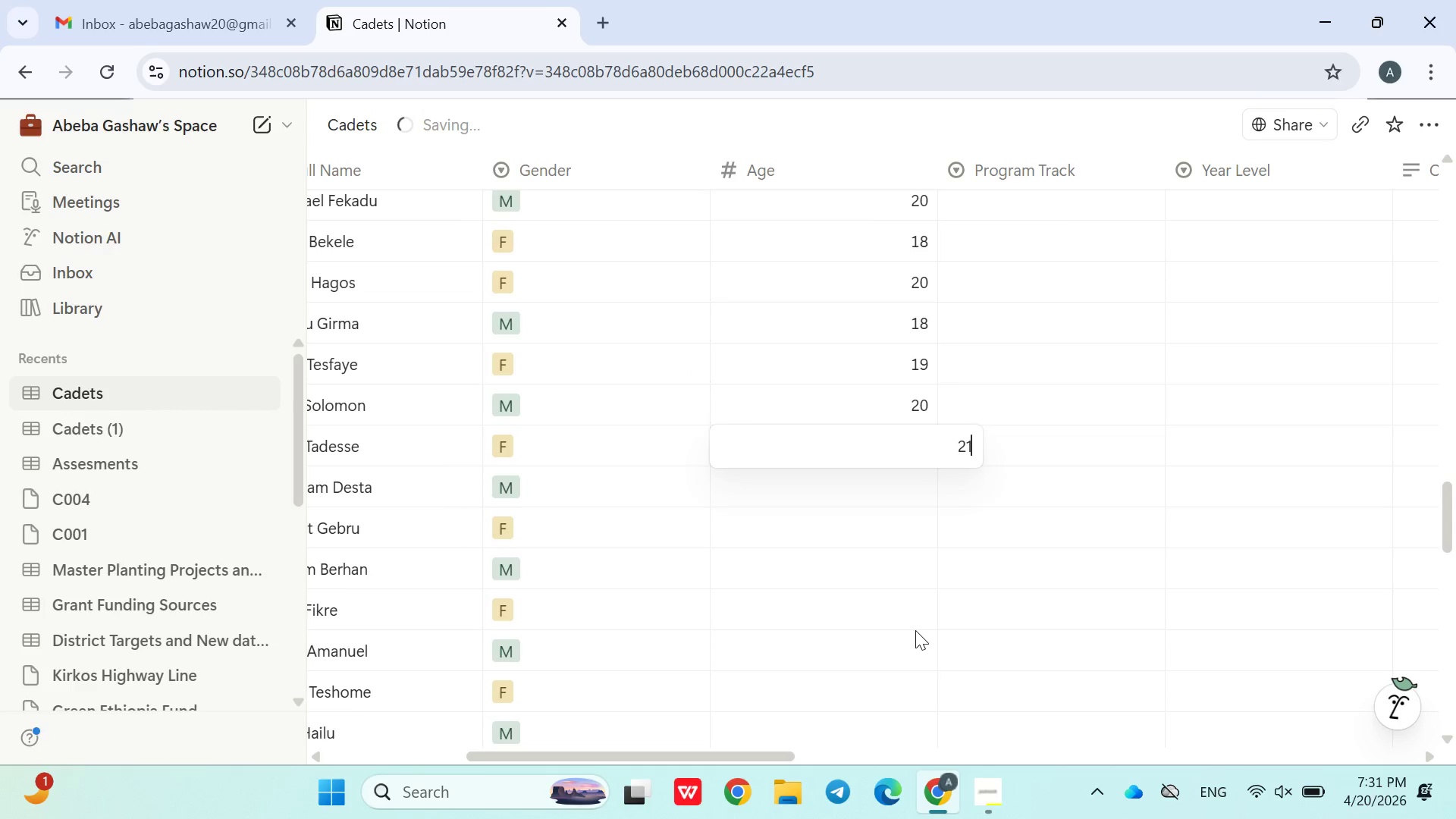 
key(Enter)
 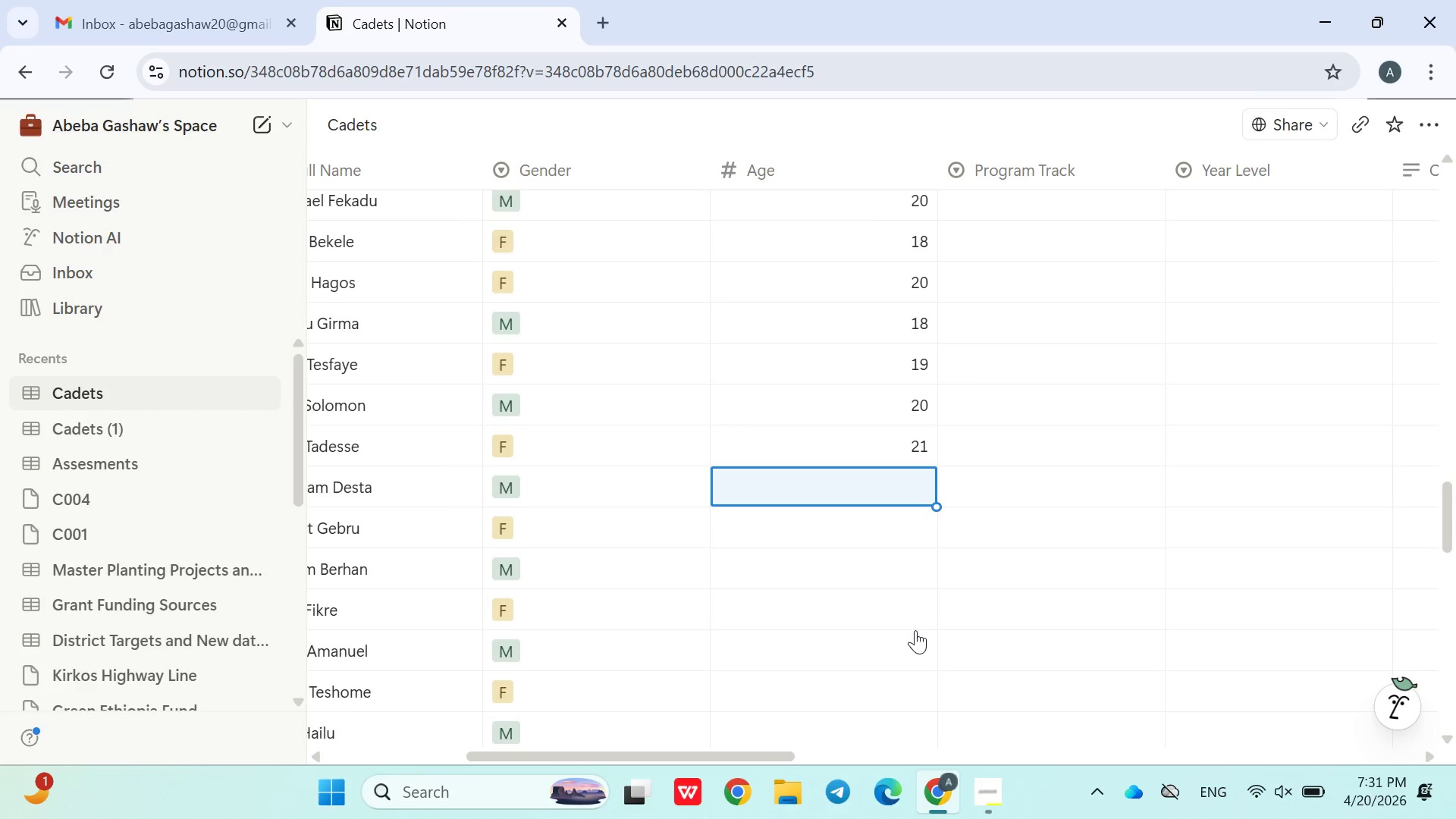 
type(20)
 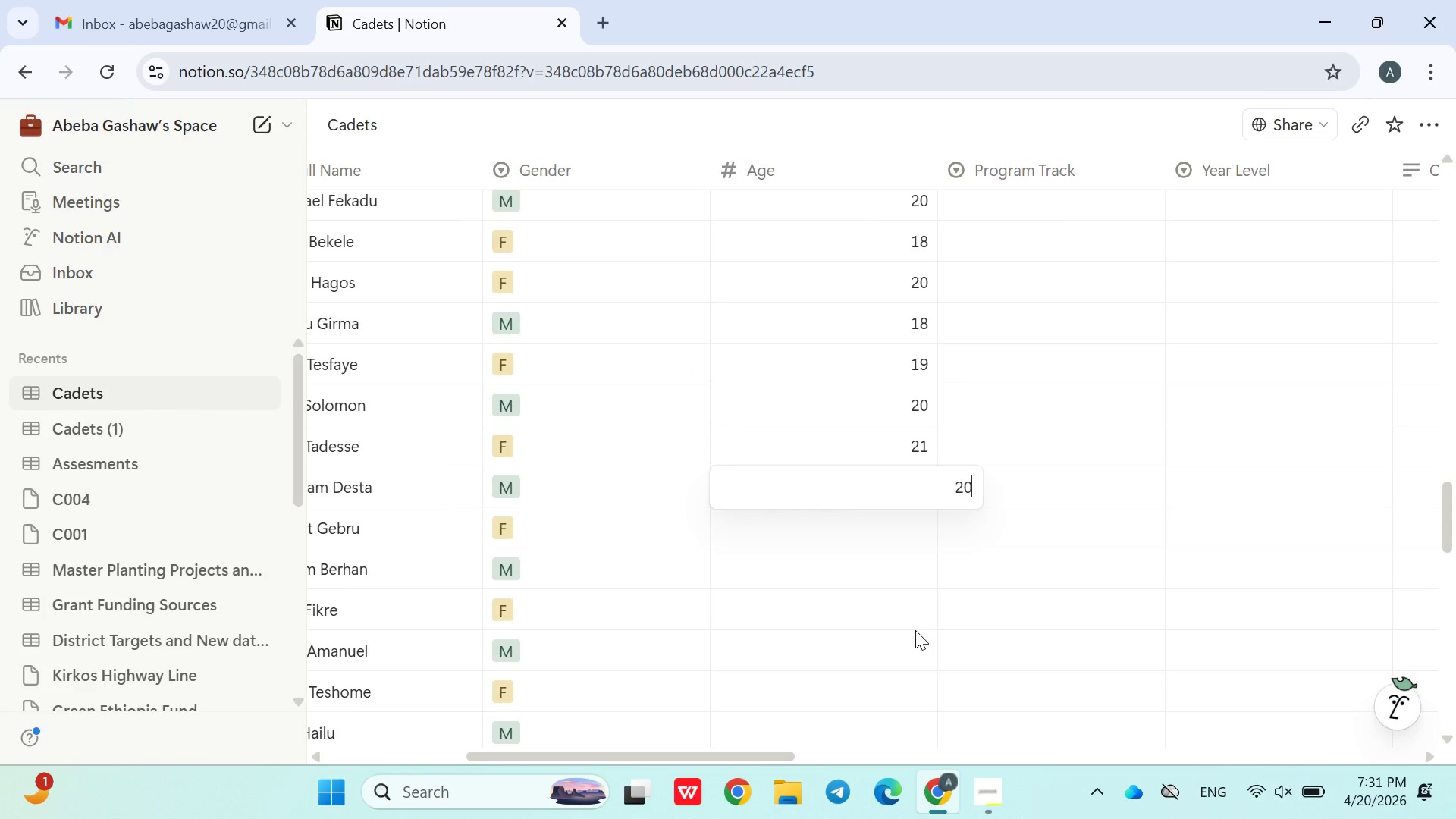 
key(Enter)
 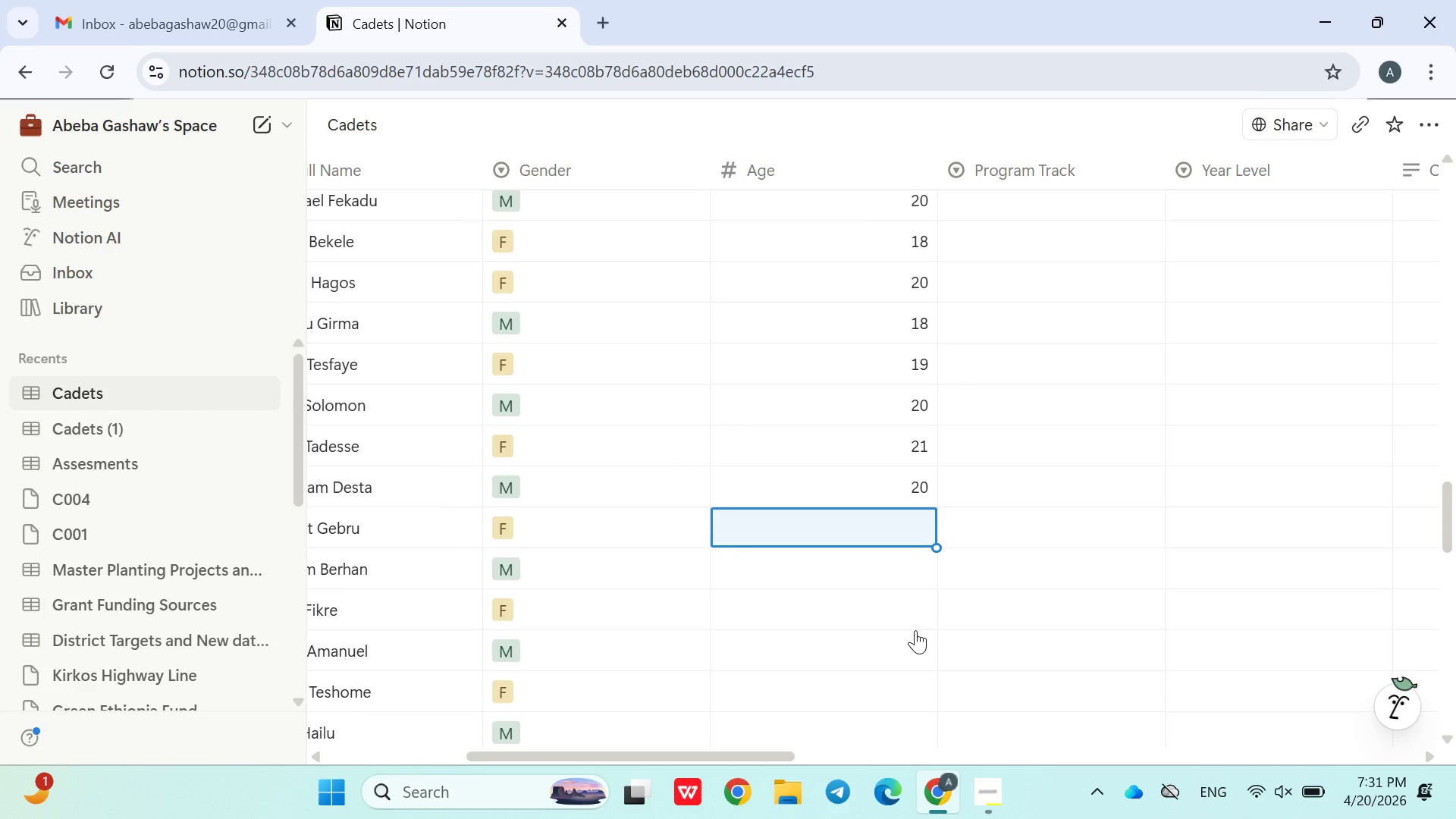 
type(20)
 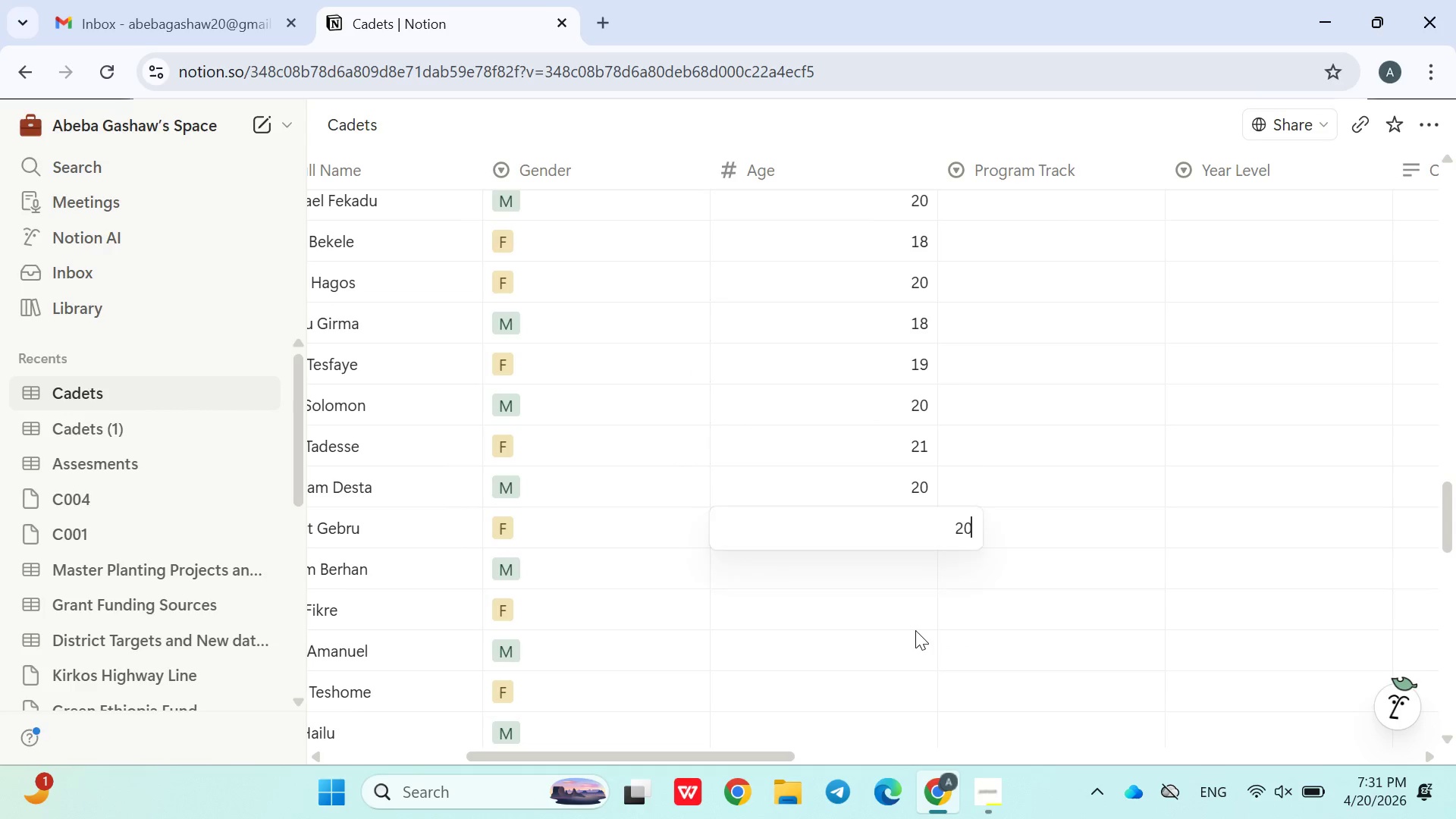 
key(Enter)
 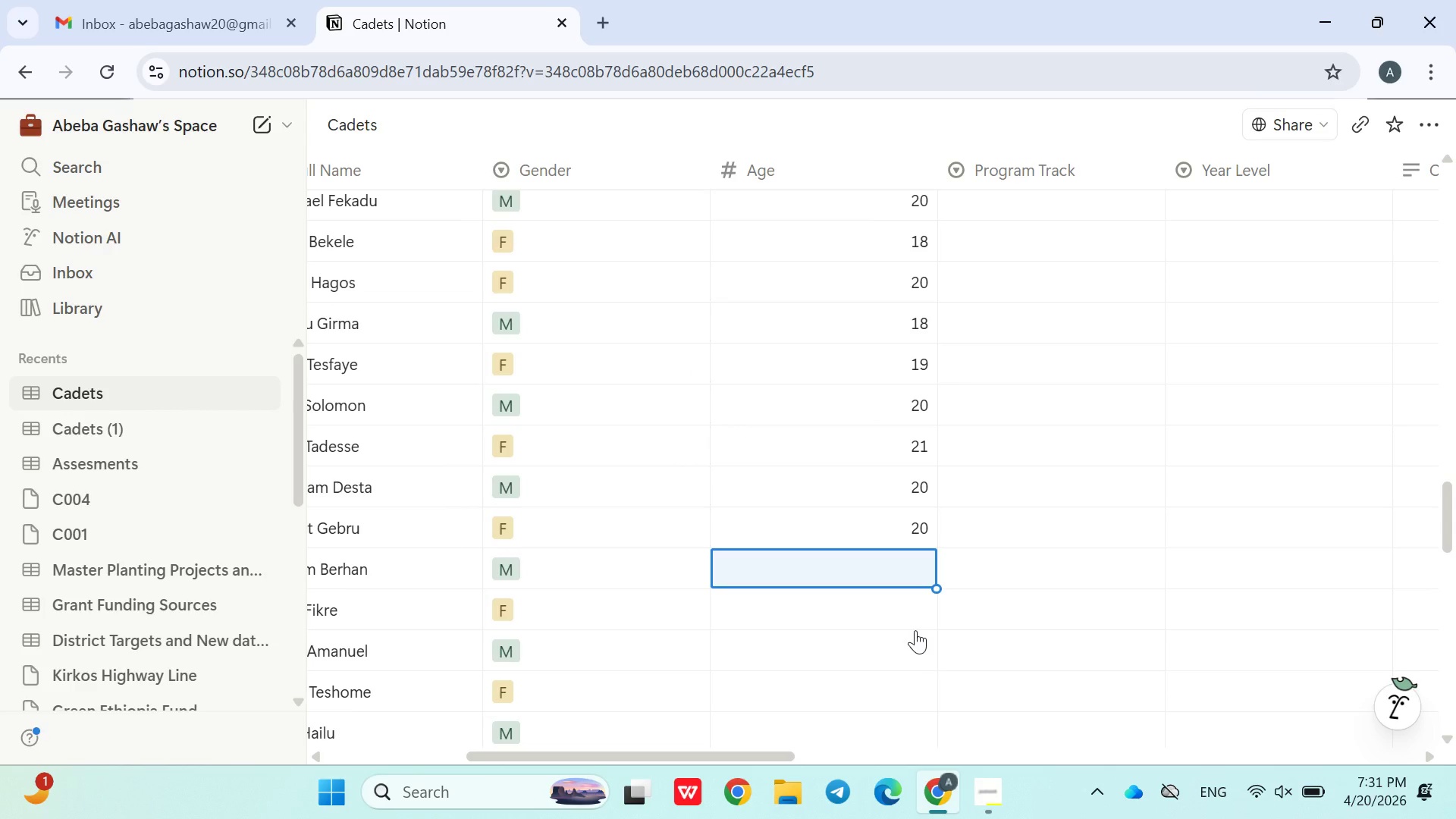 
type(18)
 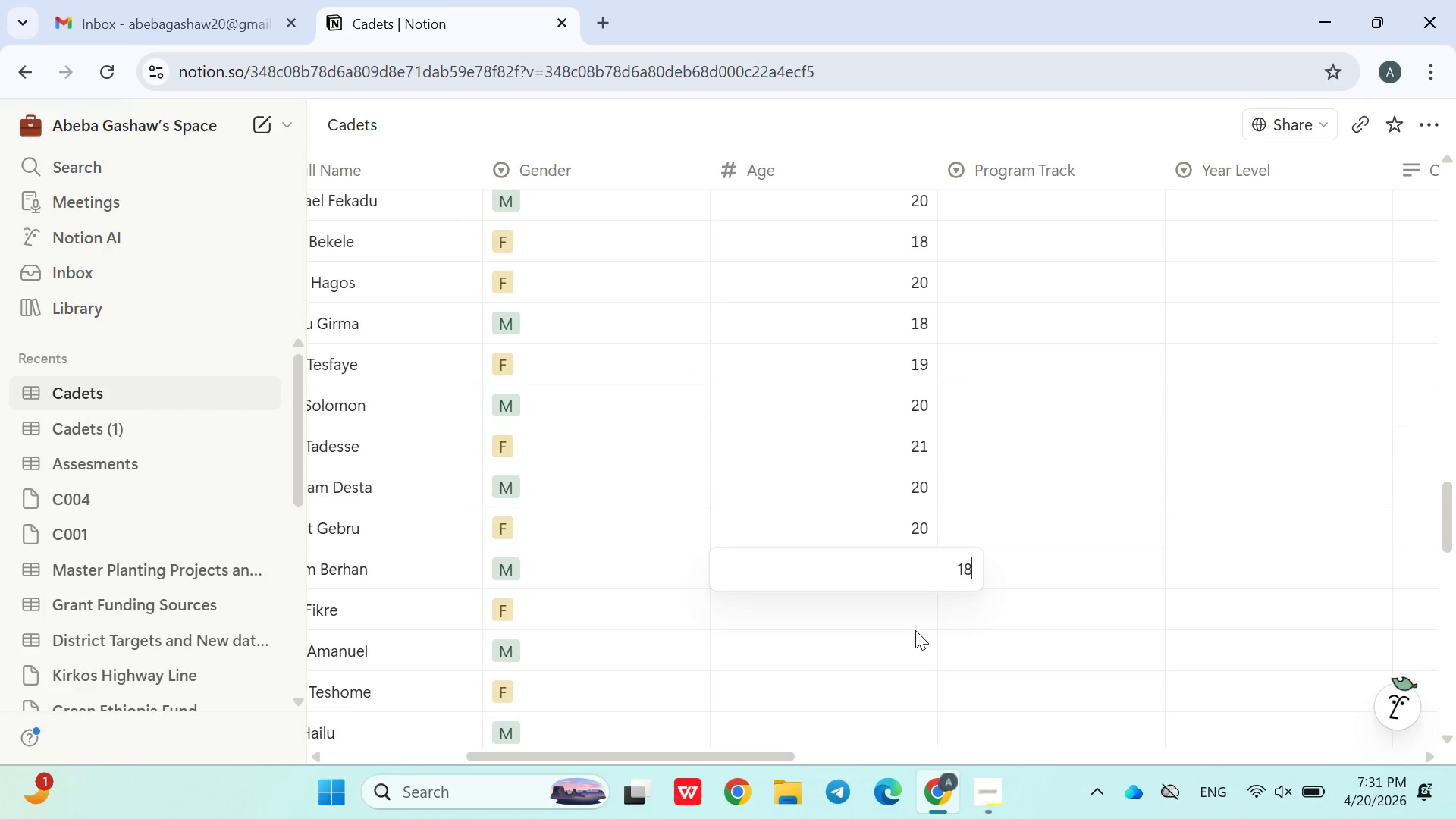 
key(Enter)
 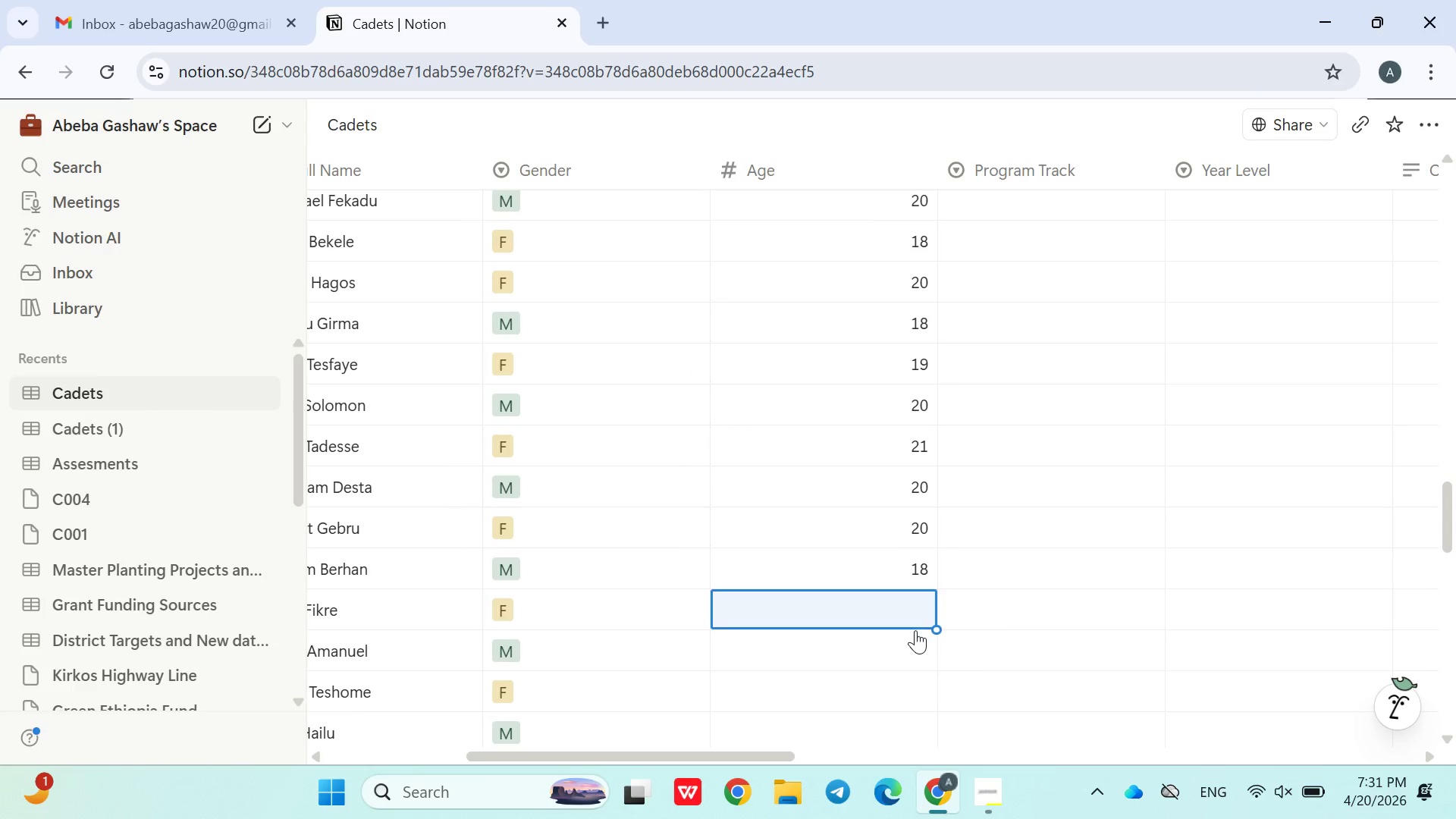 
key(1)
 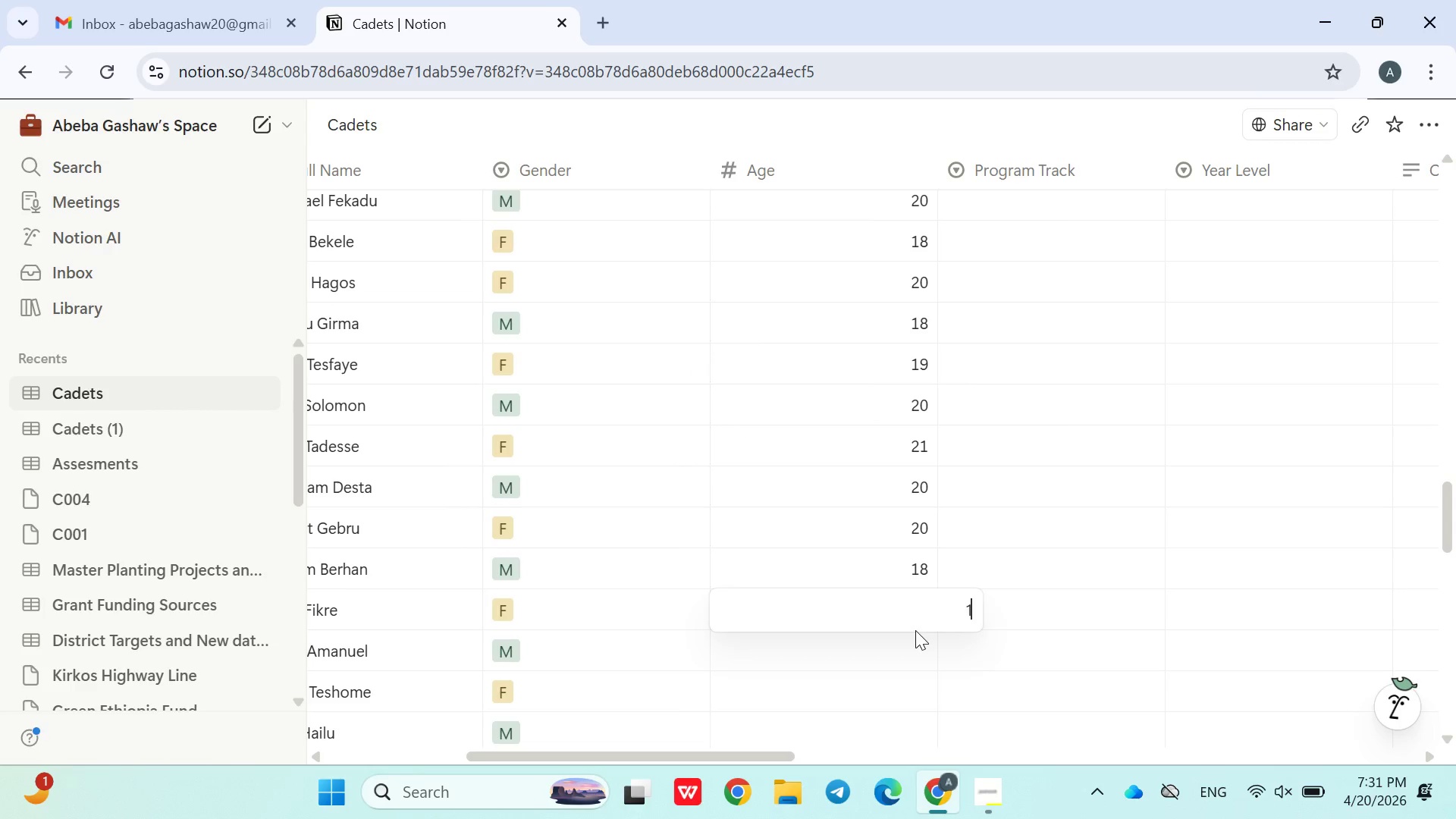 
key(Enter)
 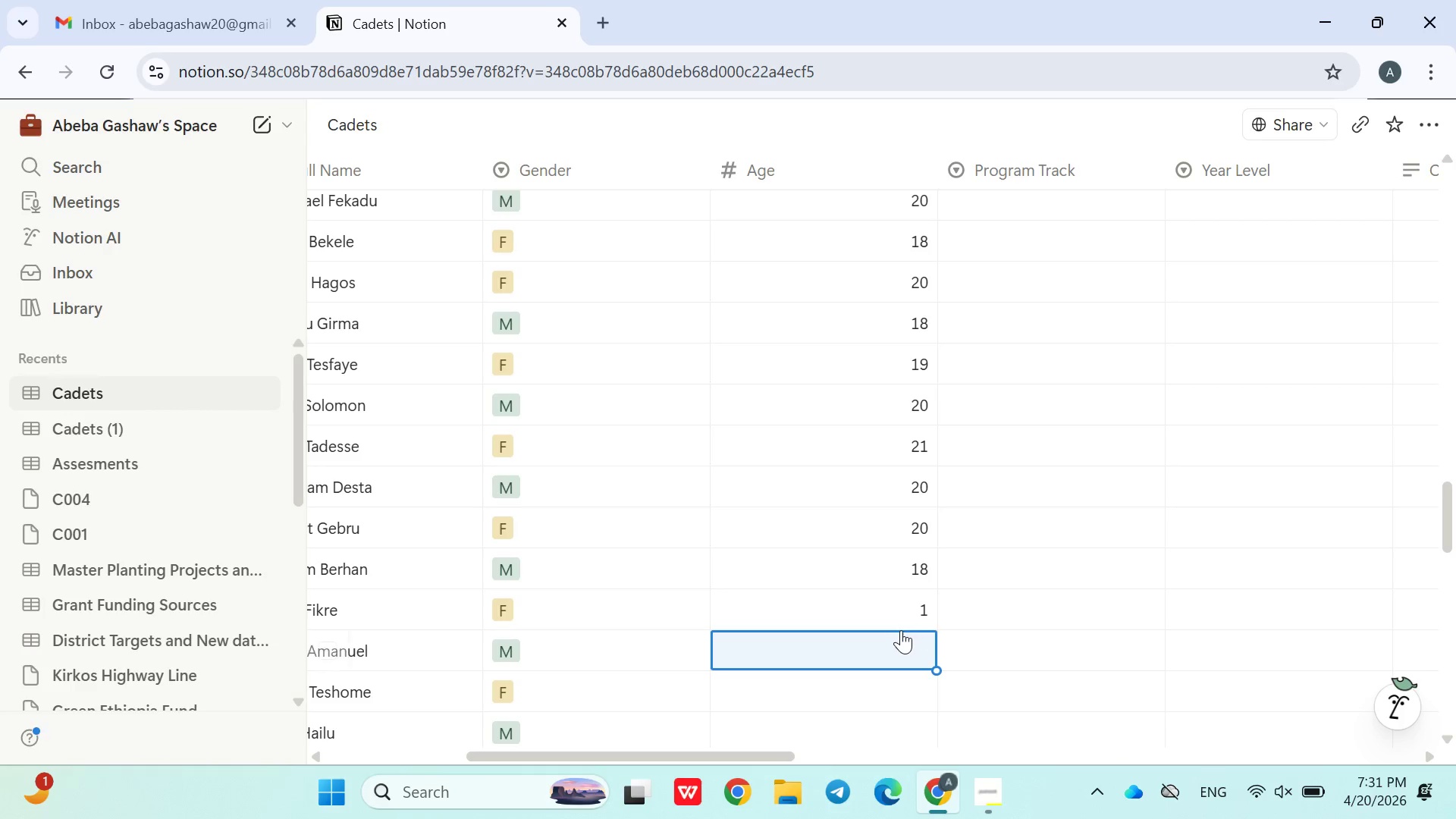 
left_click([898, 620])
 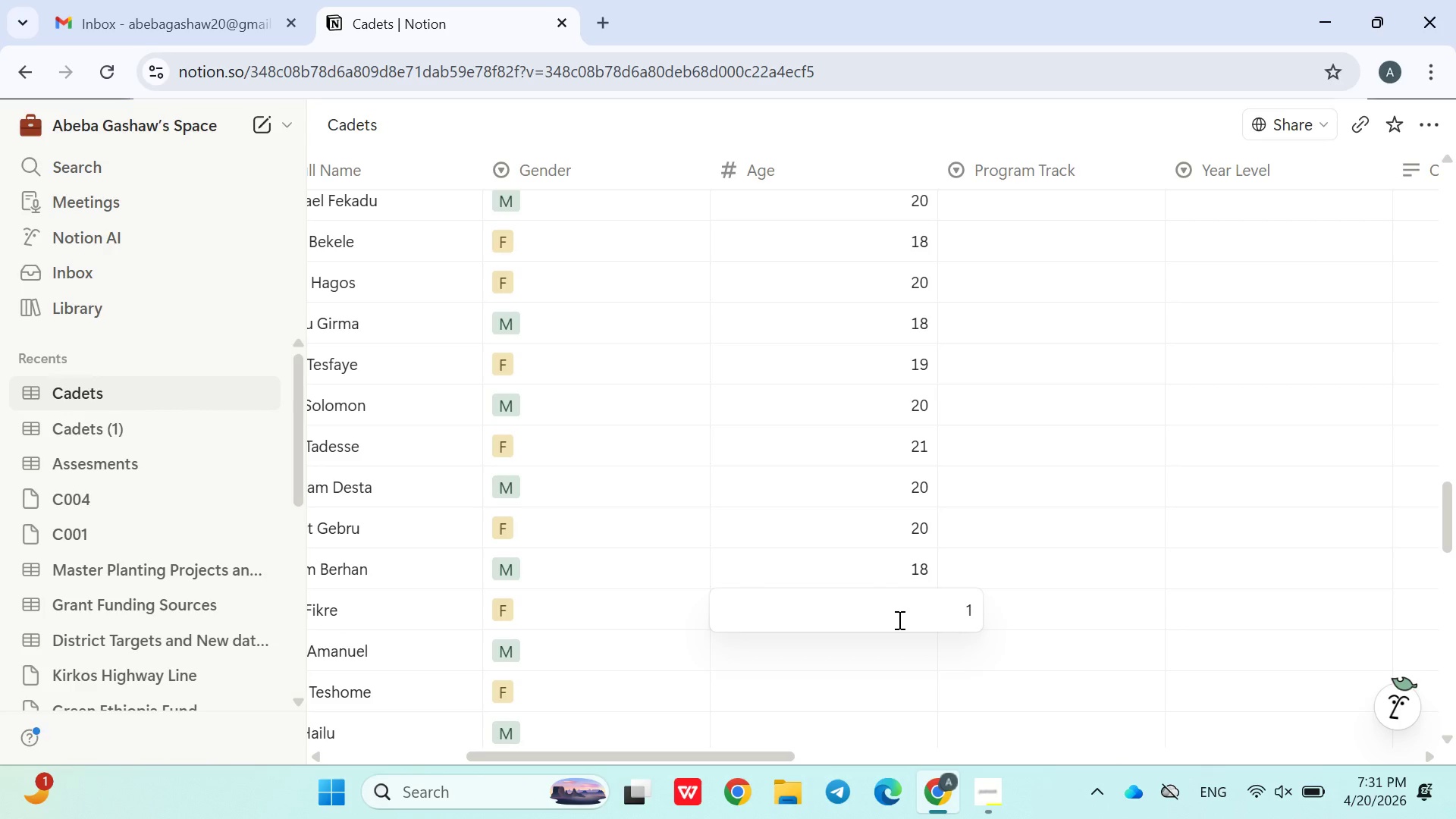 
key(1)
 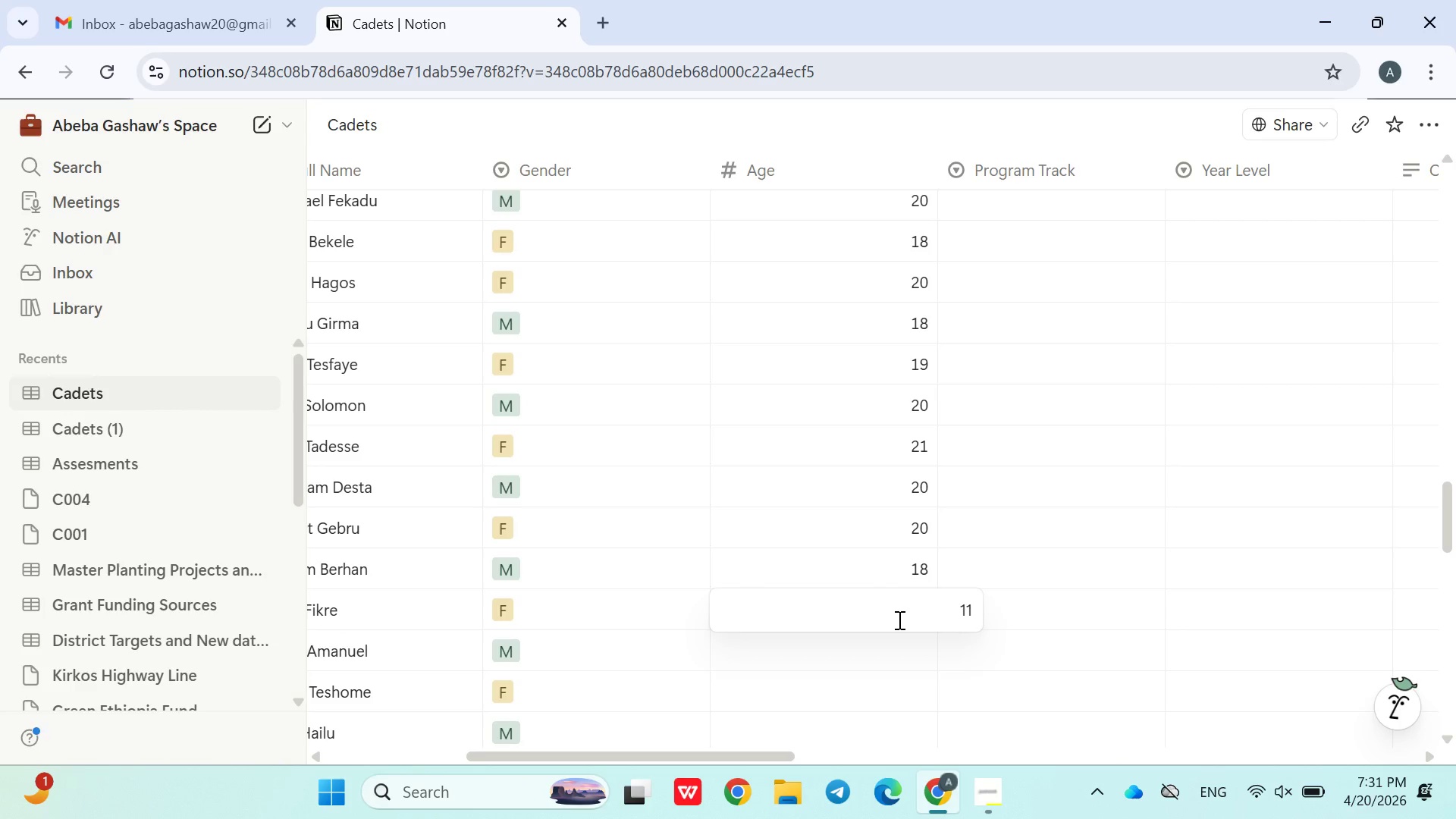 
key(Backspace)
 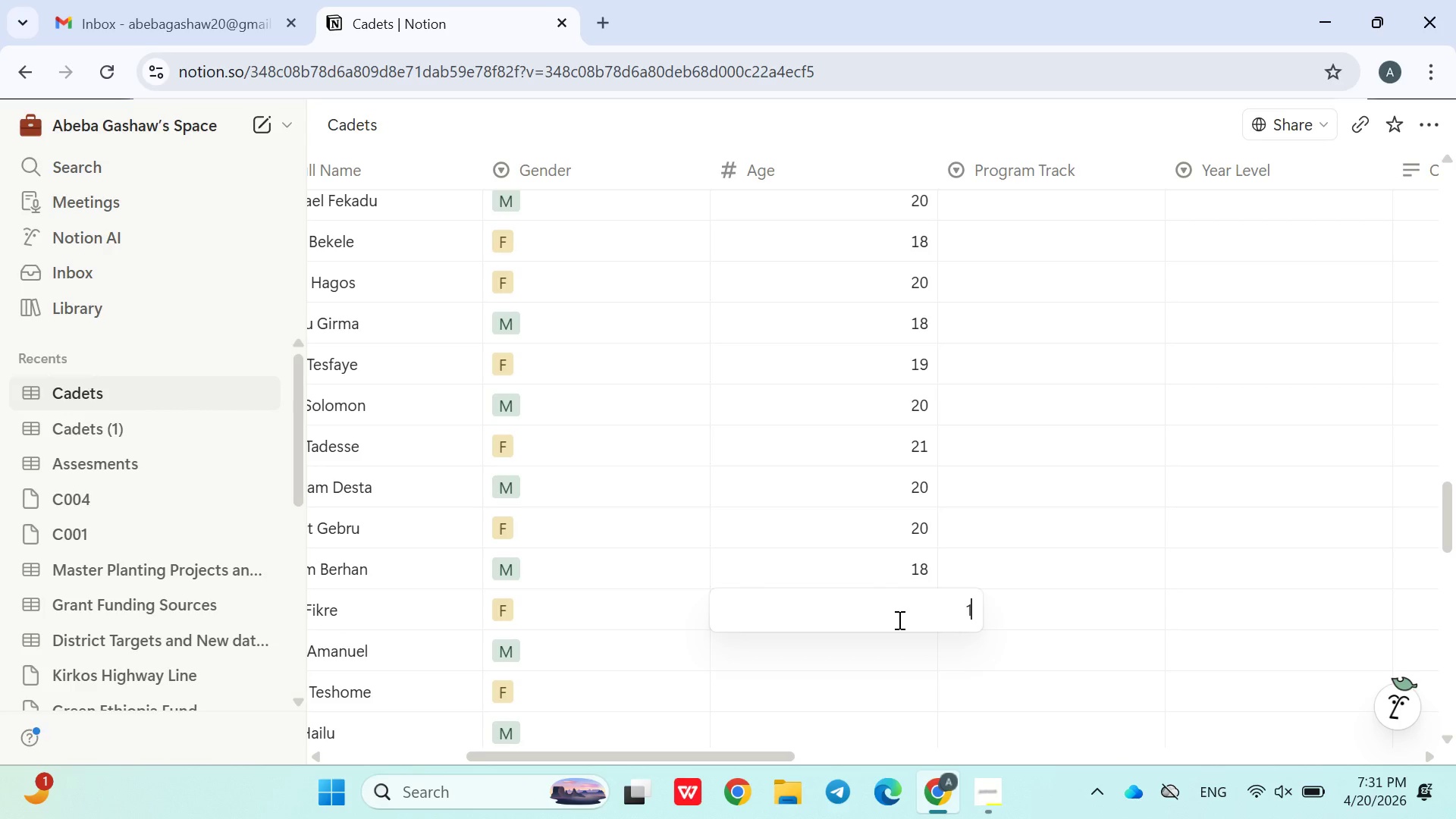 
key(8)
 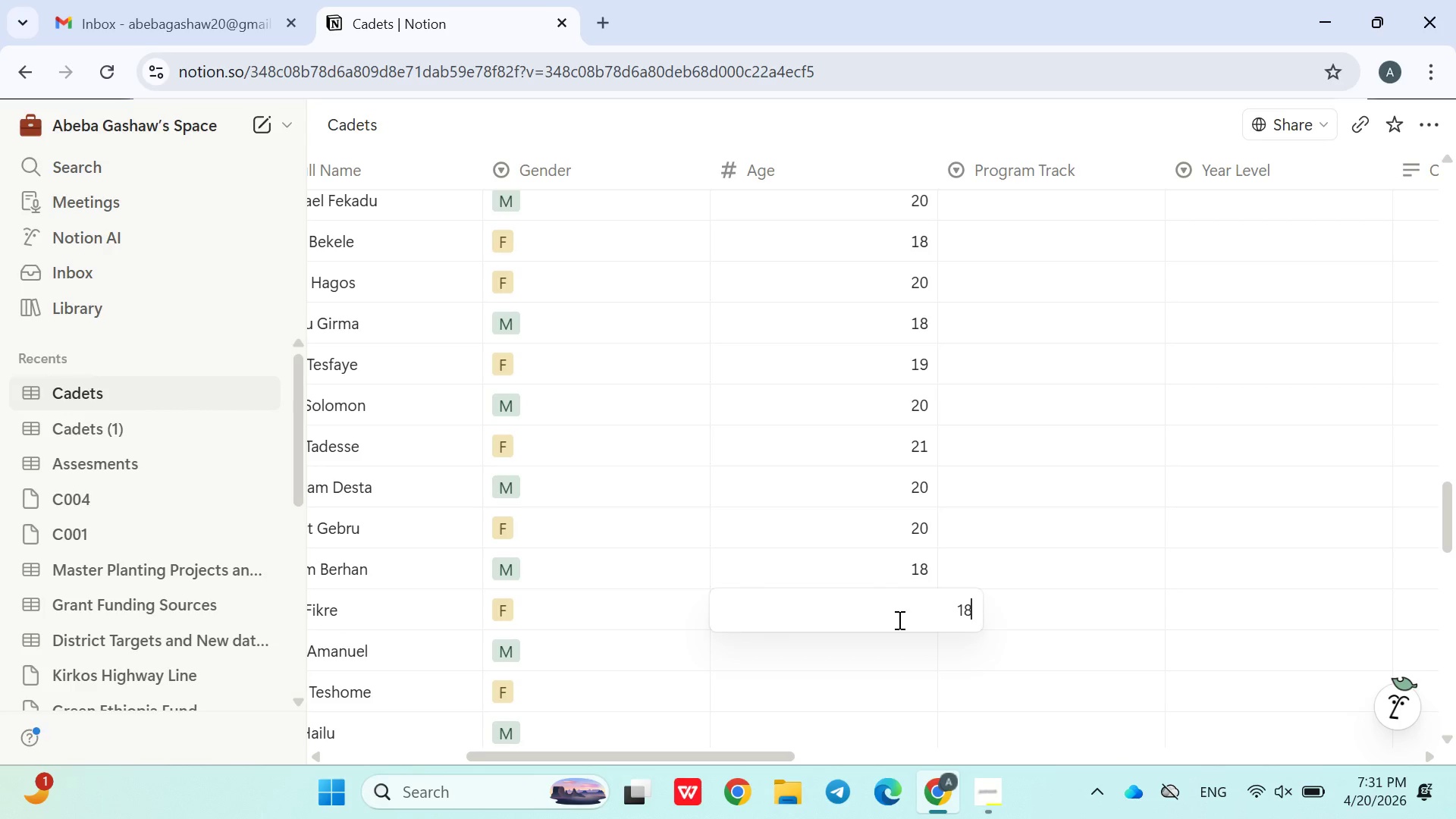 
key(Enter)
 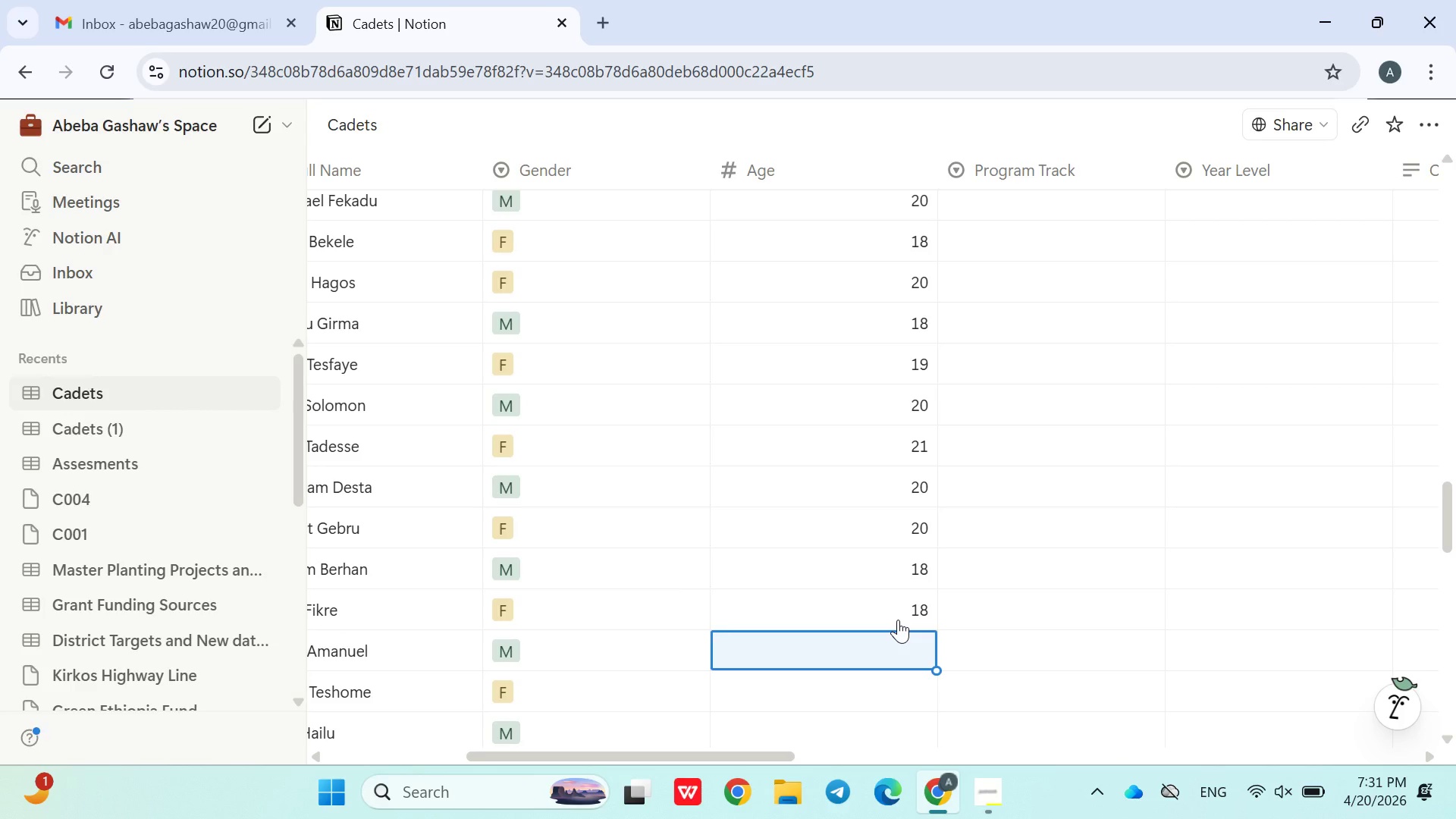 
type(19)
 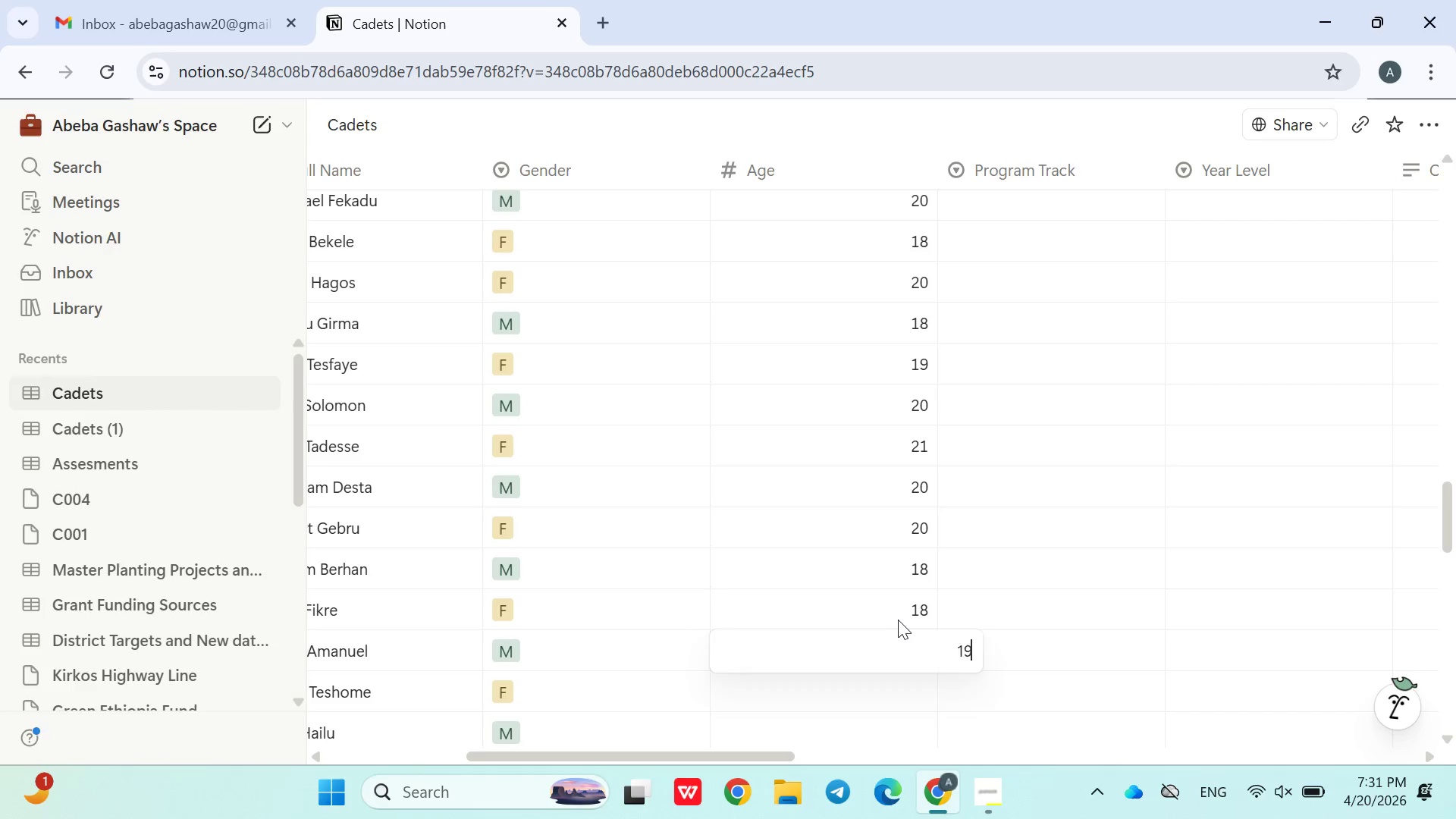 
key(Enter)
 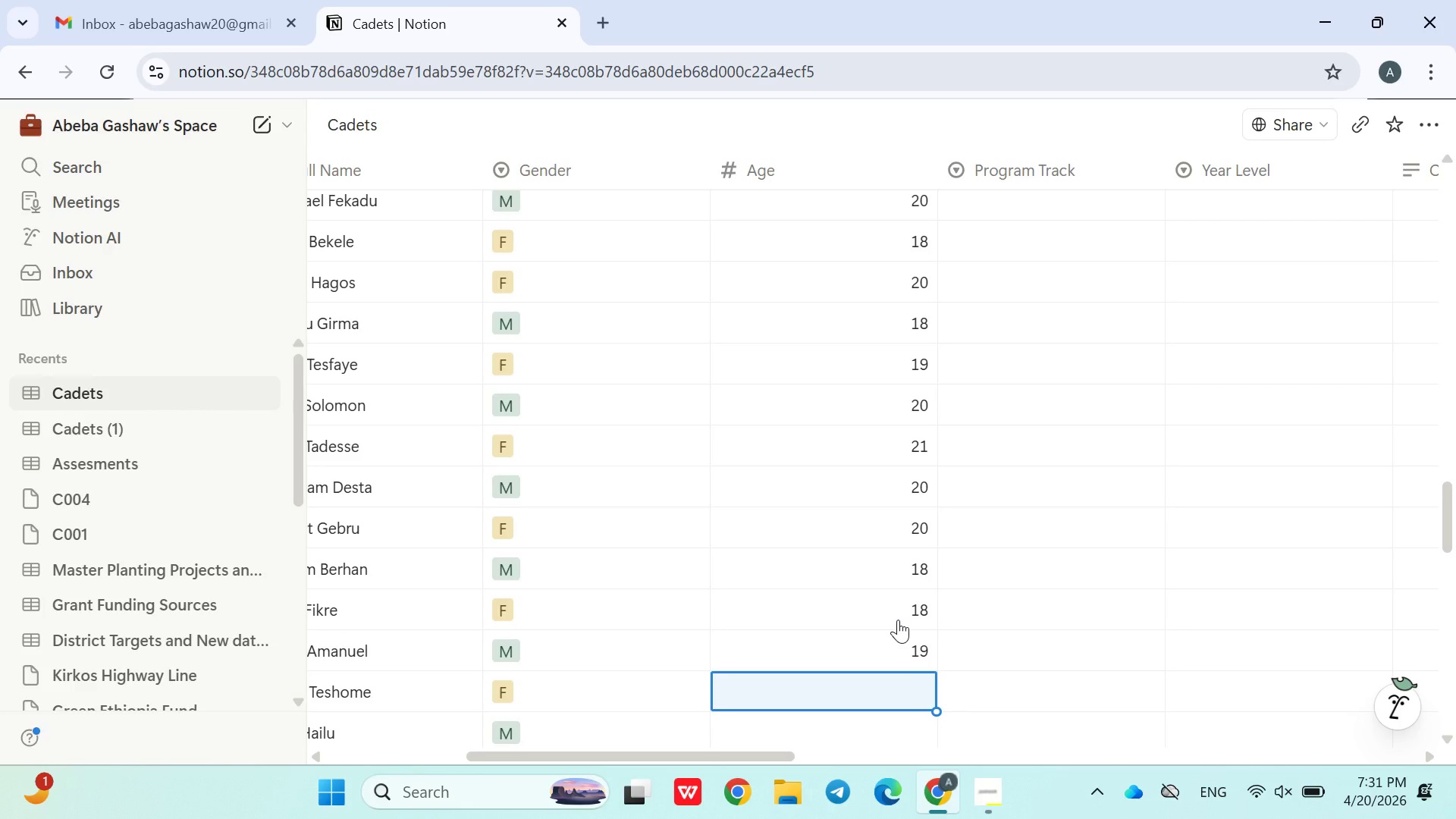 
type(18)
 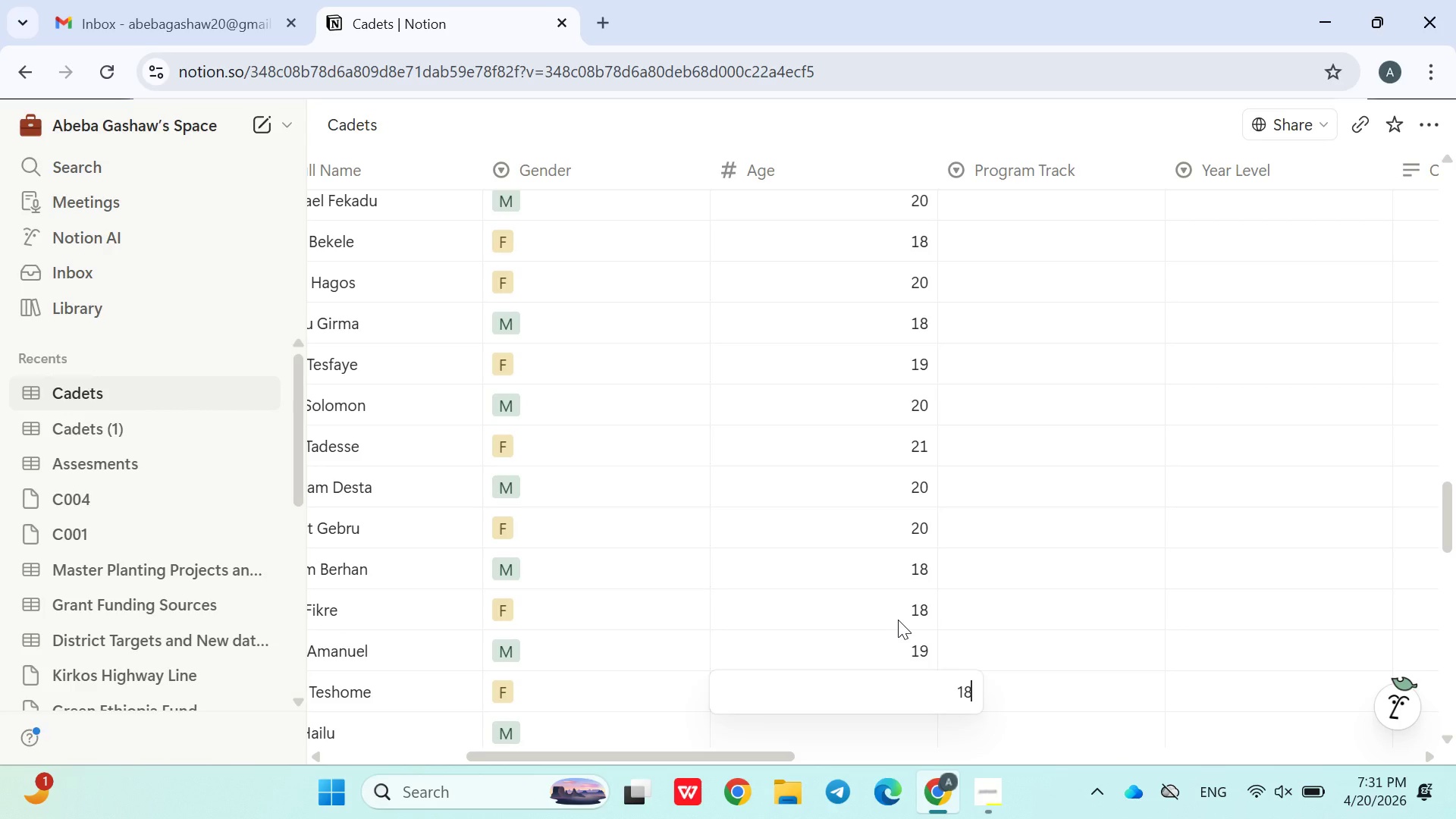 
key(Enter)
 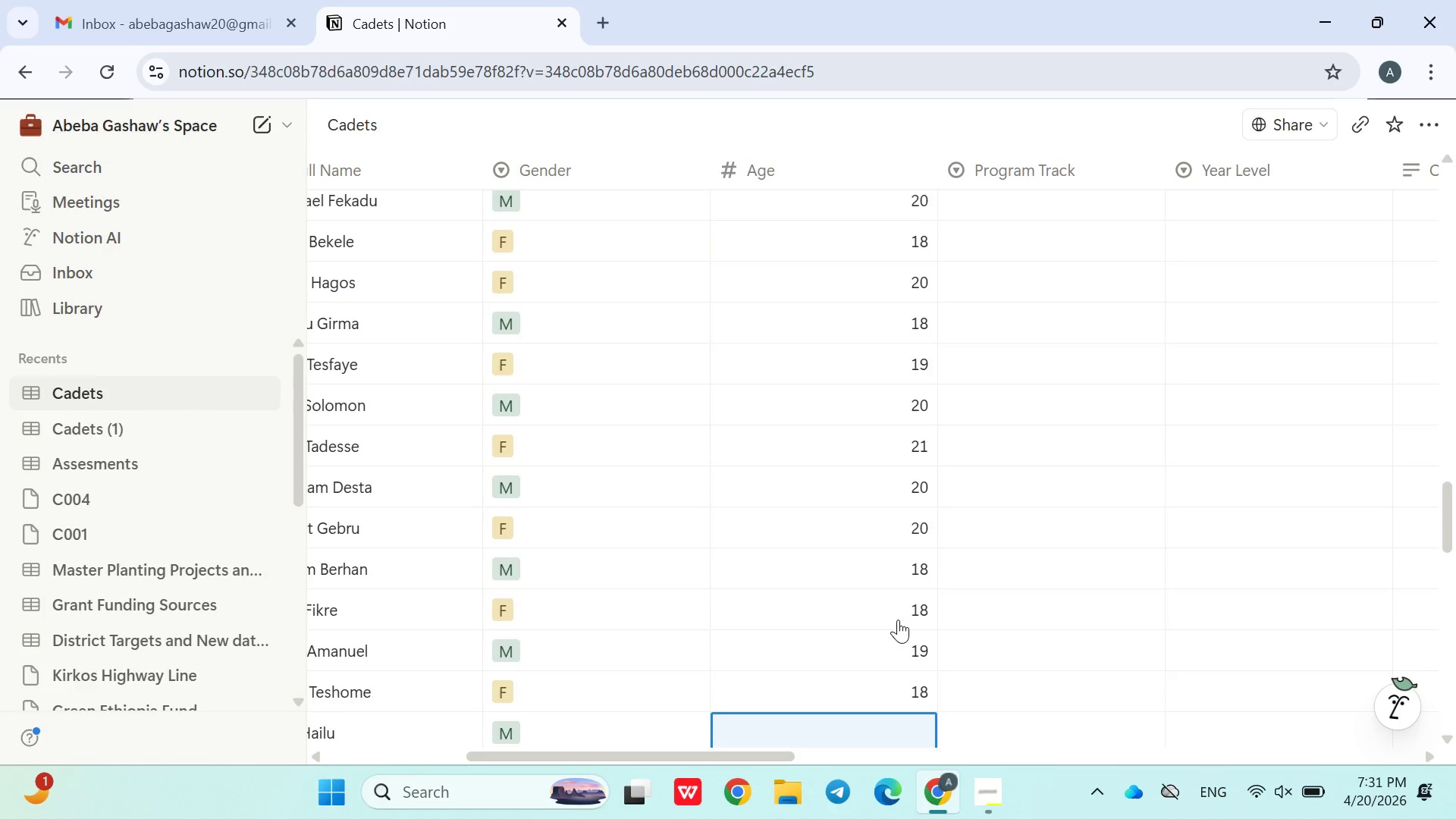 
type(19)
 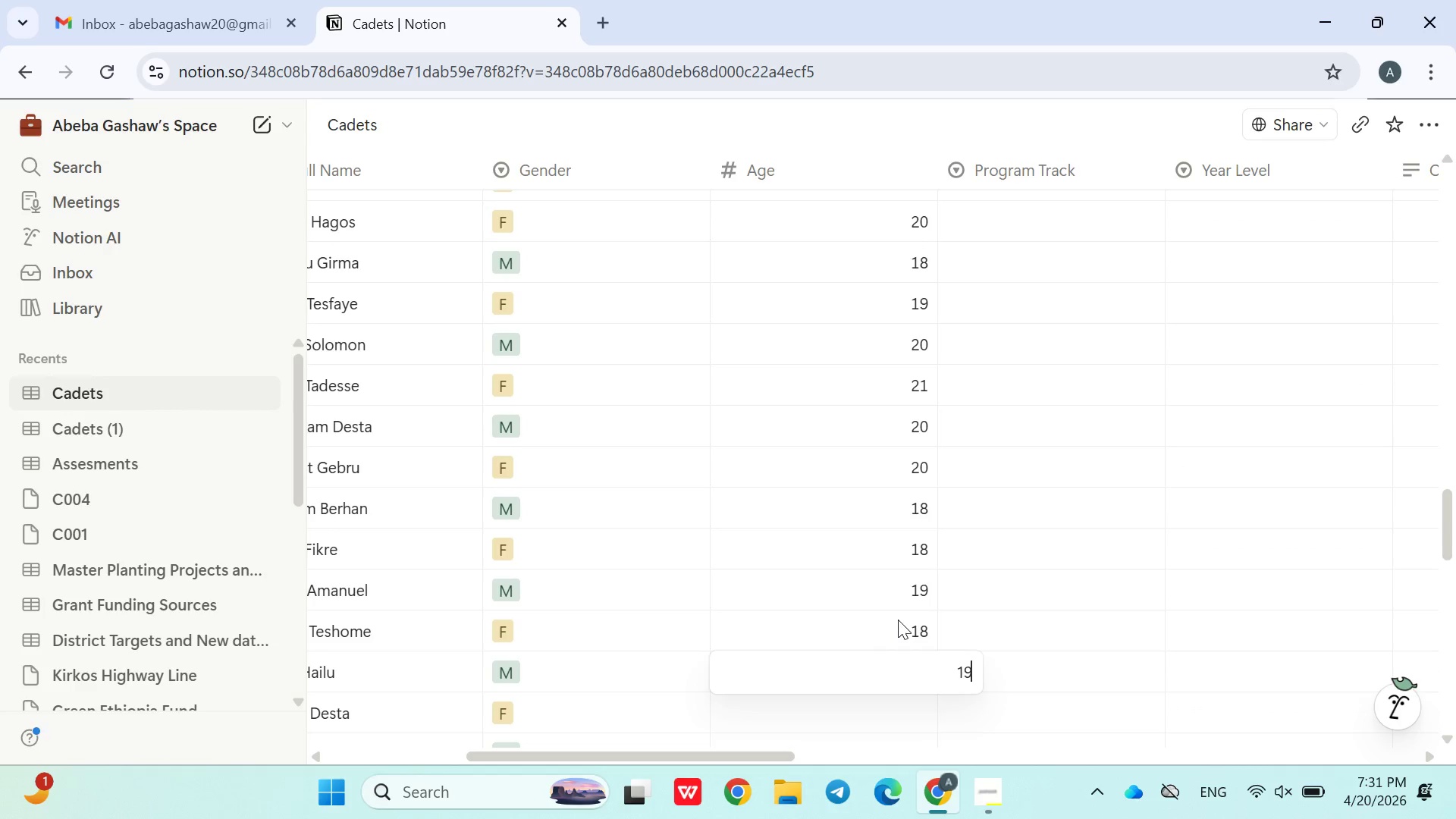 
key(Enter)
 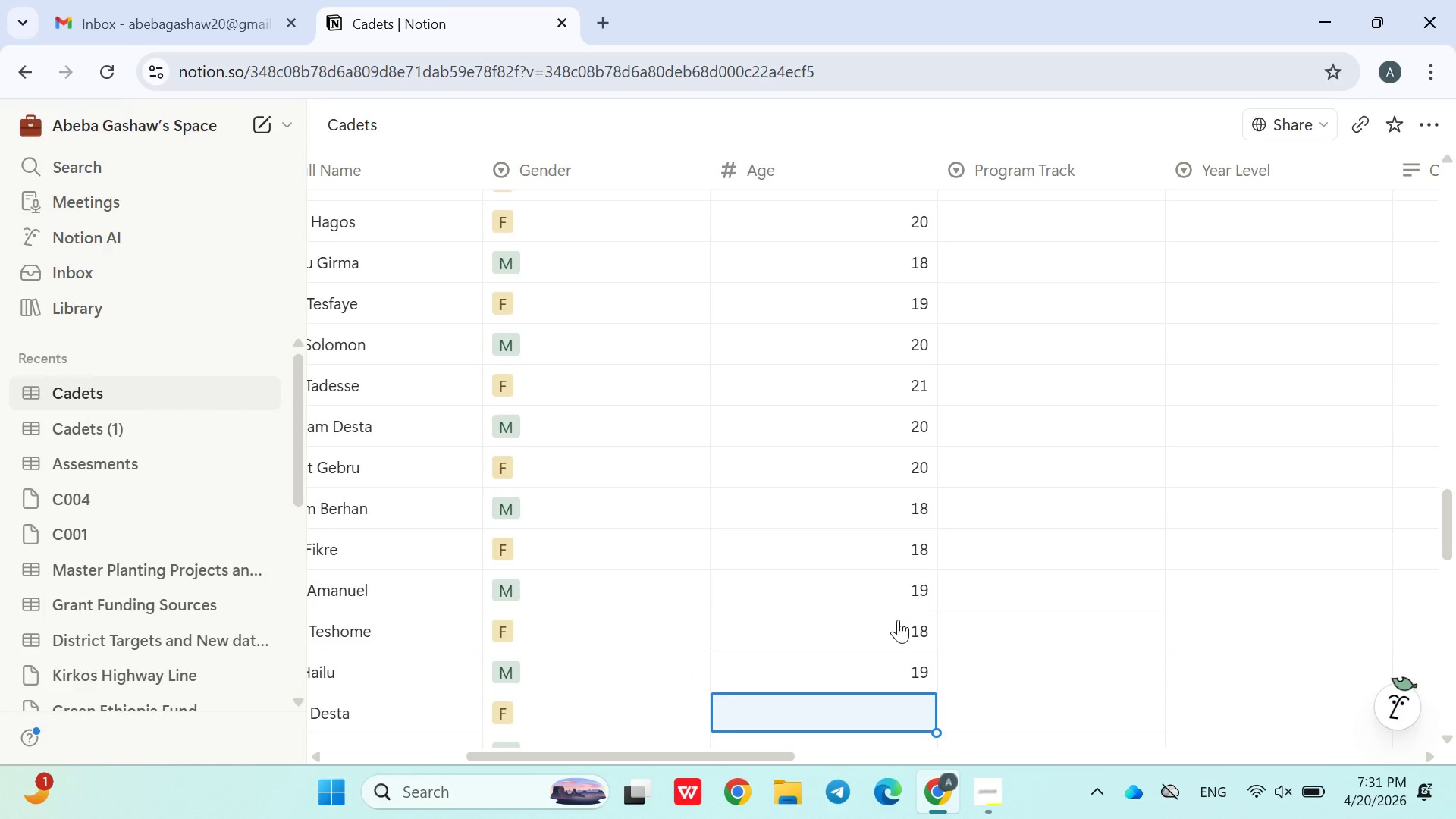 
type(20)
 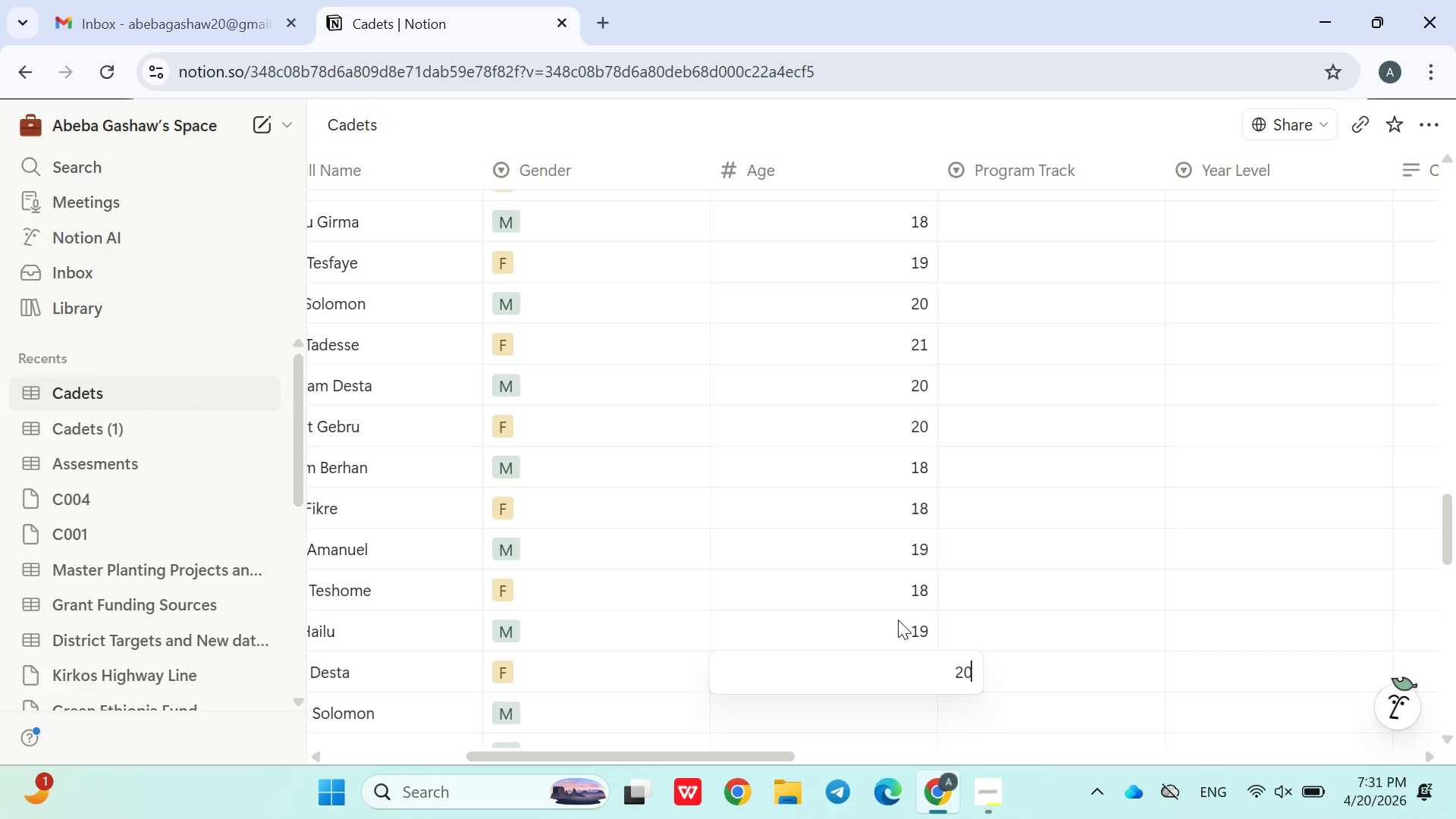 
key(Enter)
 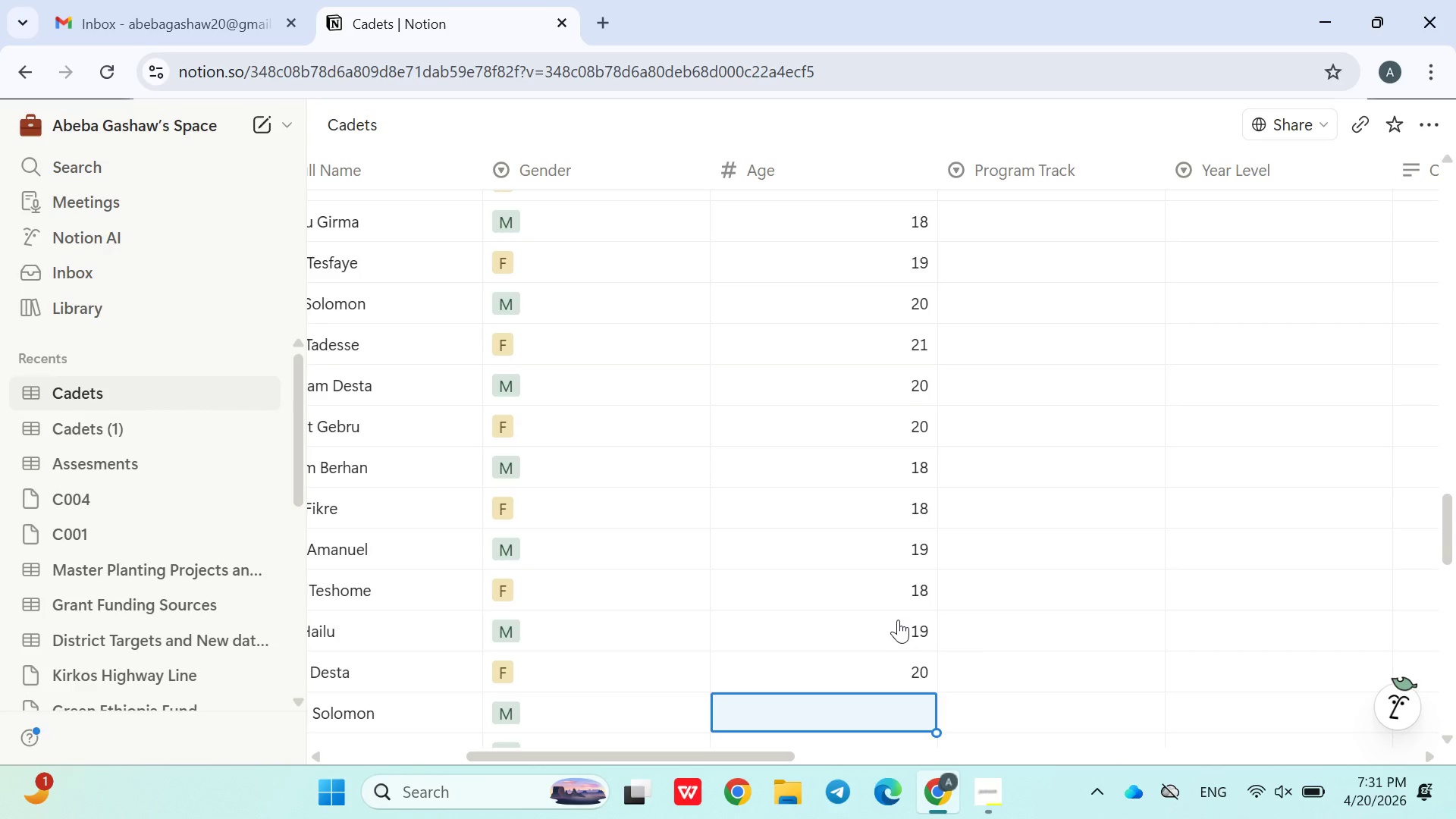 
type(20)
 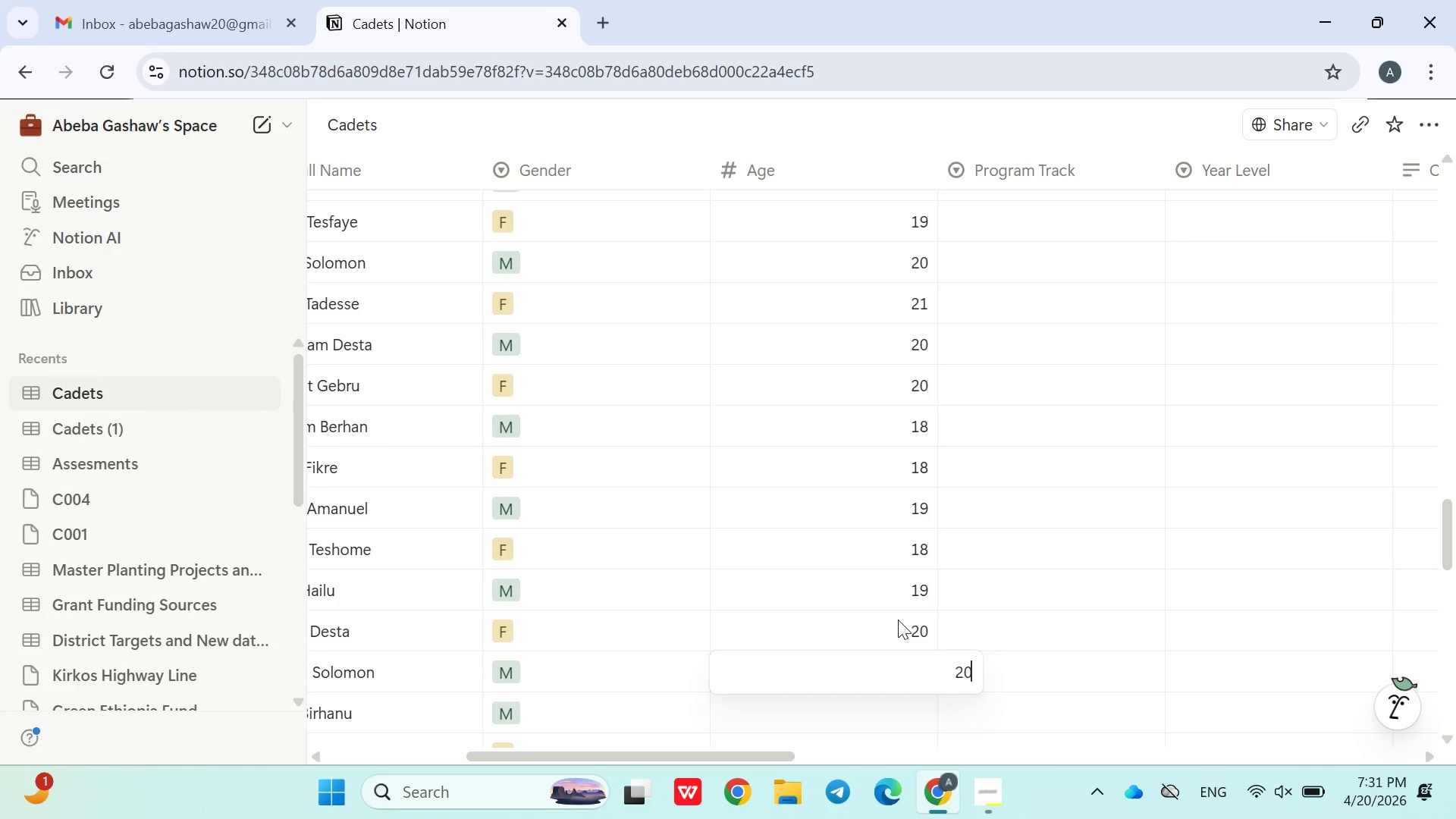 
key(Enter)
 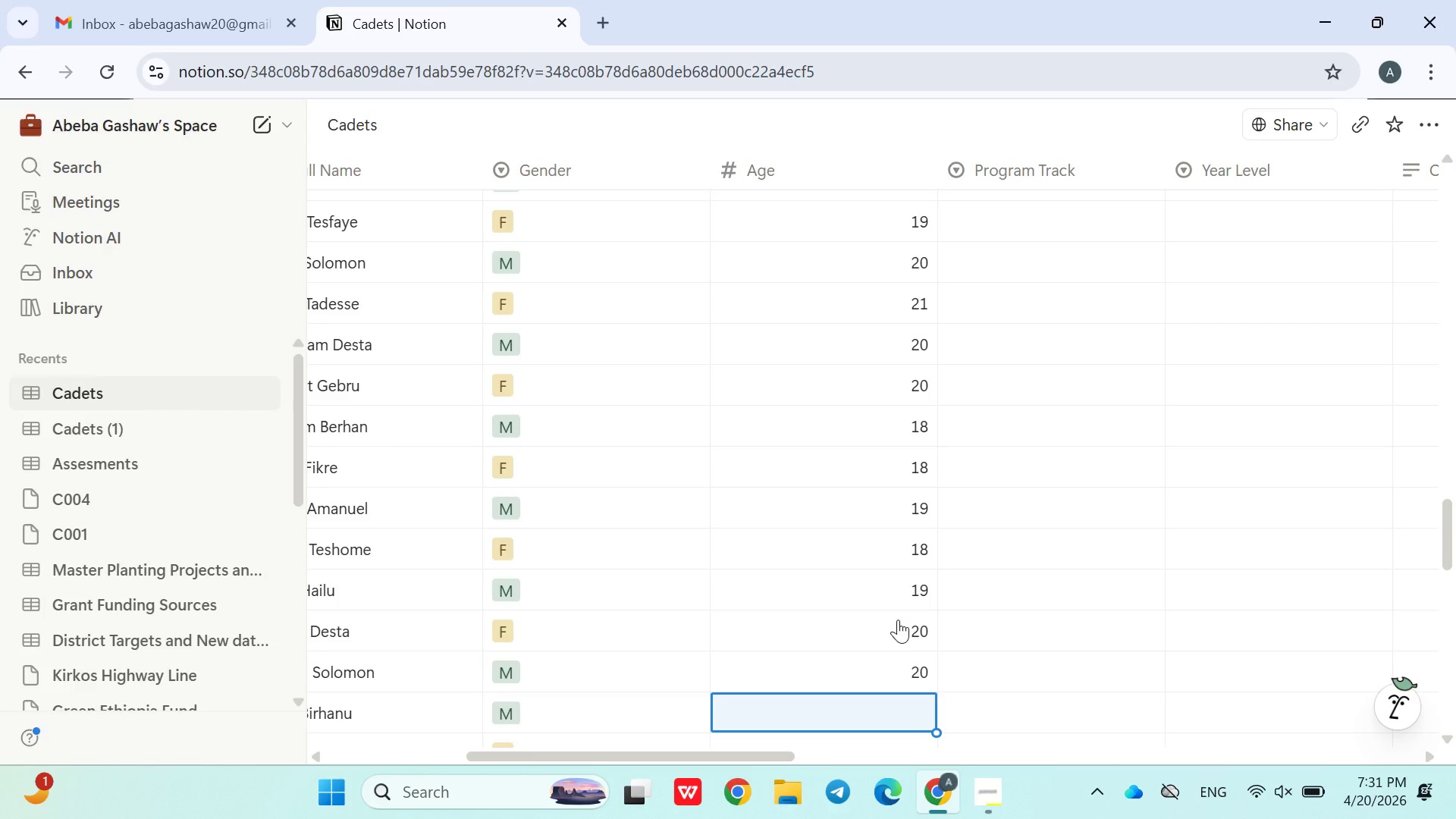 
type(19)
 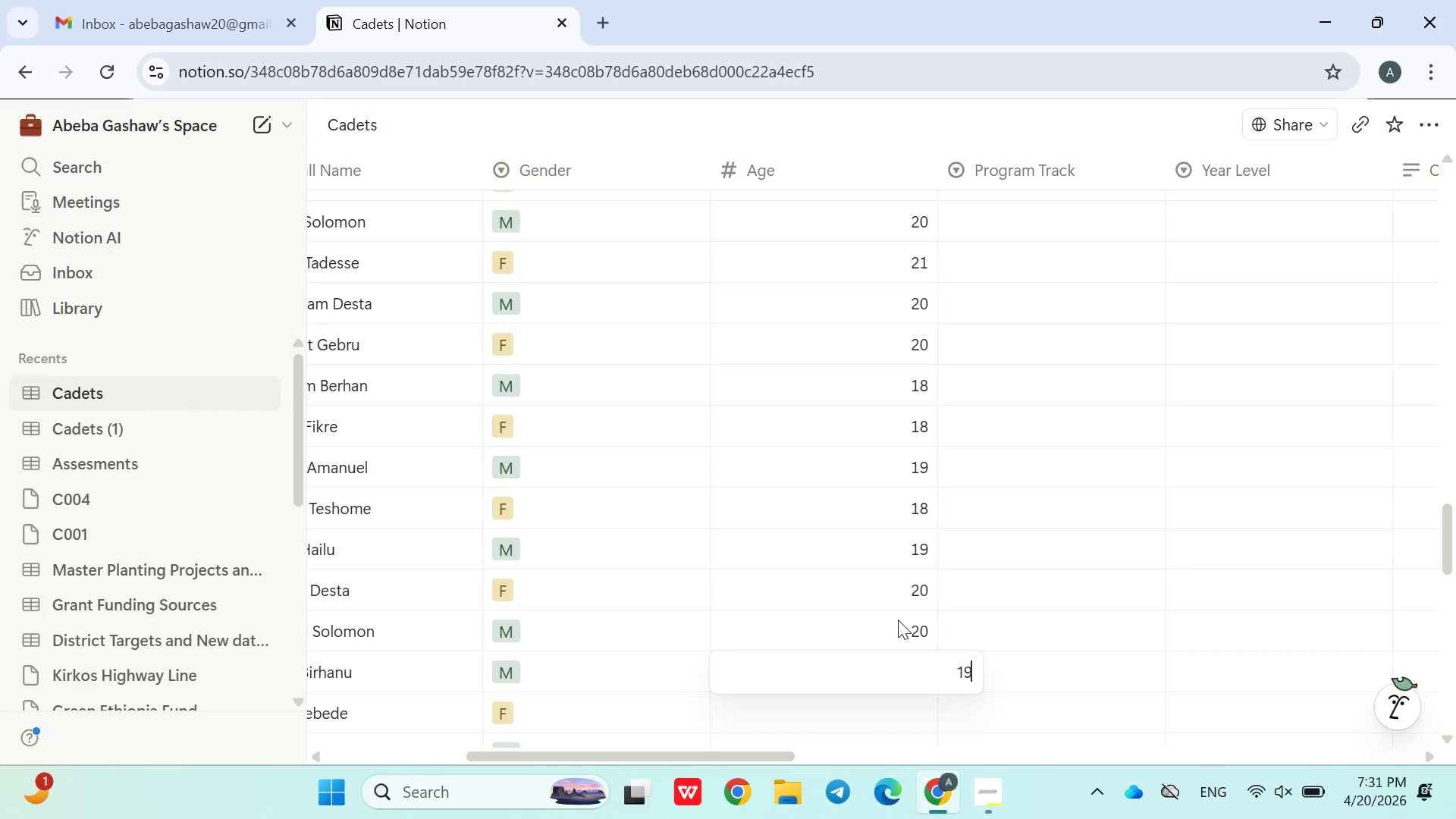 
key(Enter)
 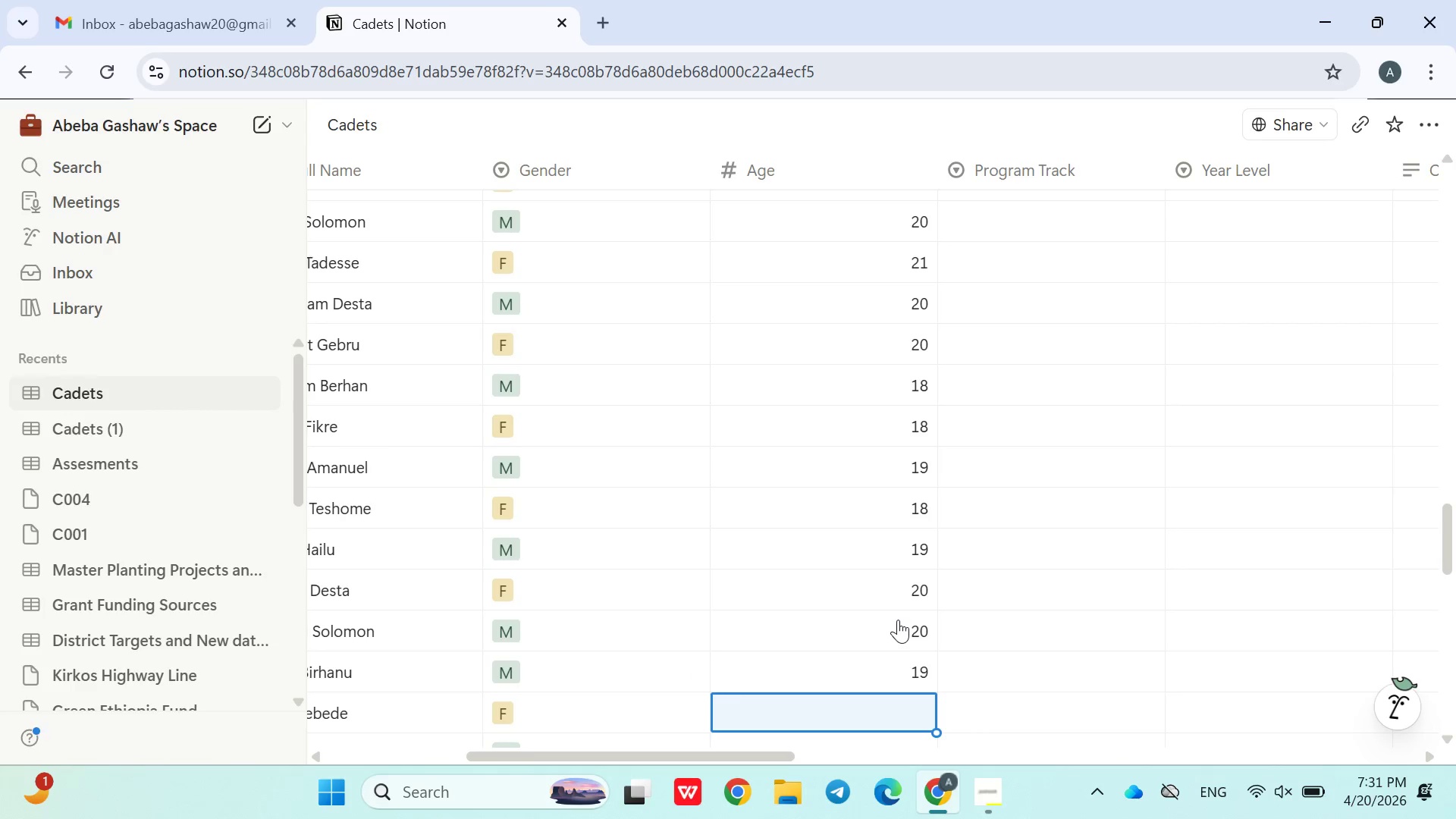 
type(19)
key(Backspace)
type(8)
 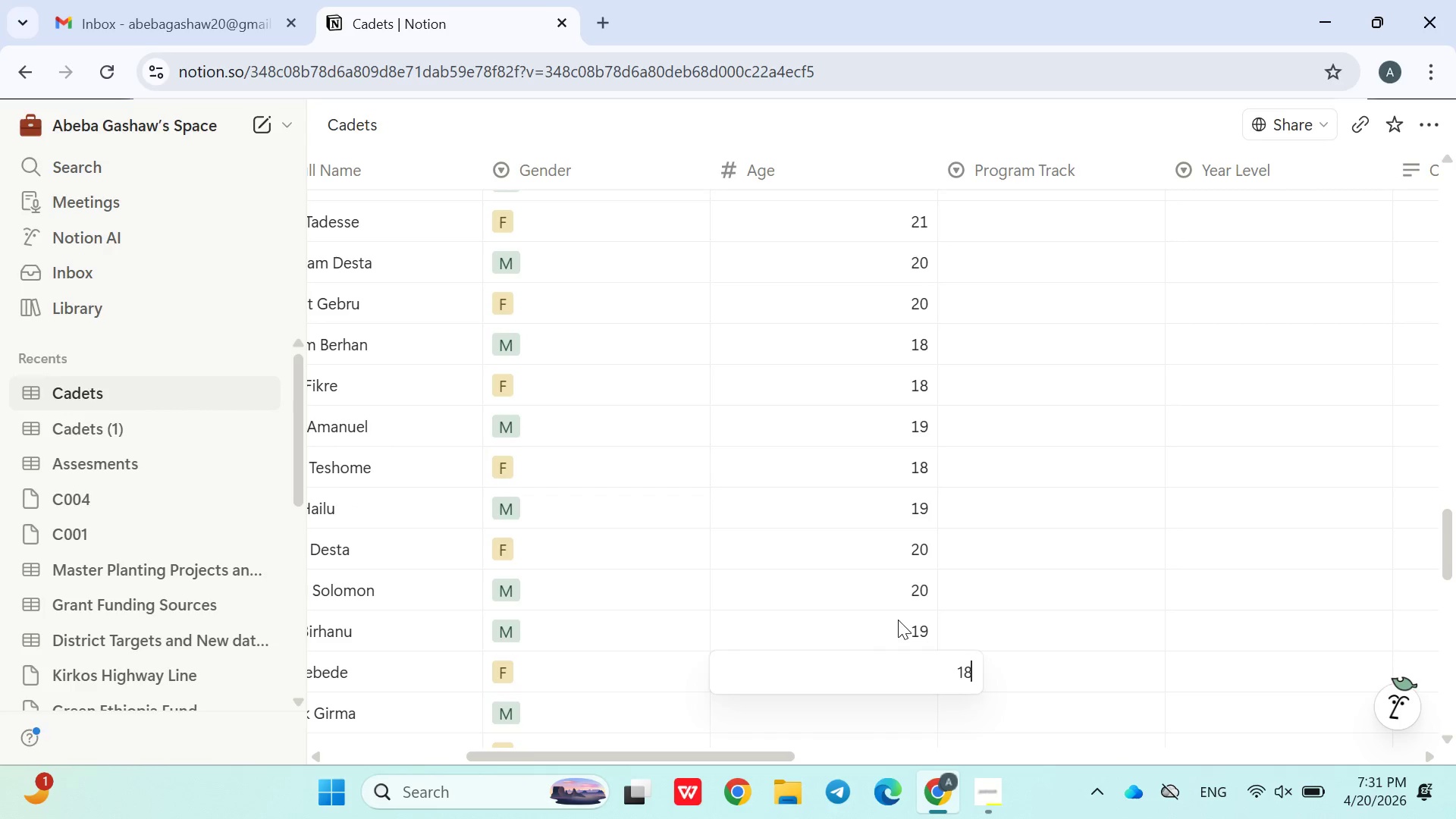 
key(Enter)
 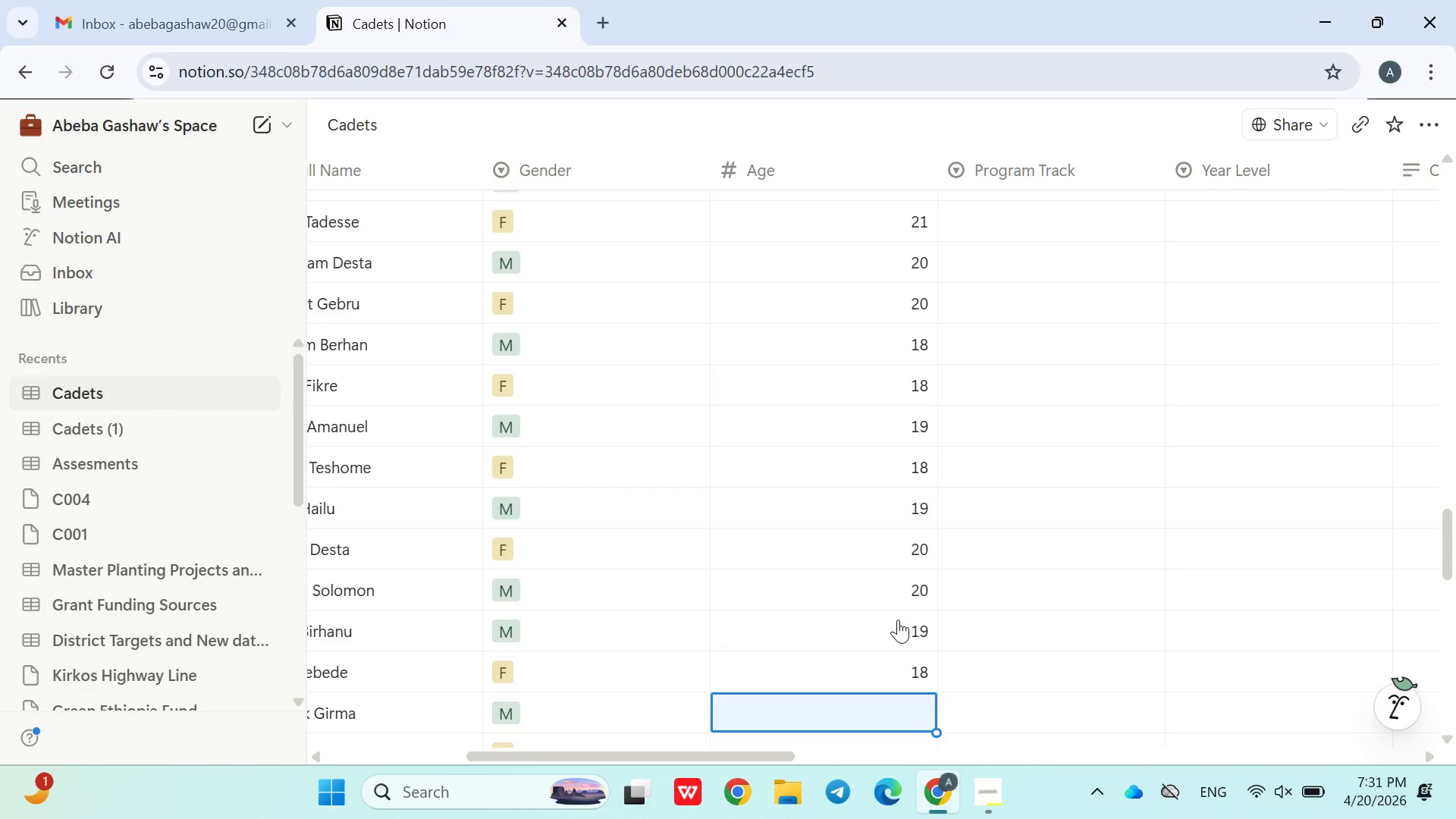 
type(200)
 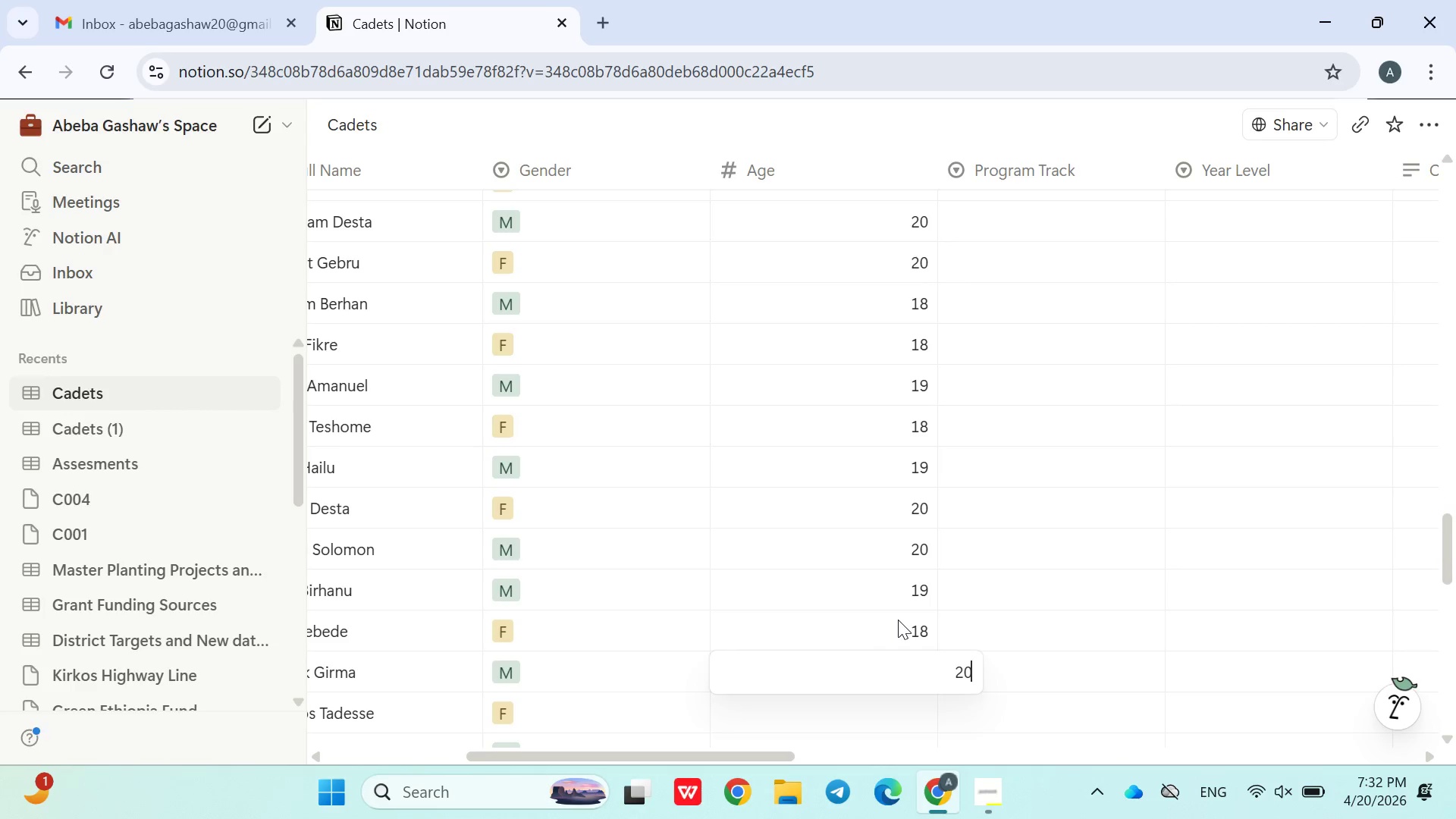 
key(Enter)
 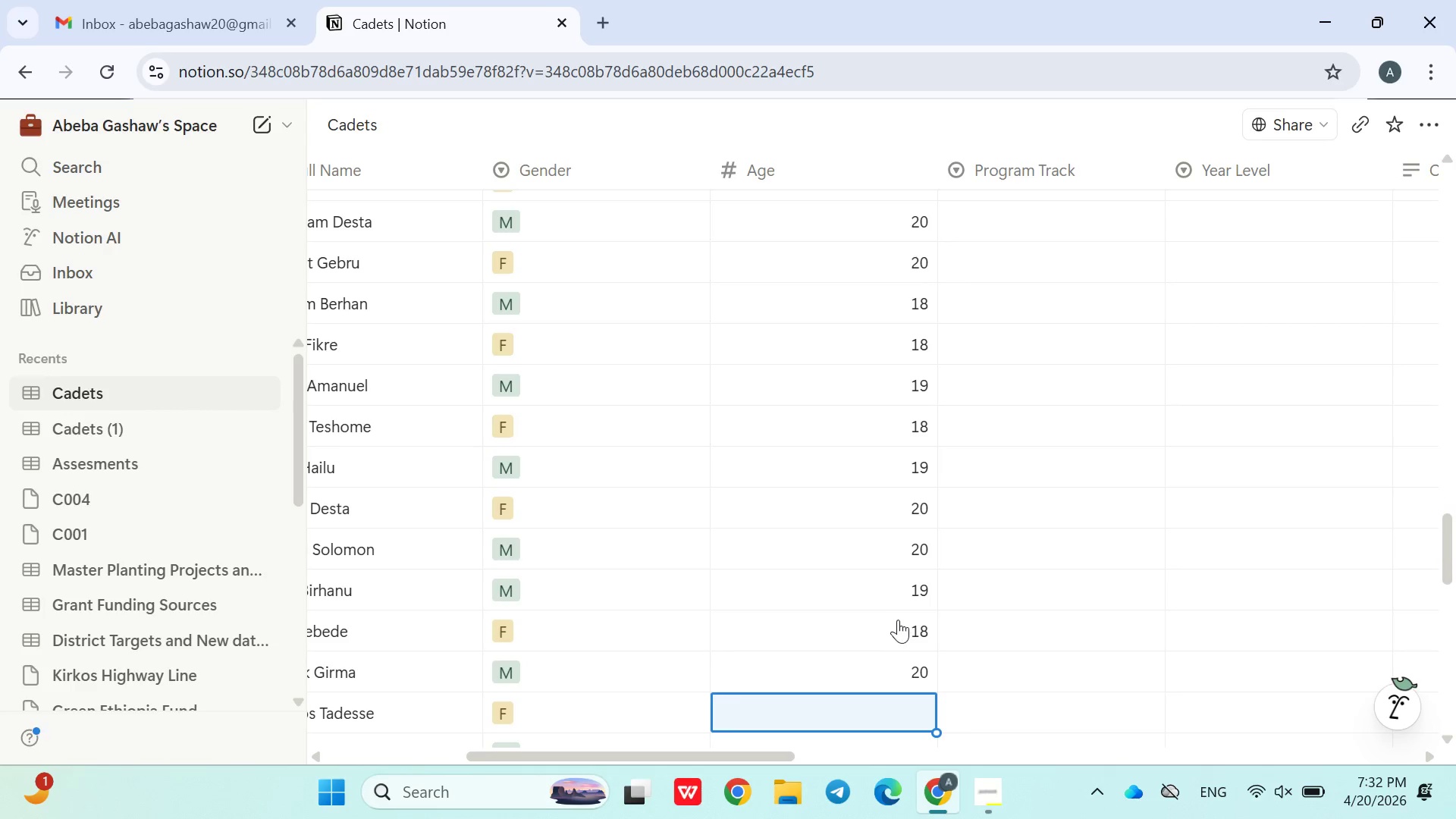 
type(29)
 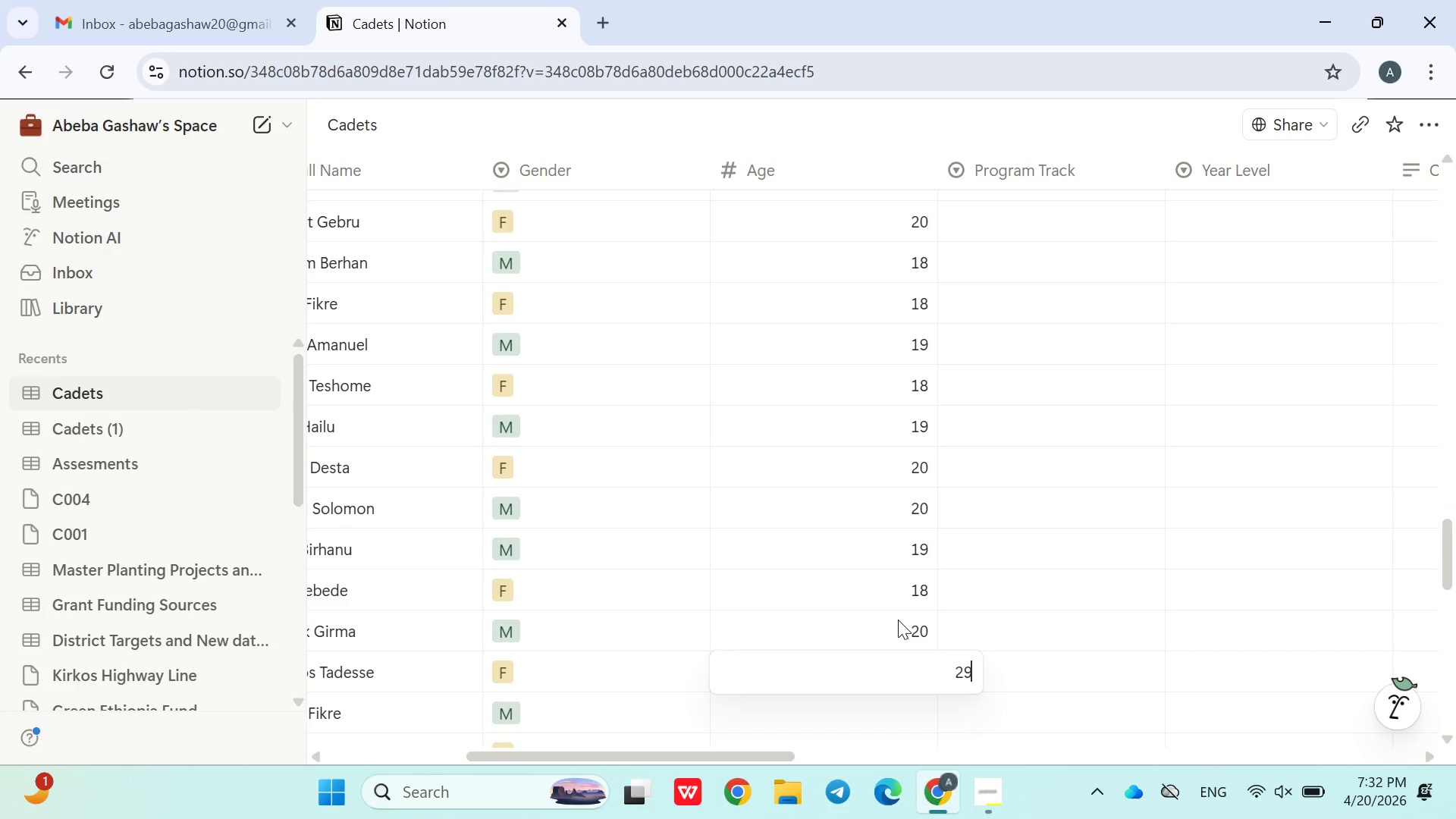 
key(Enter)
 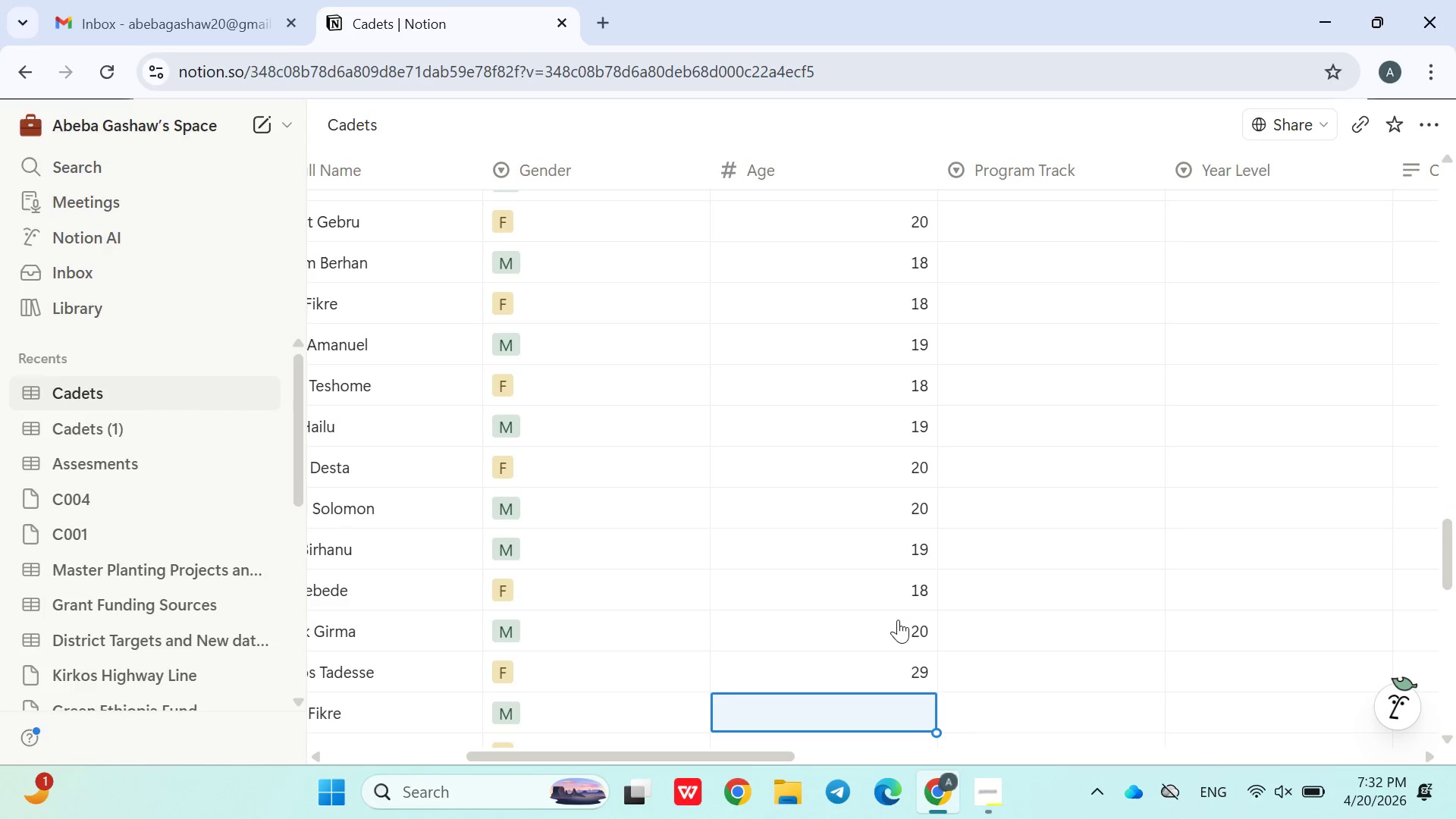 
type(18)
 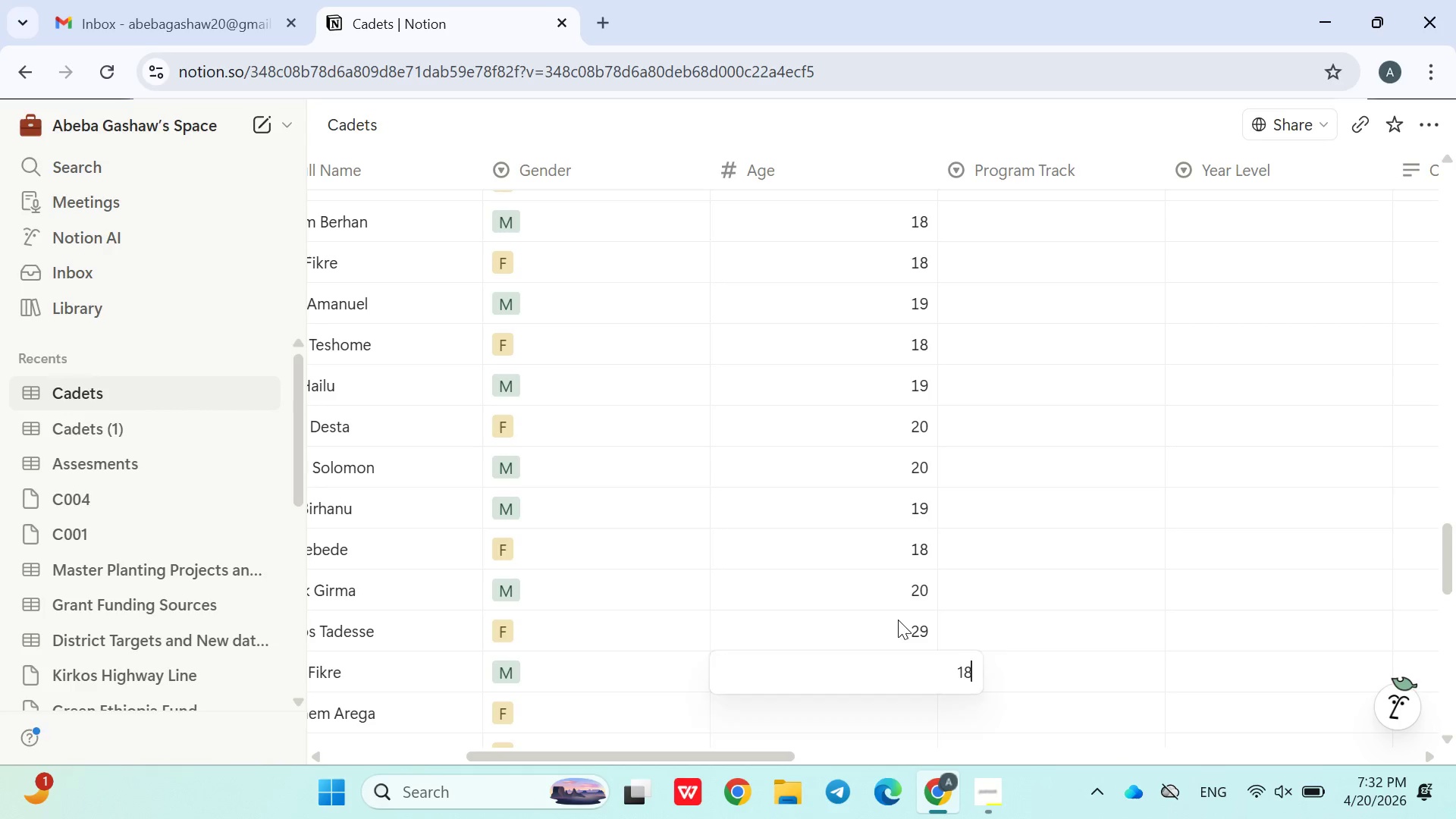 
key(Enter)
 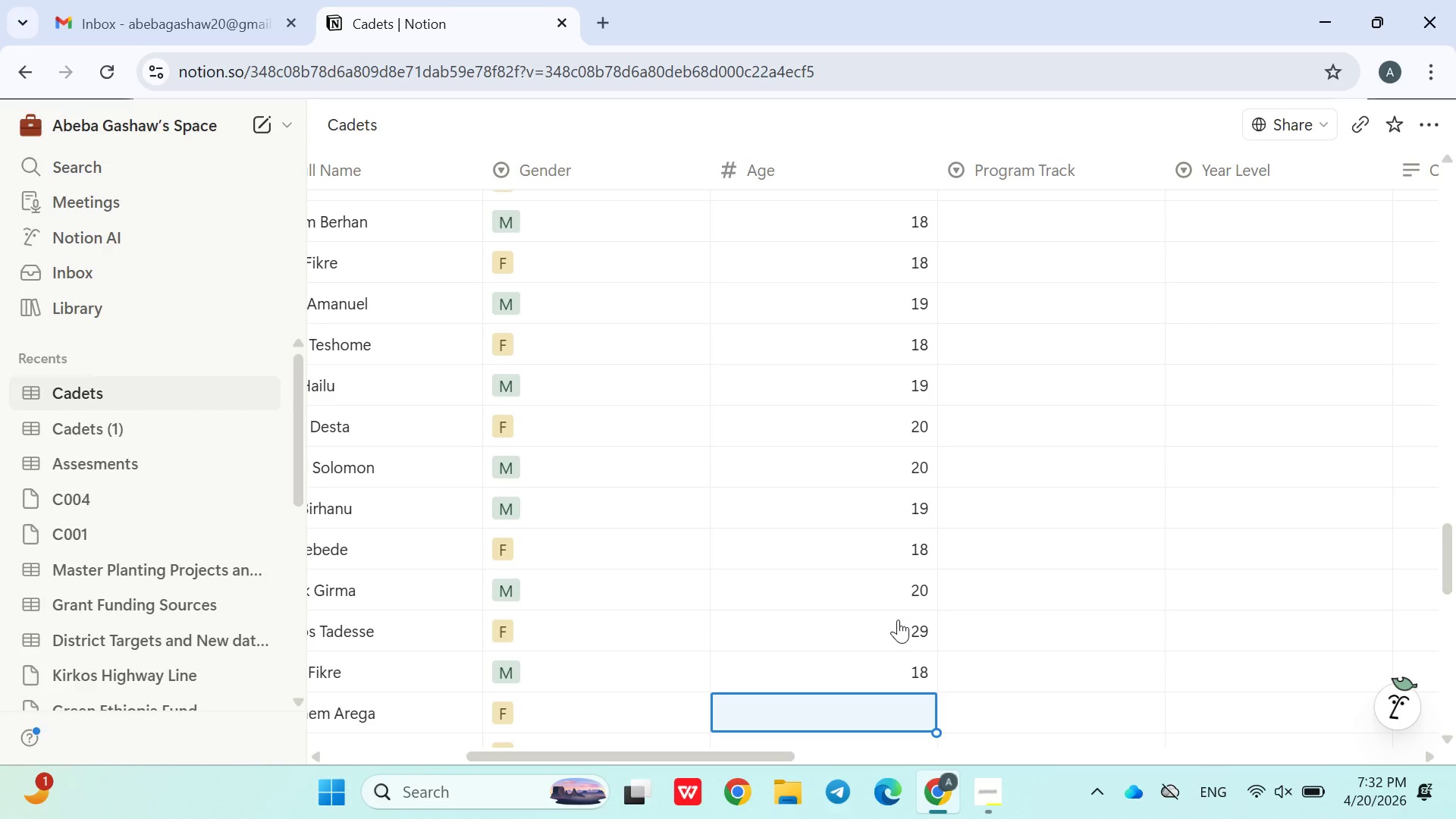 
type(18)
 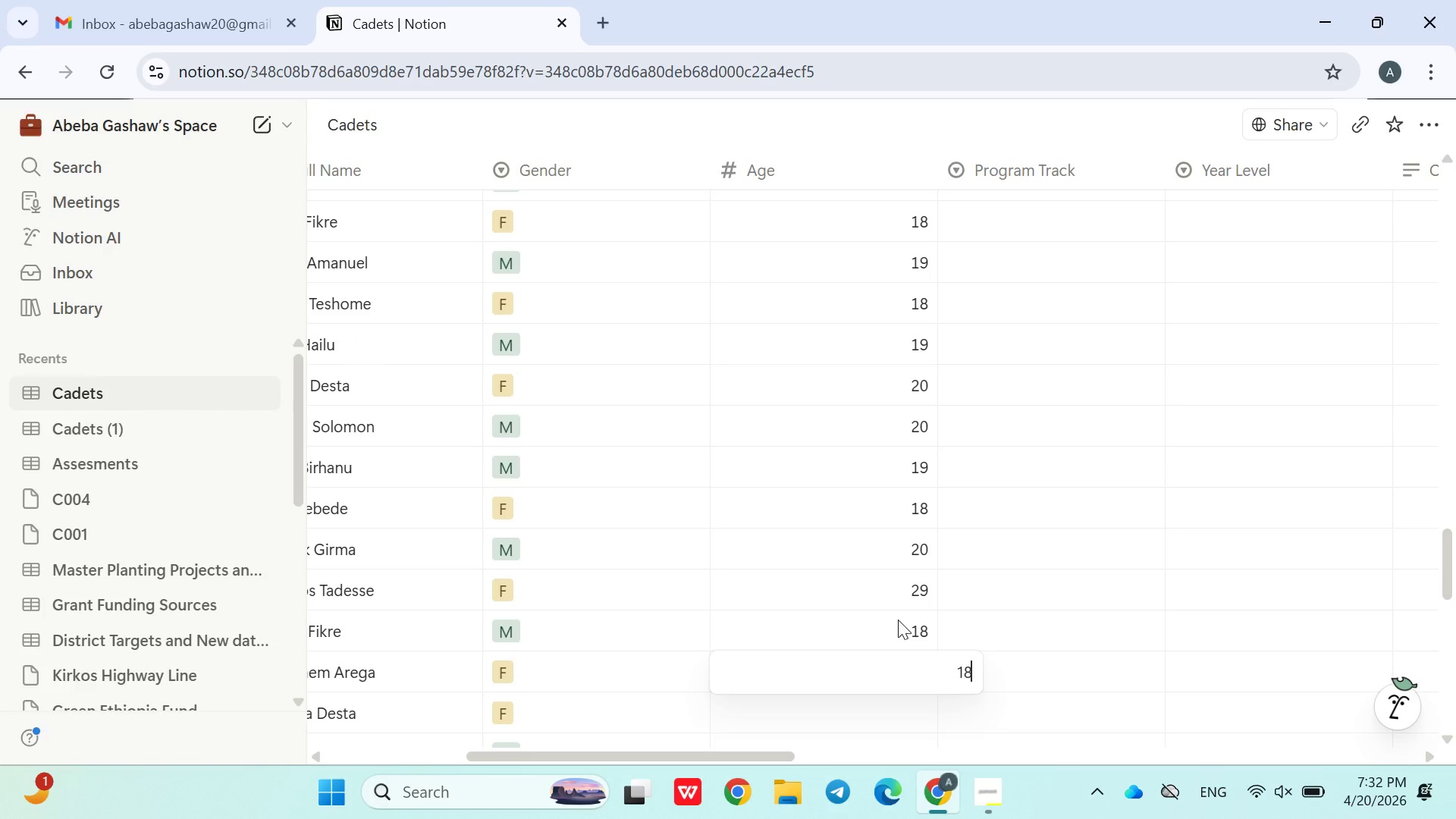 
key(Enter)
 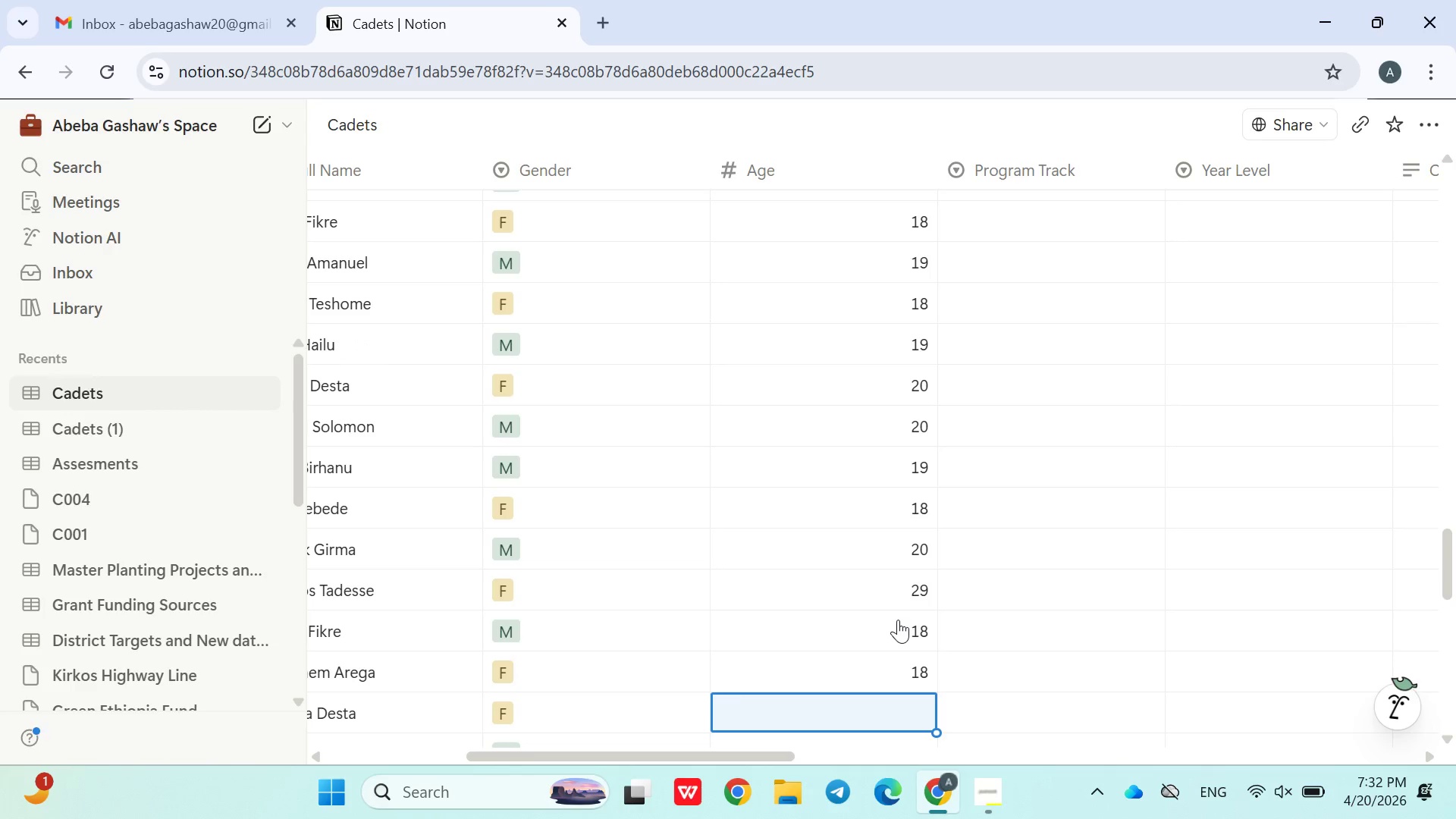 
type(18)
 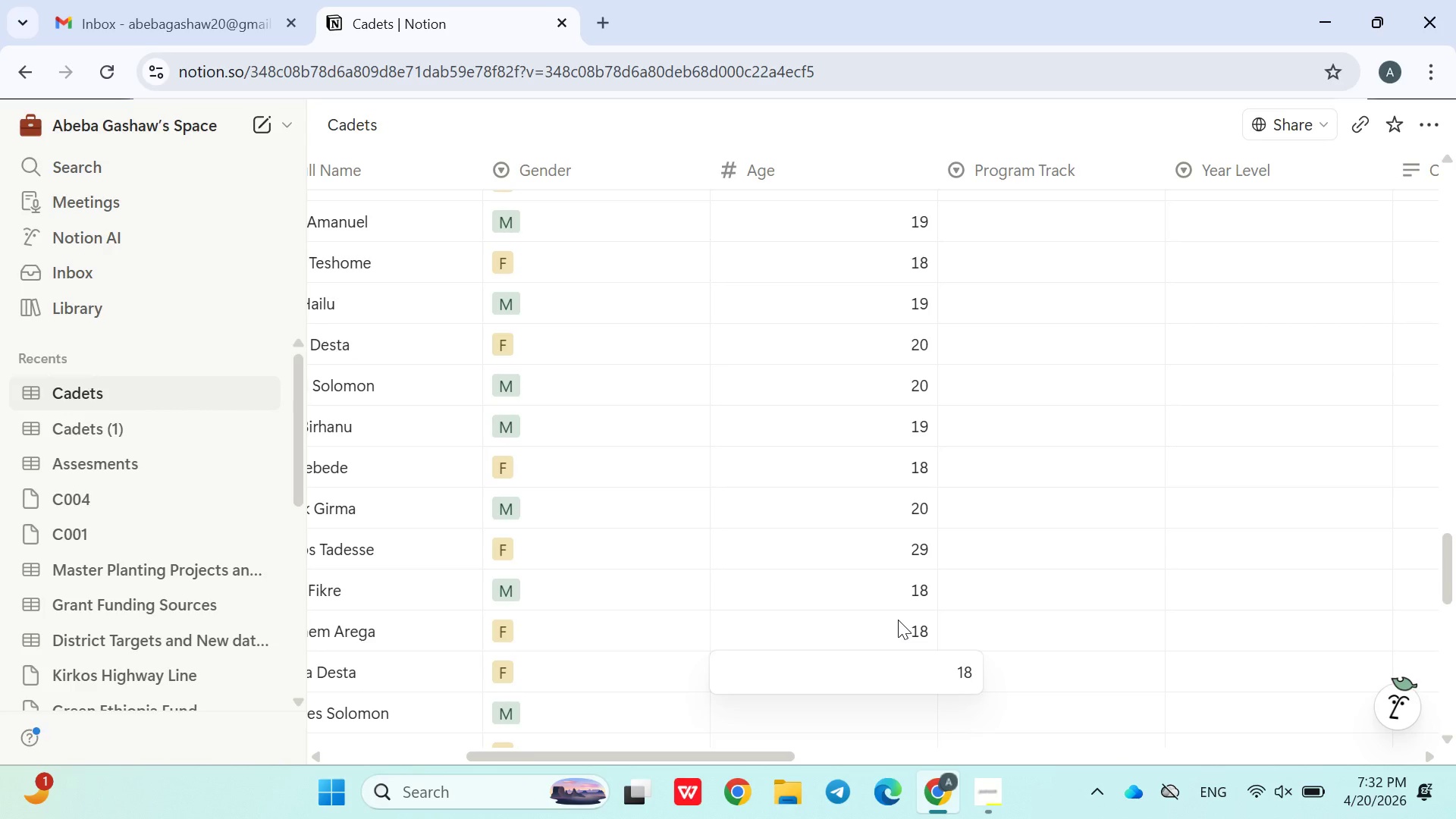 
key(Enter)
 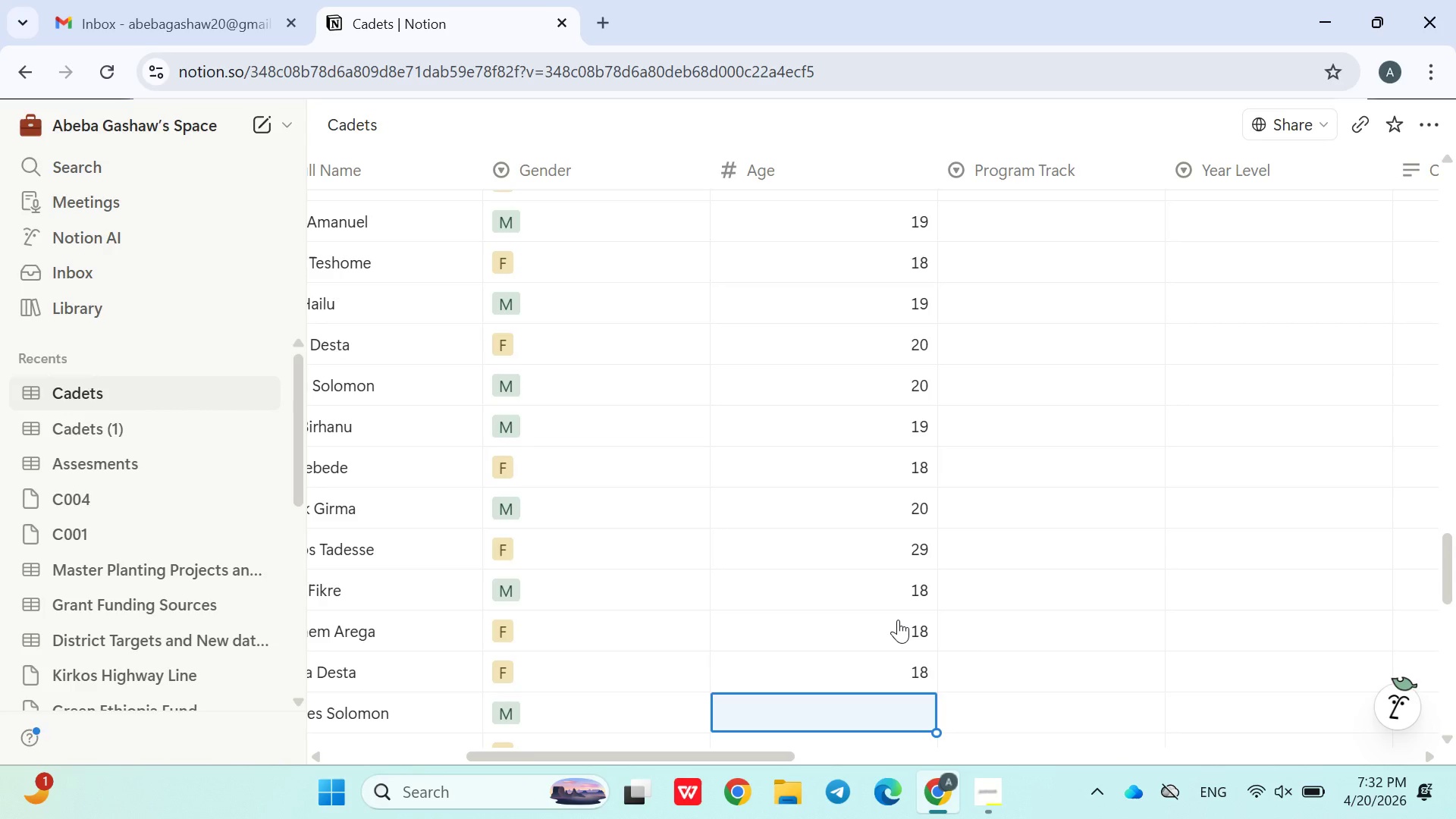 
type(19)
 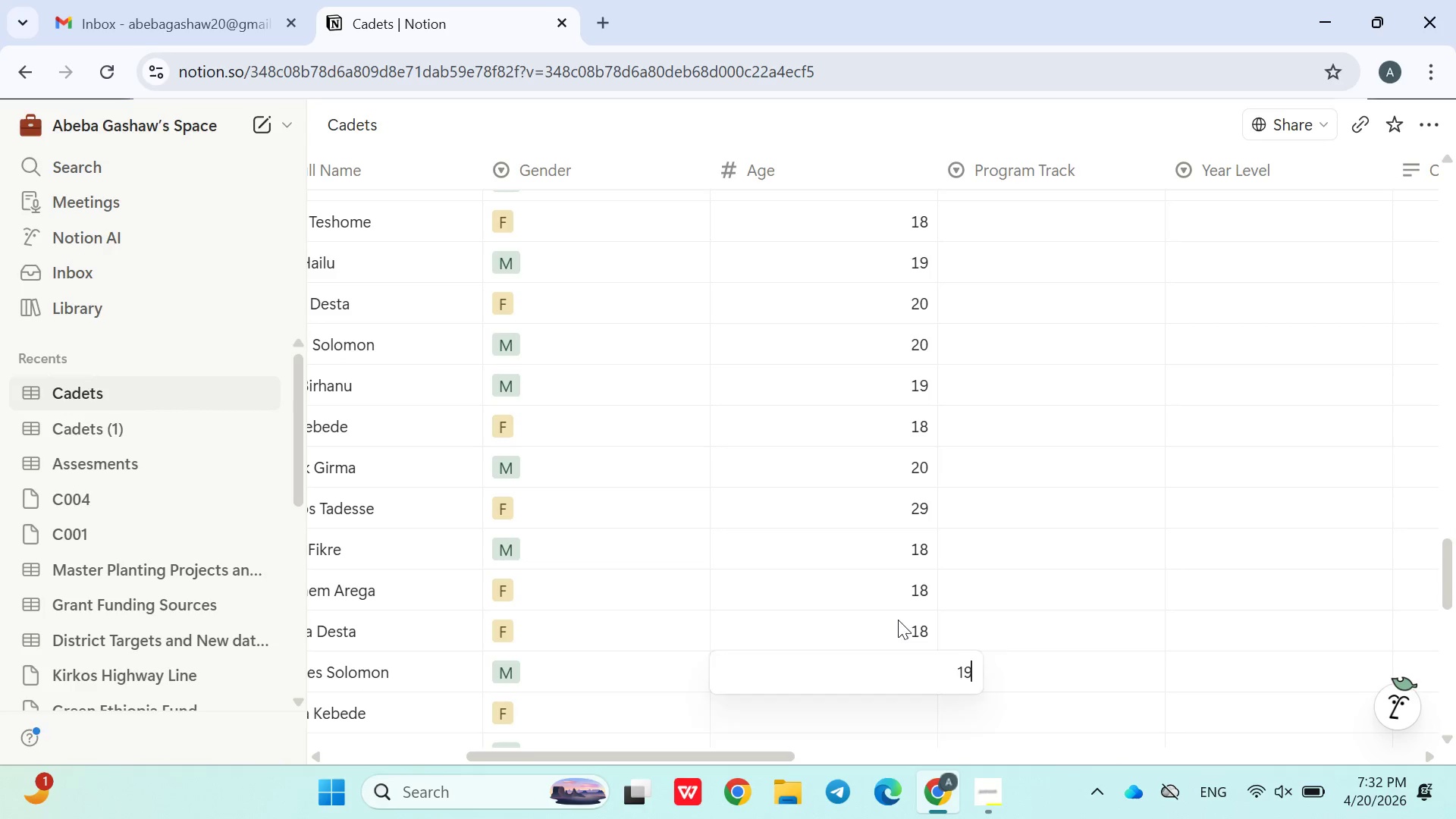 
key(Enter)
 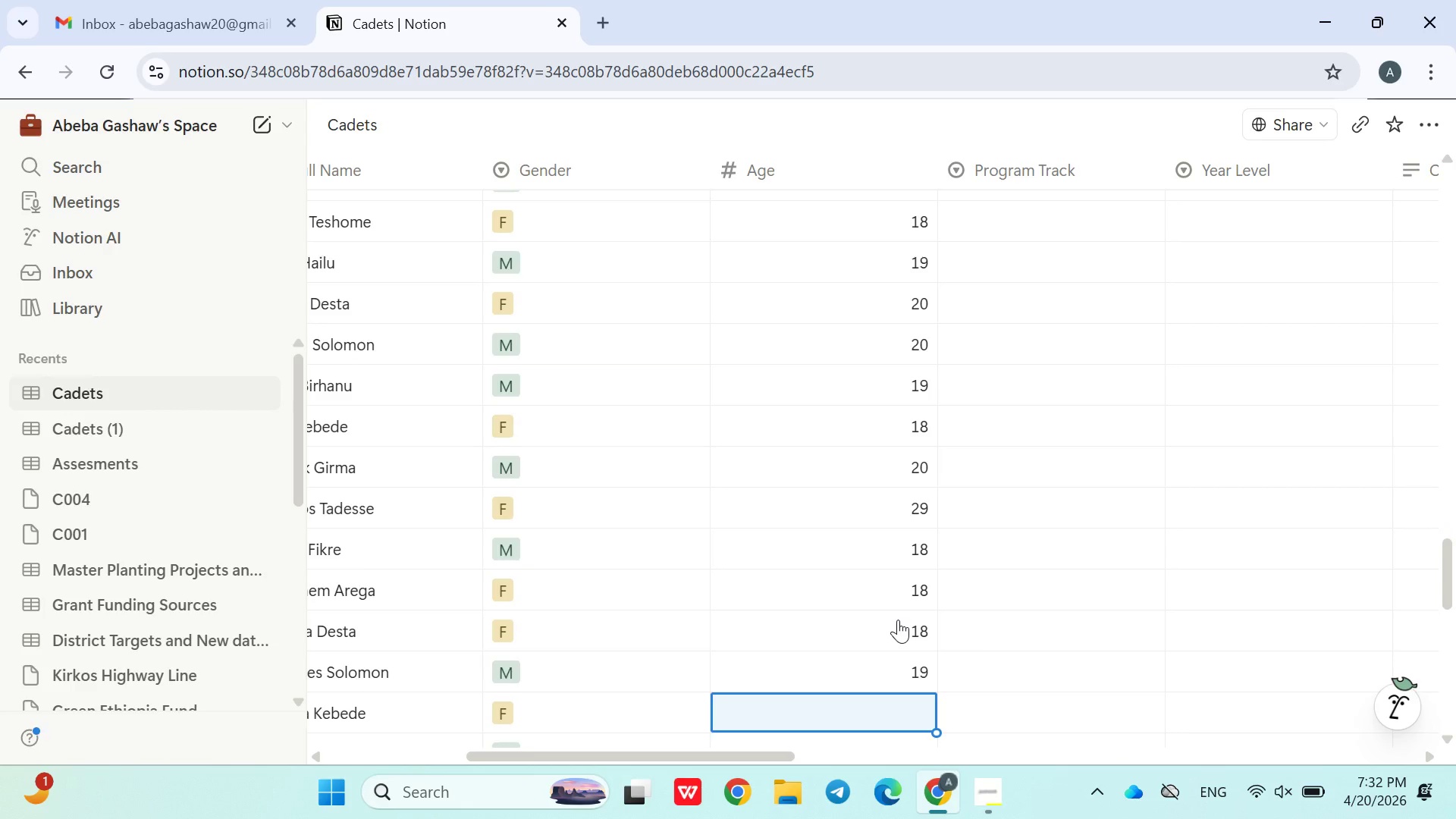 
type(19)
 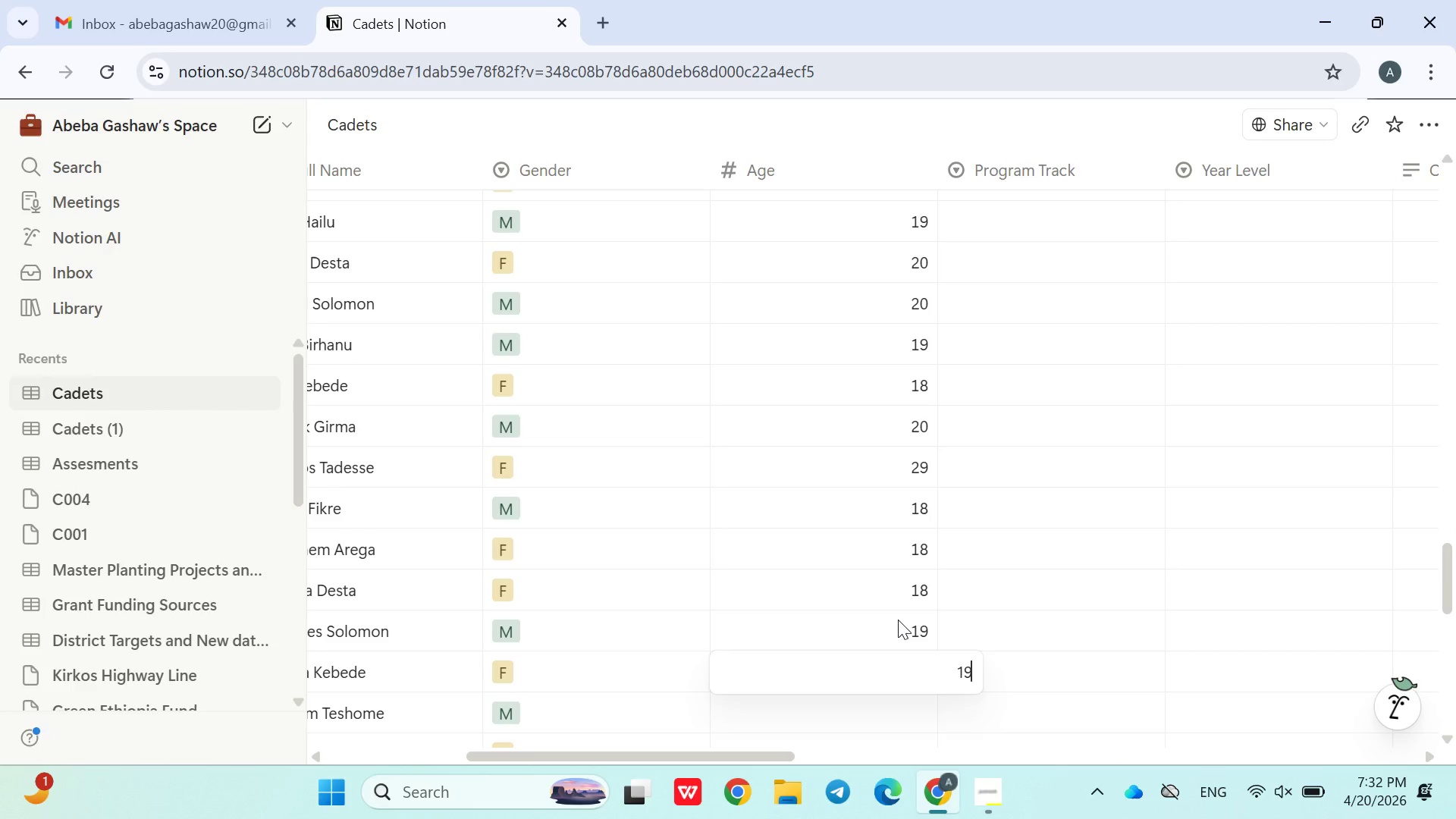 
key(Enter)
 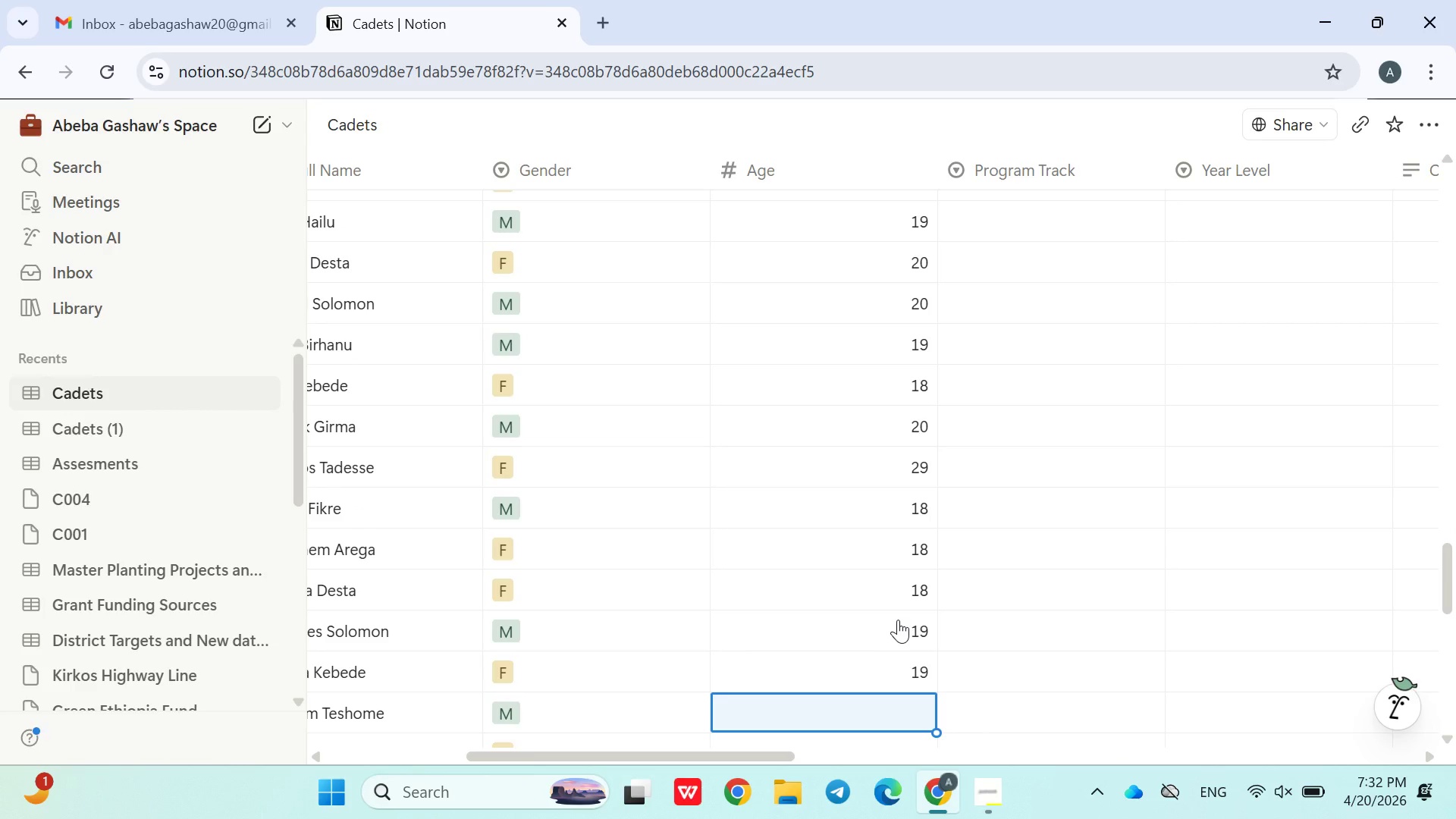 
type(21)
 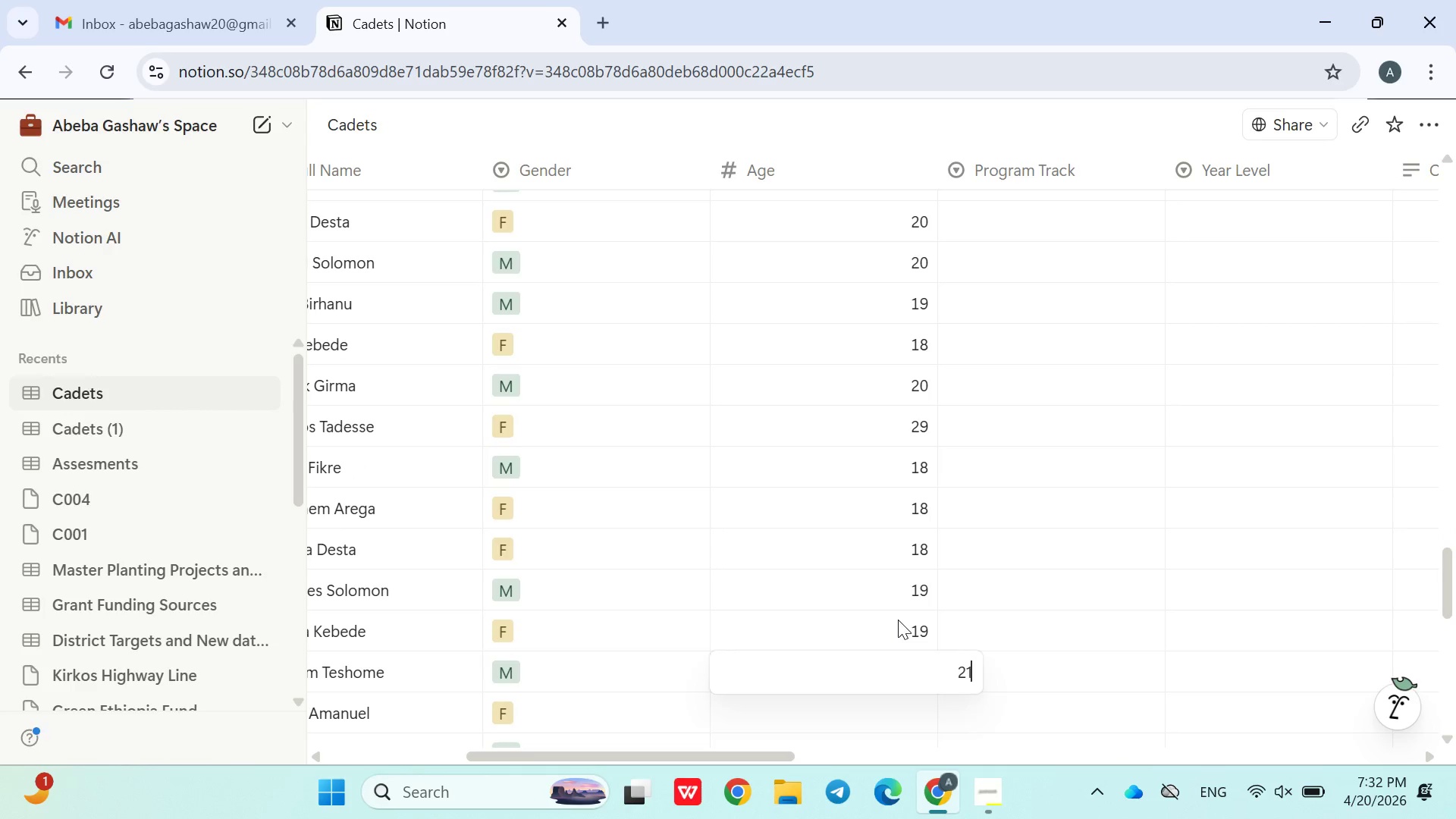 
key(Enter)
 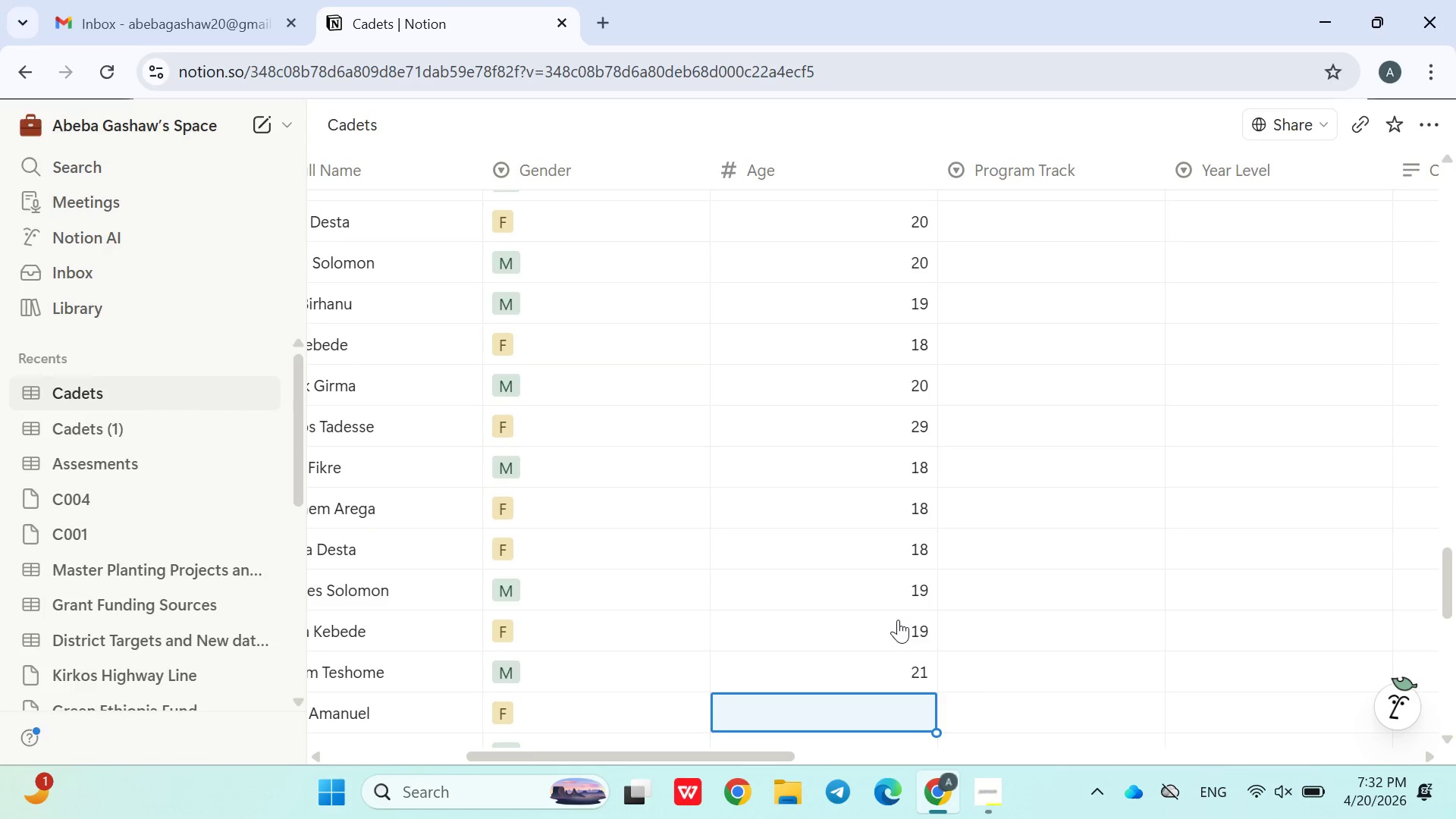 
type(21)
 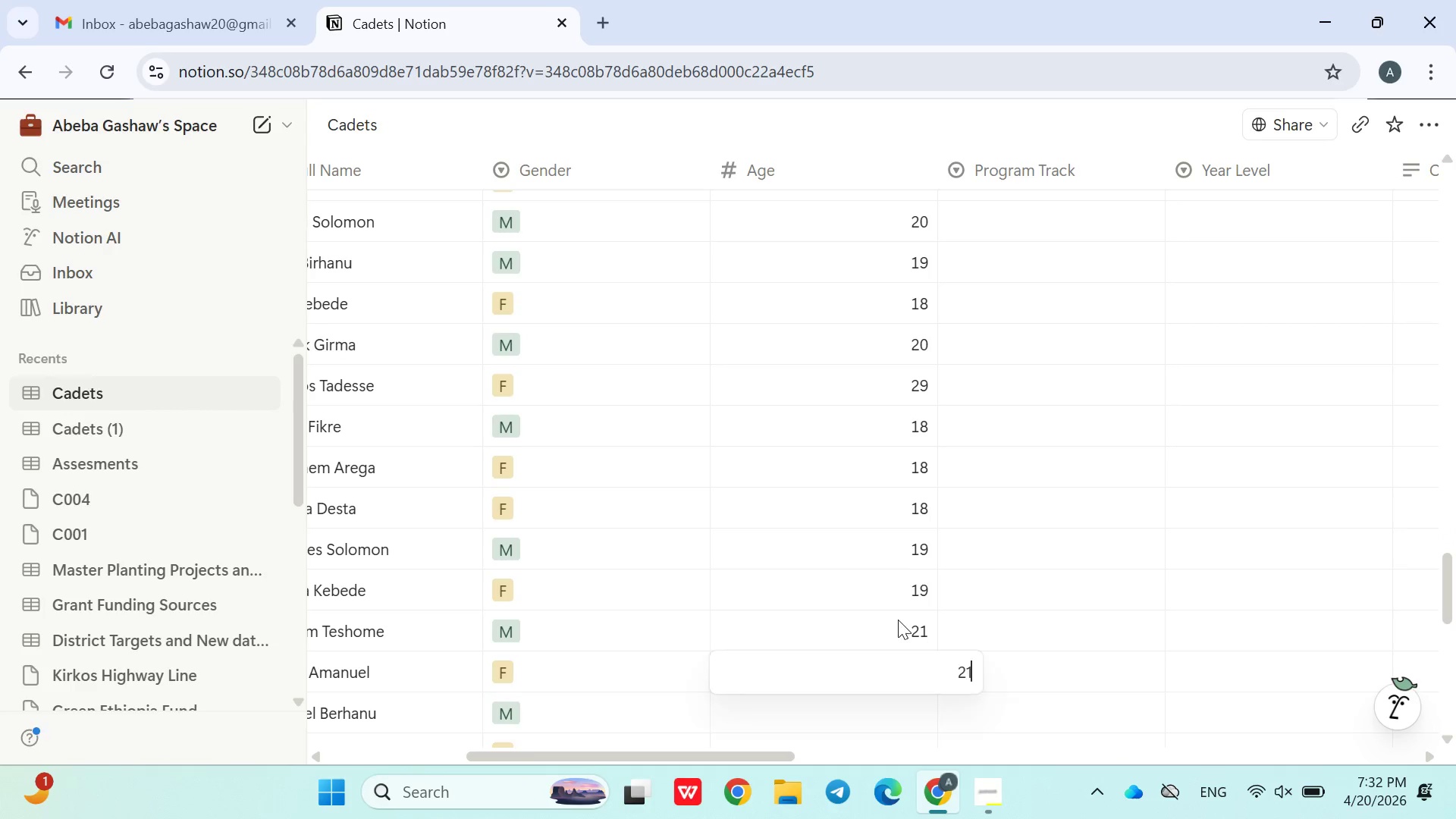 
key(Enter)
 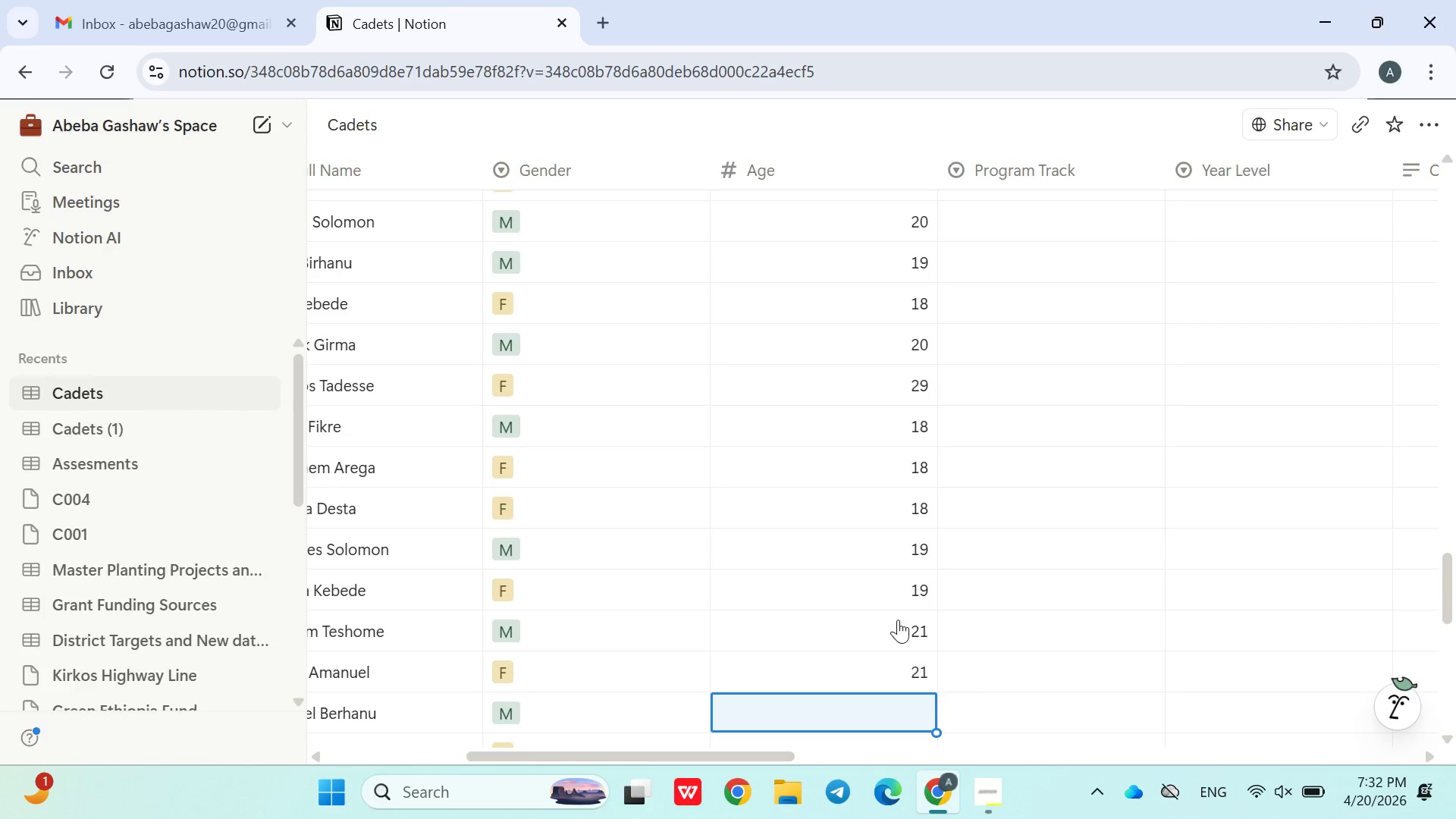 
type(21)
 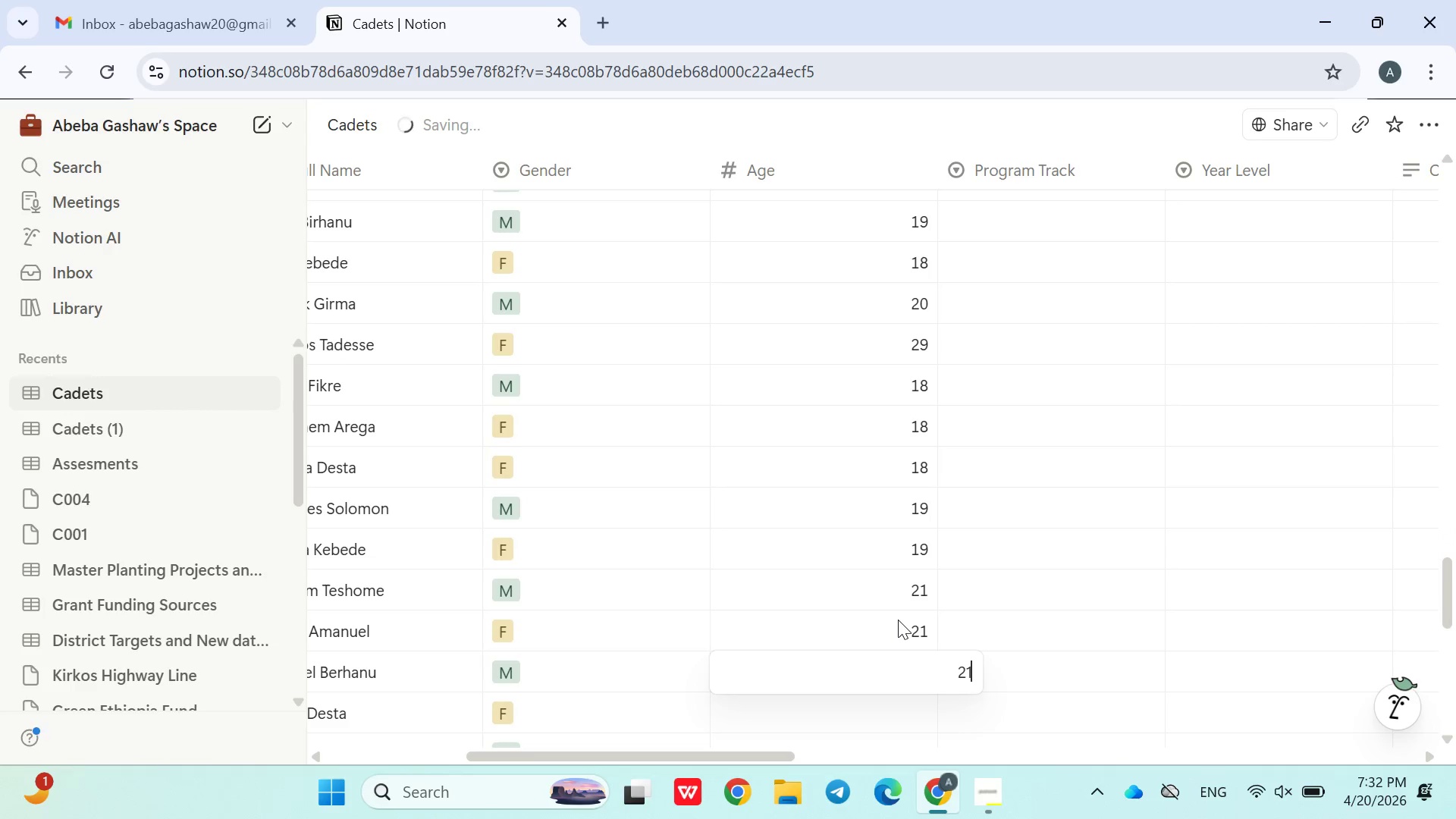 
key(Enter)
 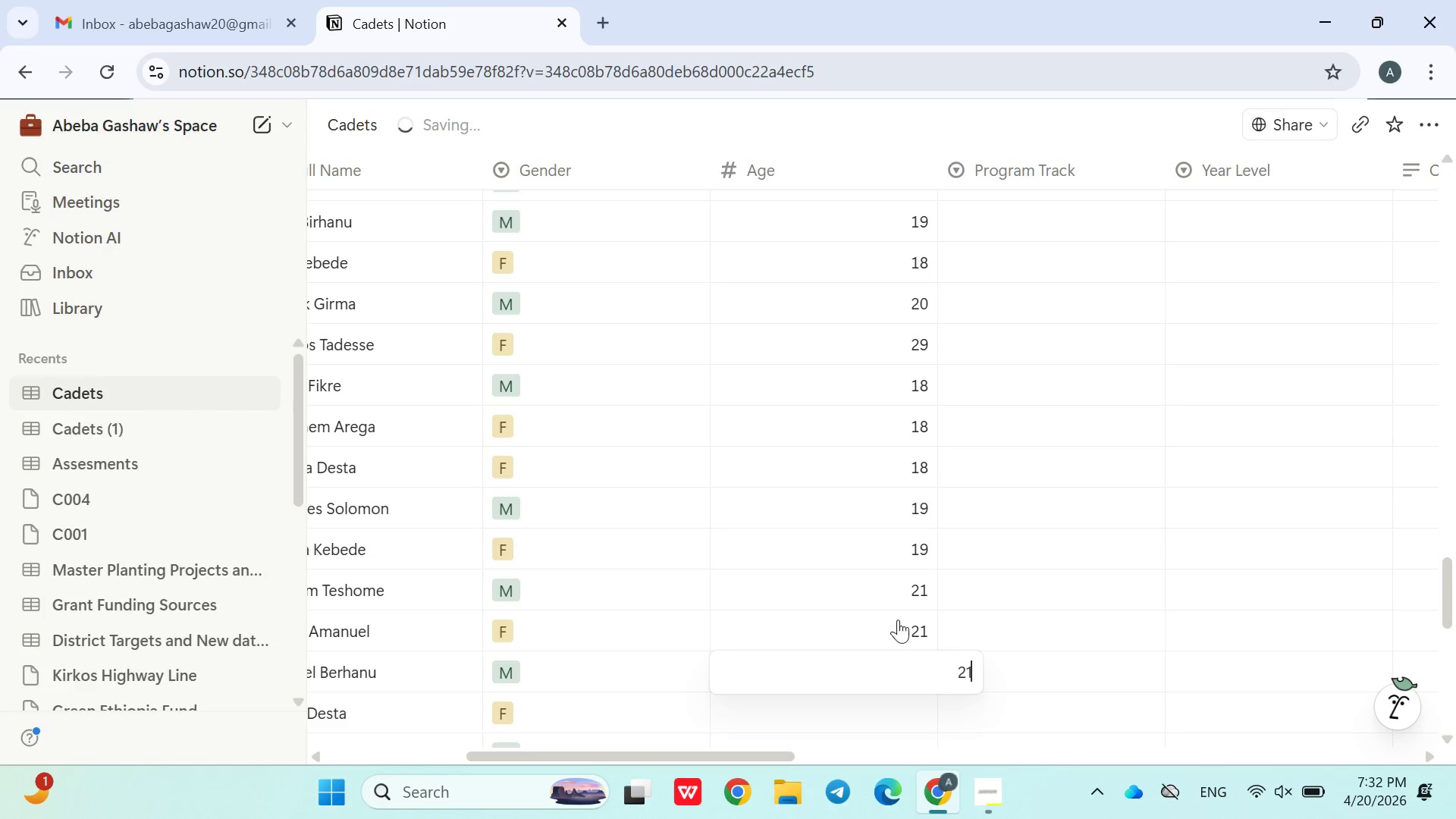 
type(21)
 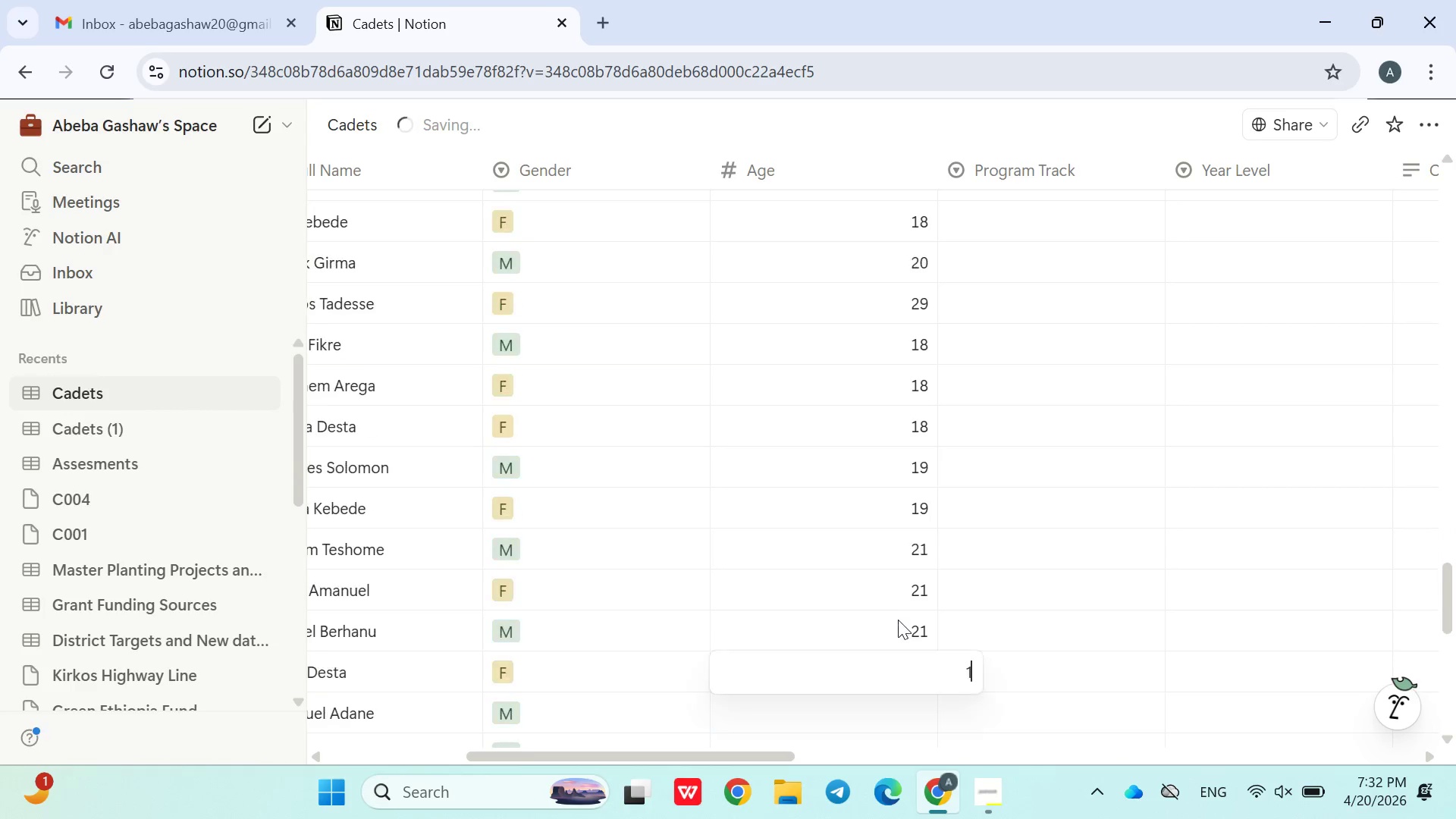 
key(Enter)
 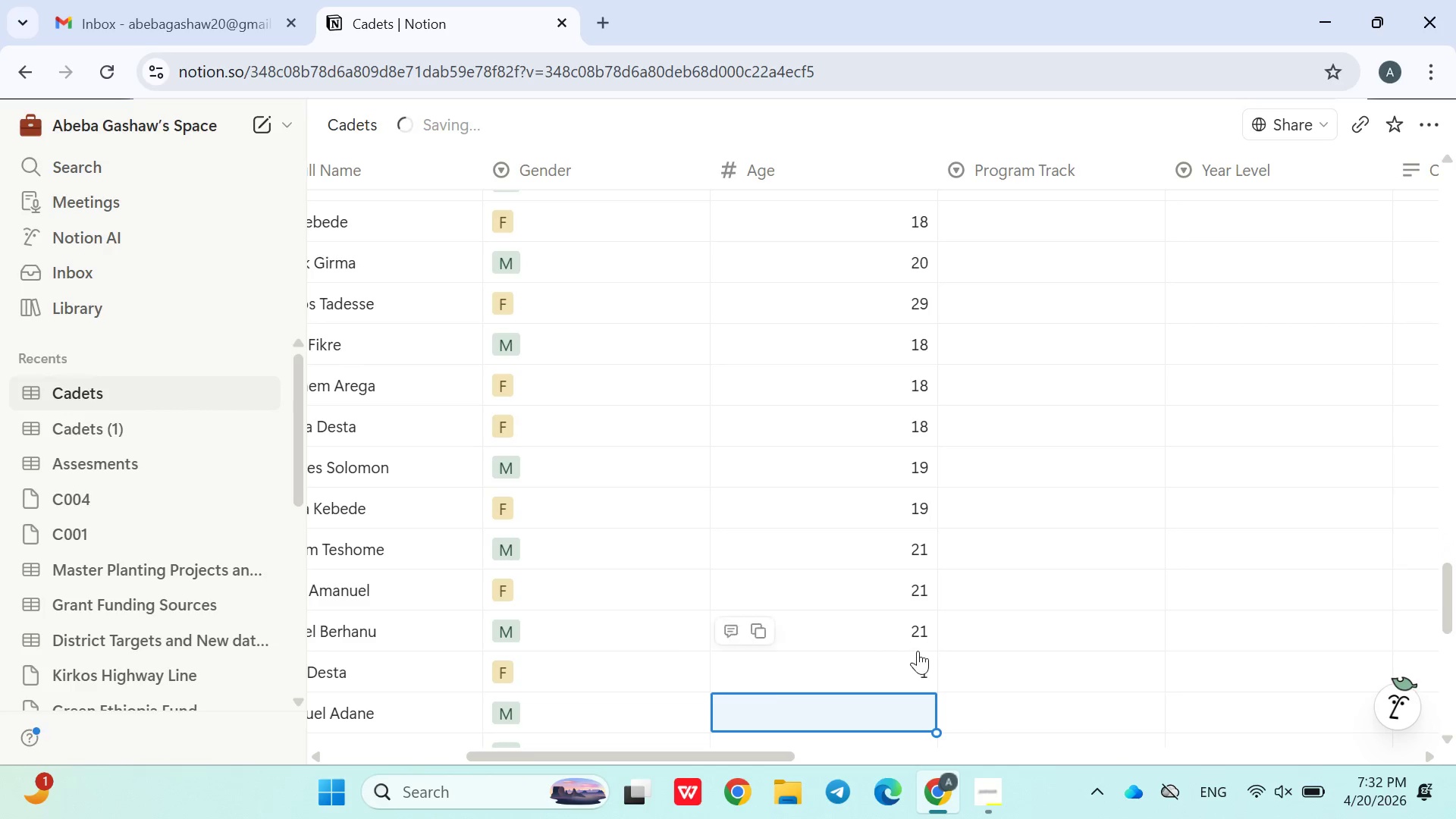 
left_click([918, 667])
 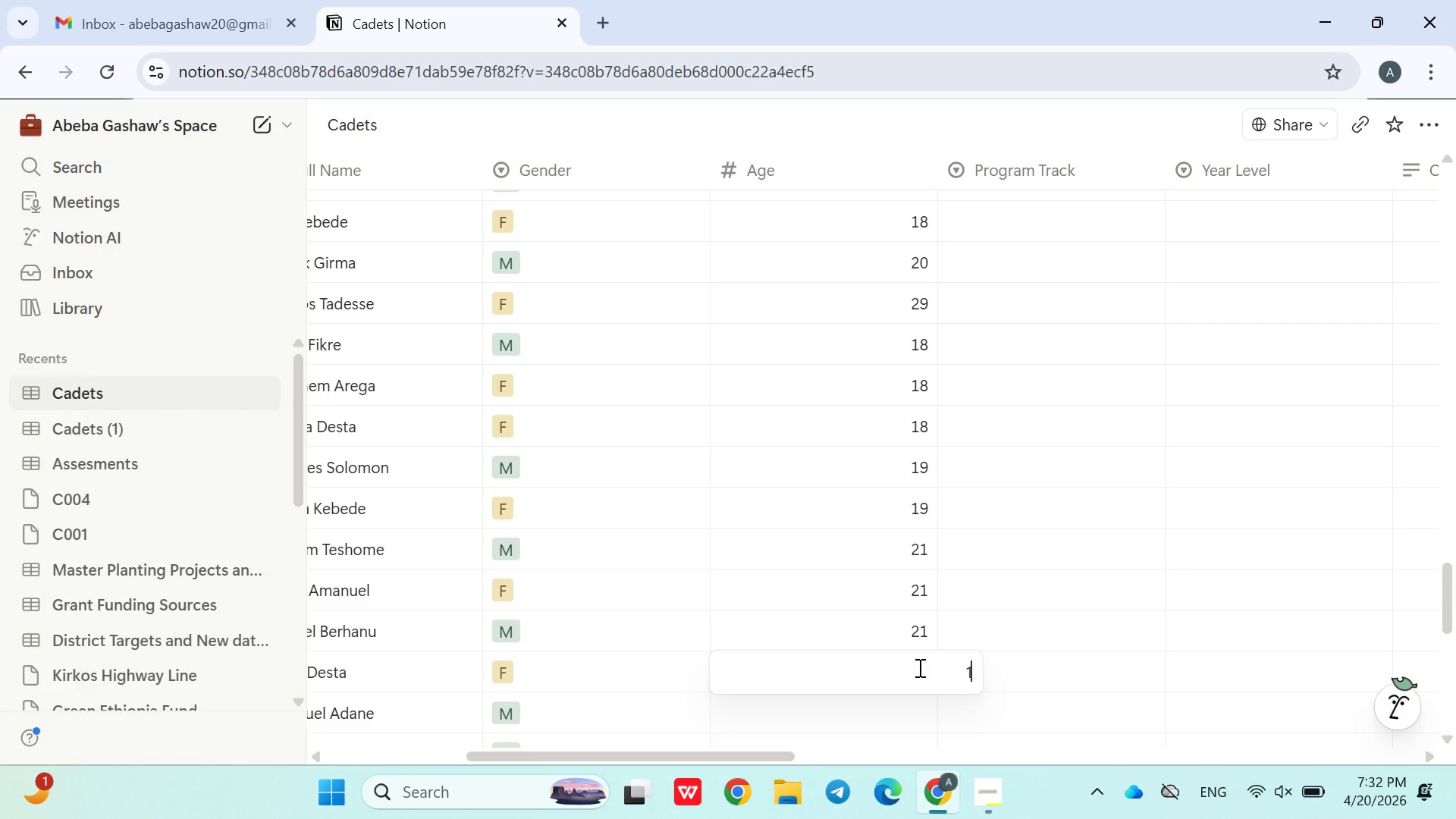 
key(9)
 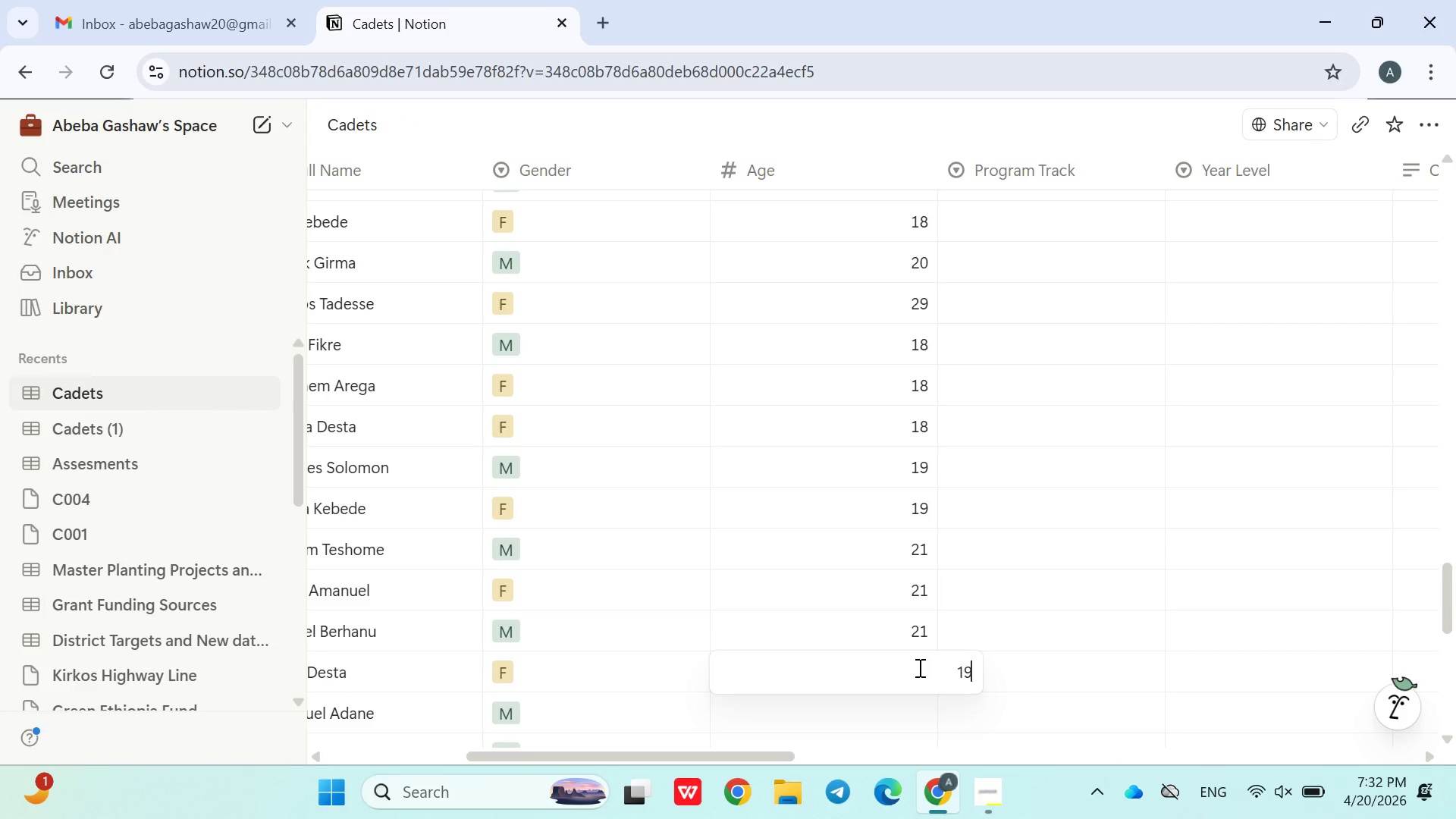 
key(Enter)
 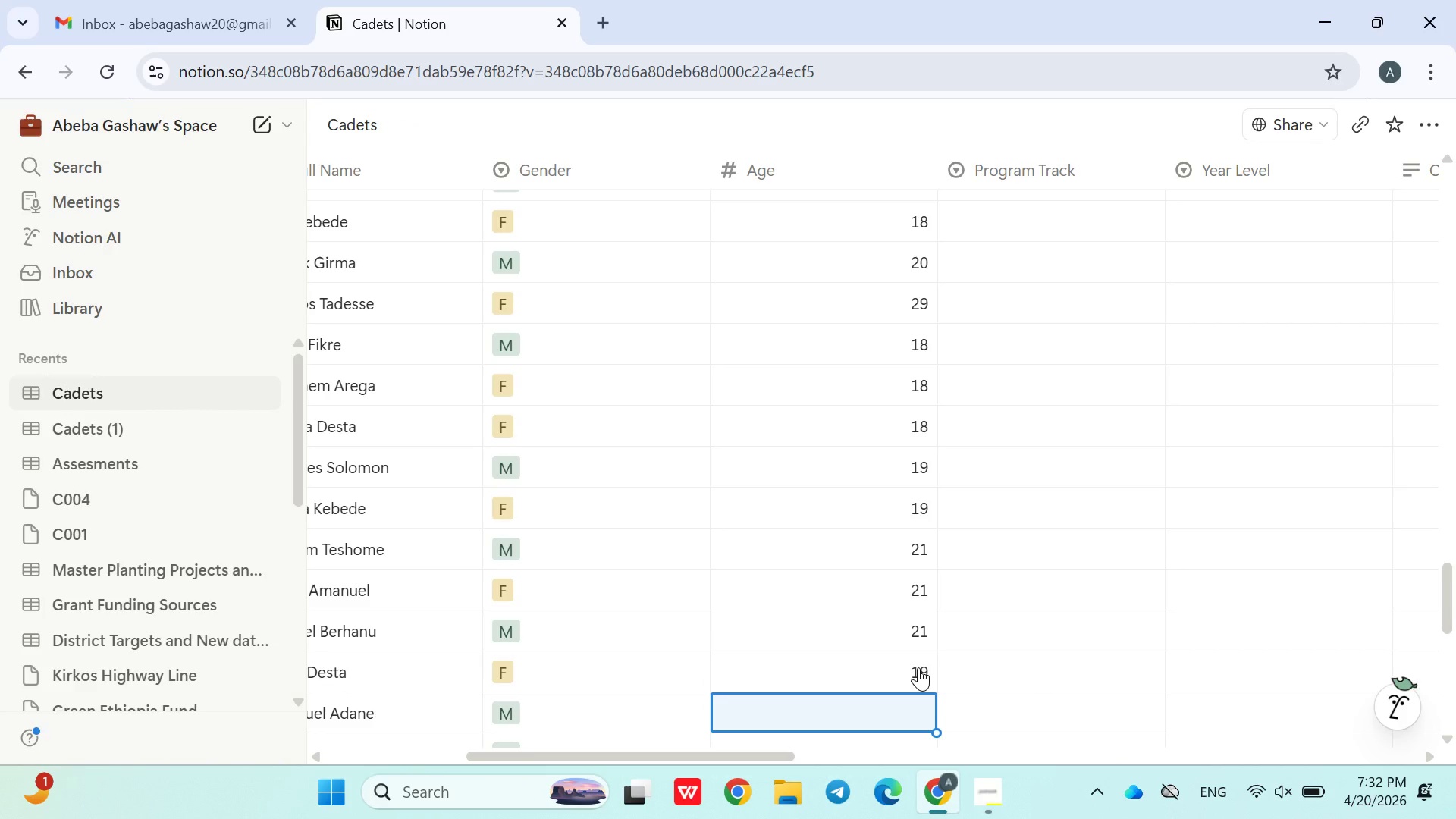 
type(20)
 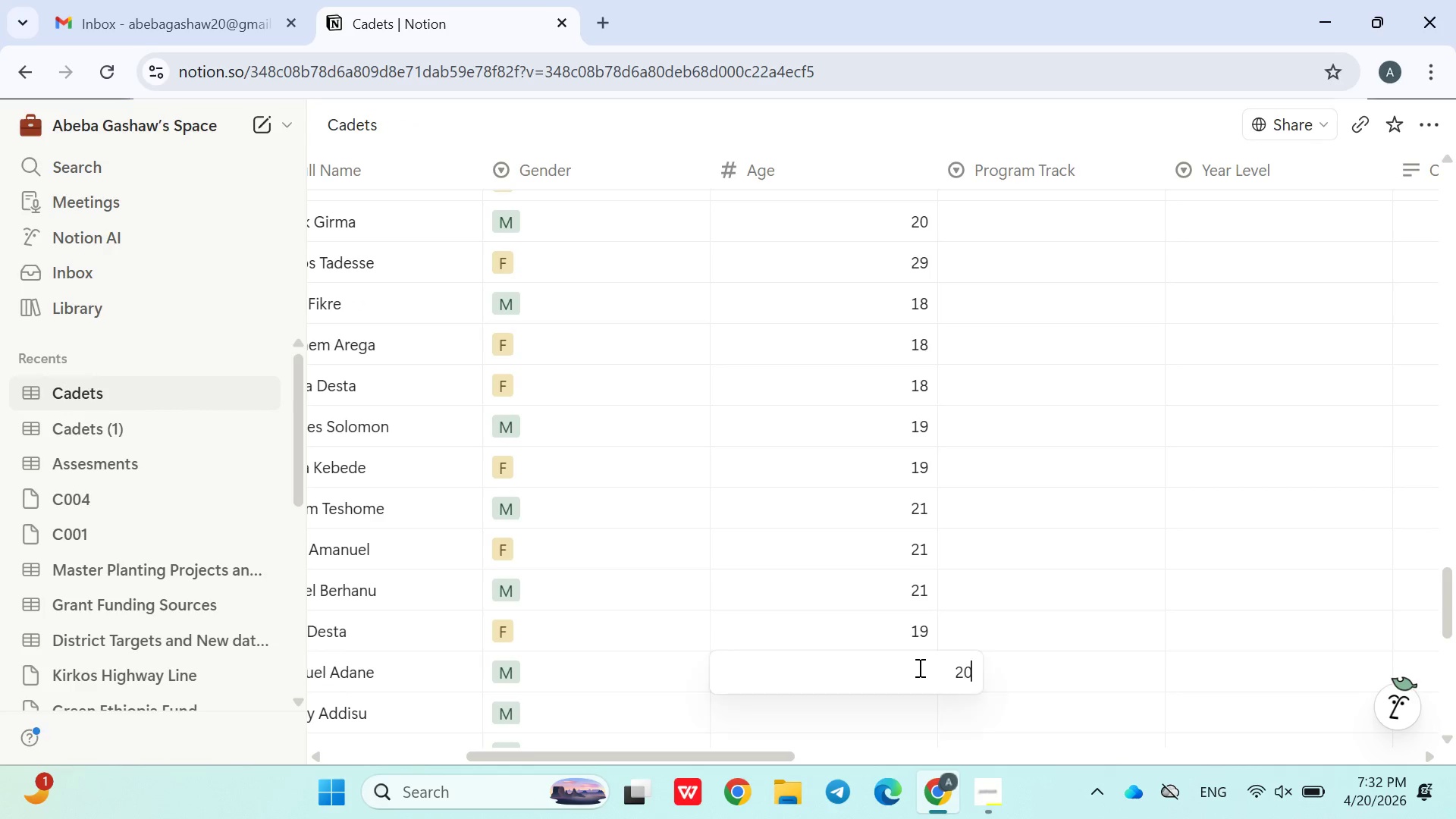 
key(Enter)
 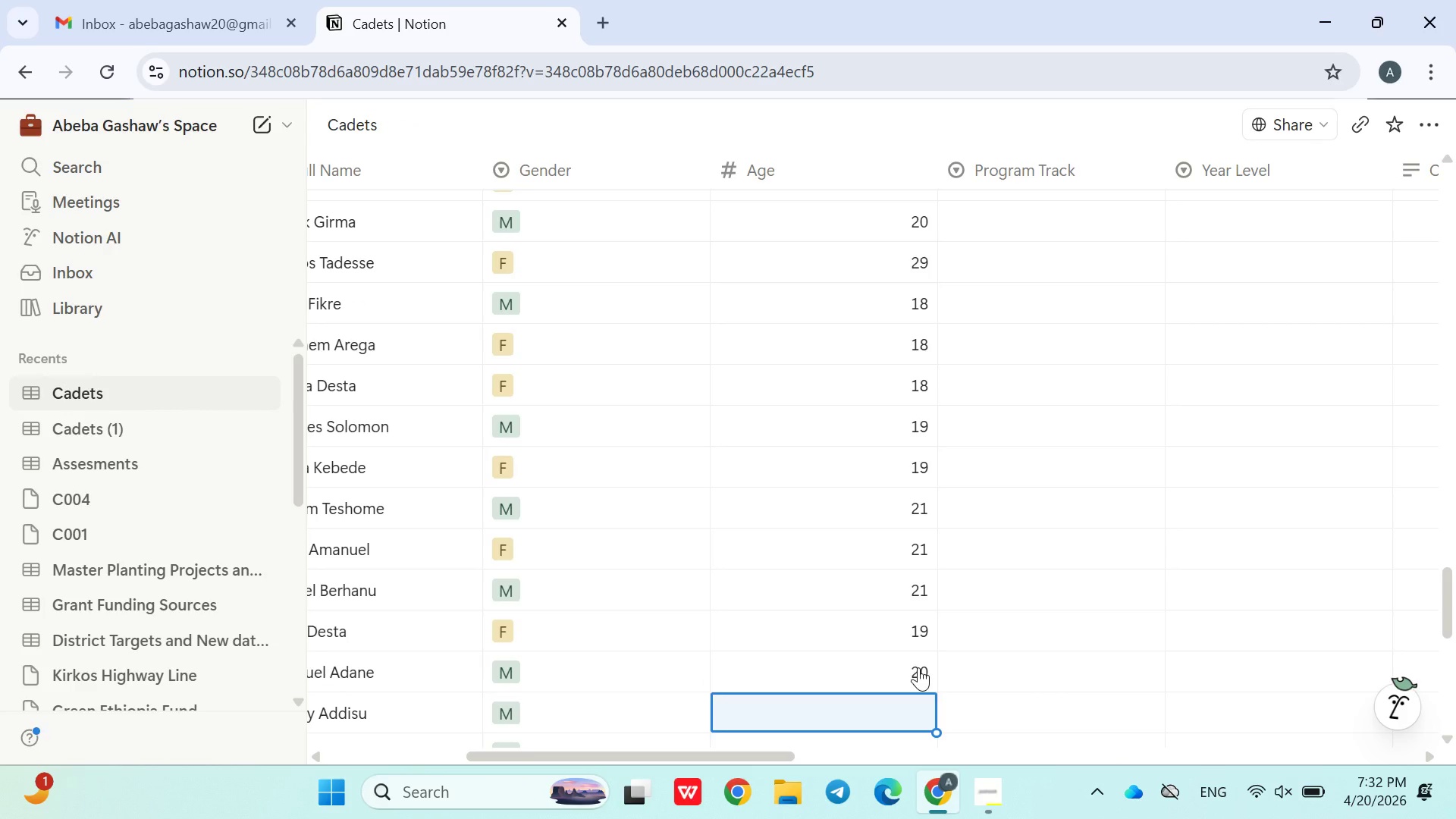 
type(21)
 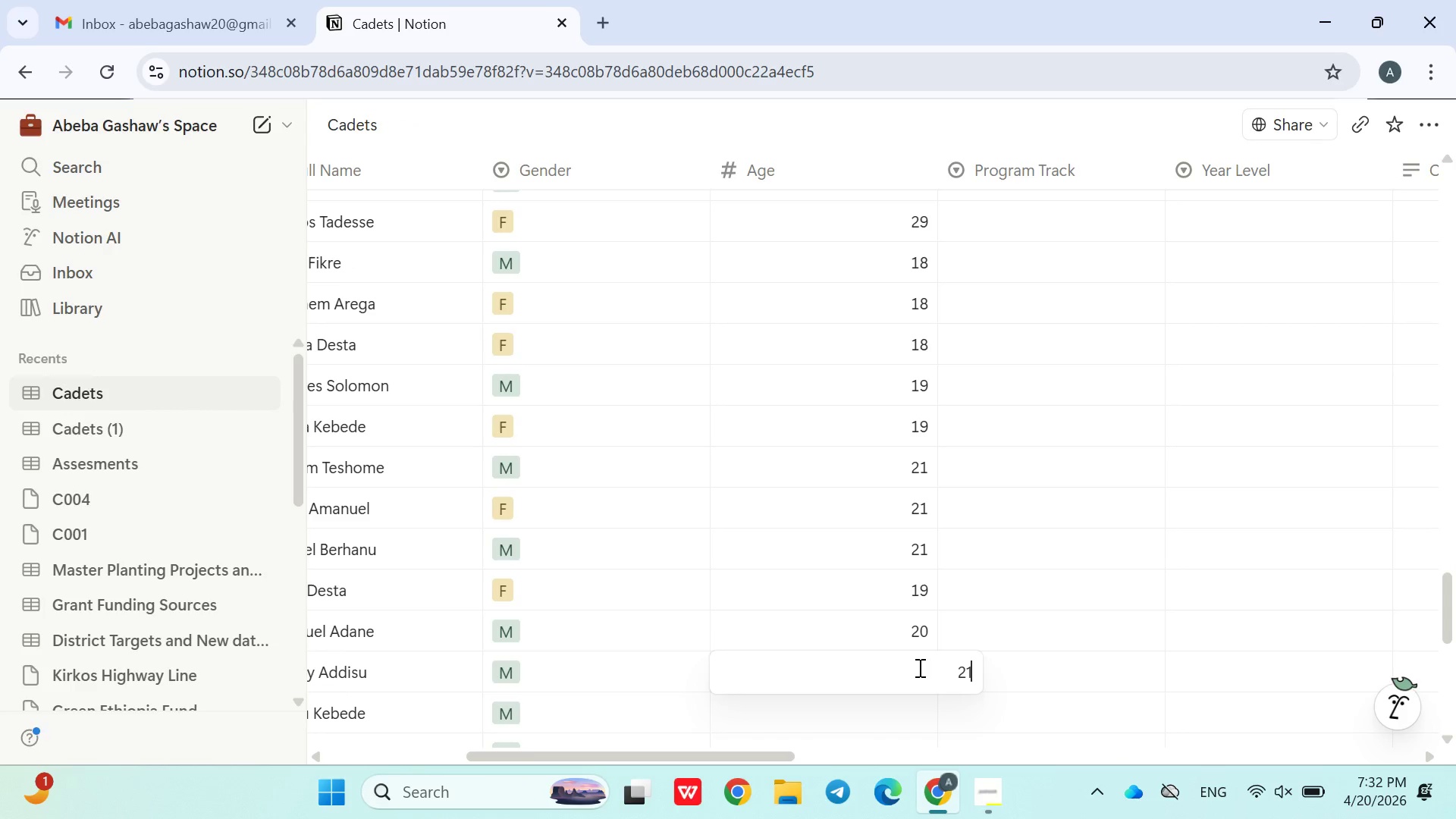 
key(Enter)
 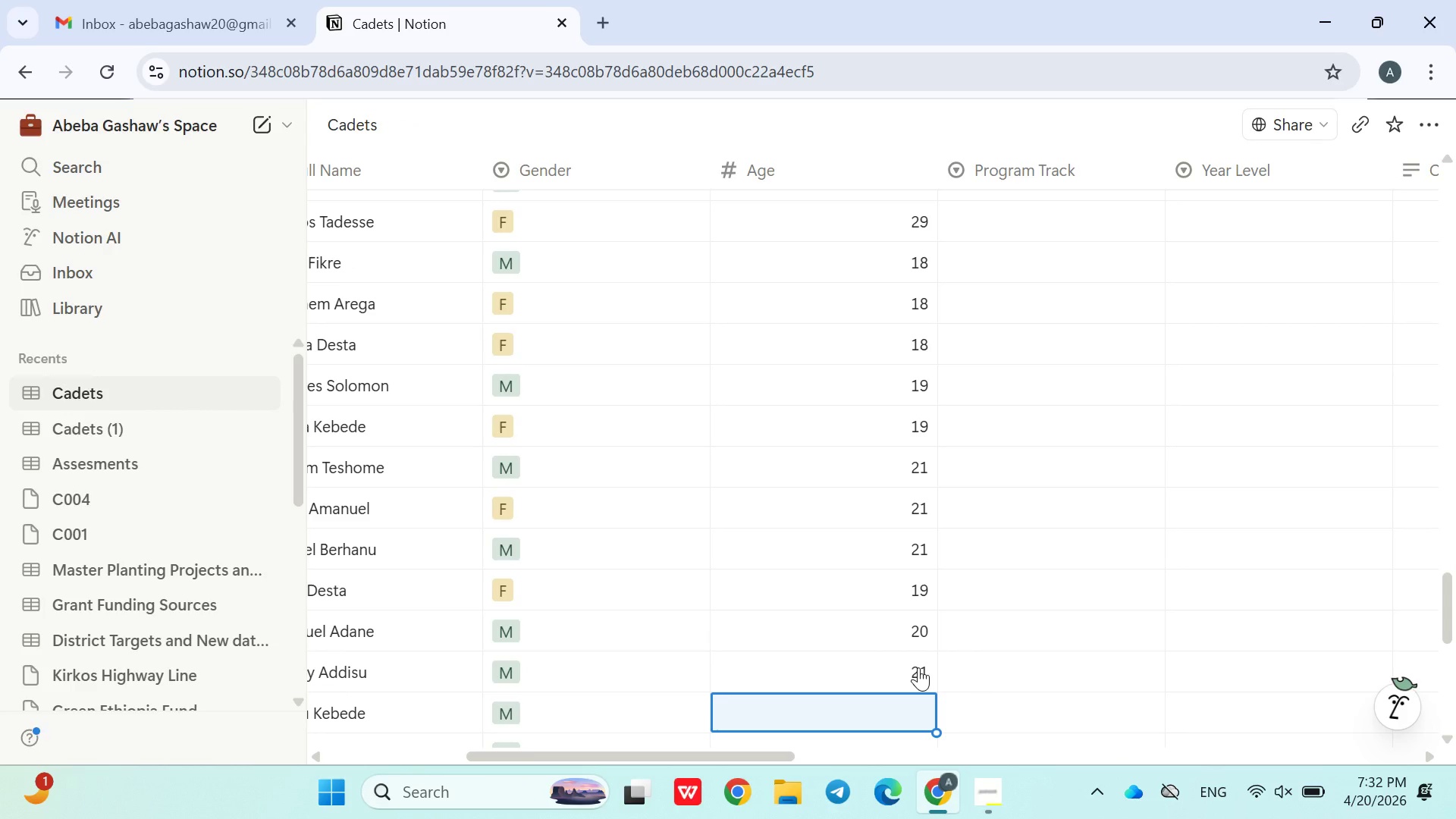 
type(20)
 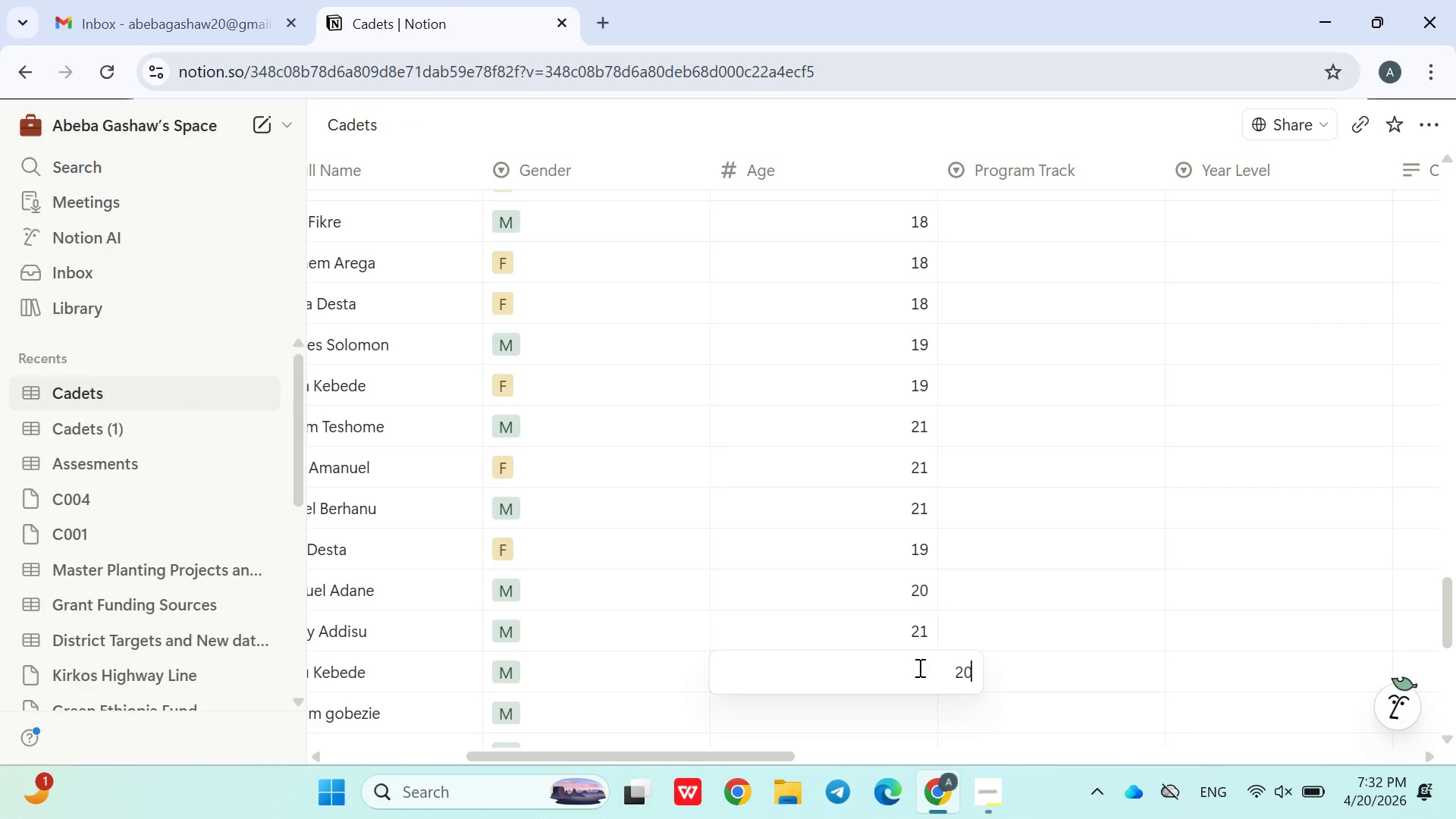 
key(Enter)
 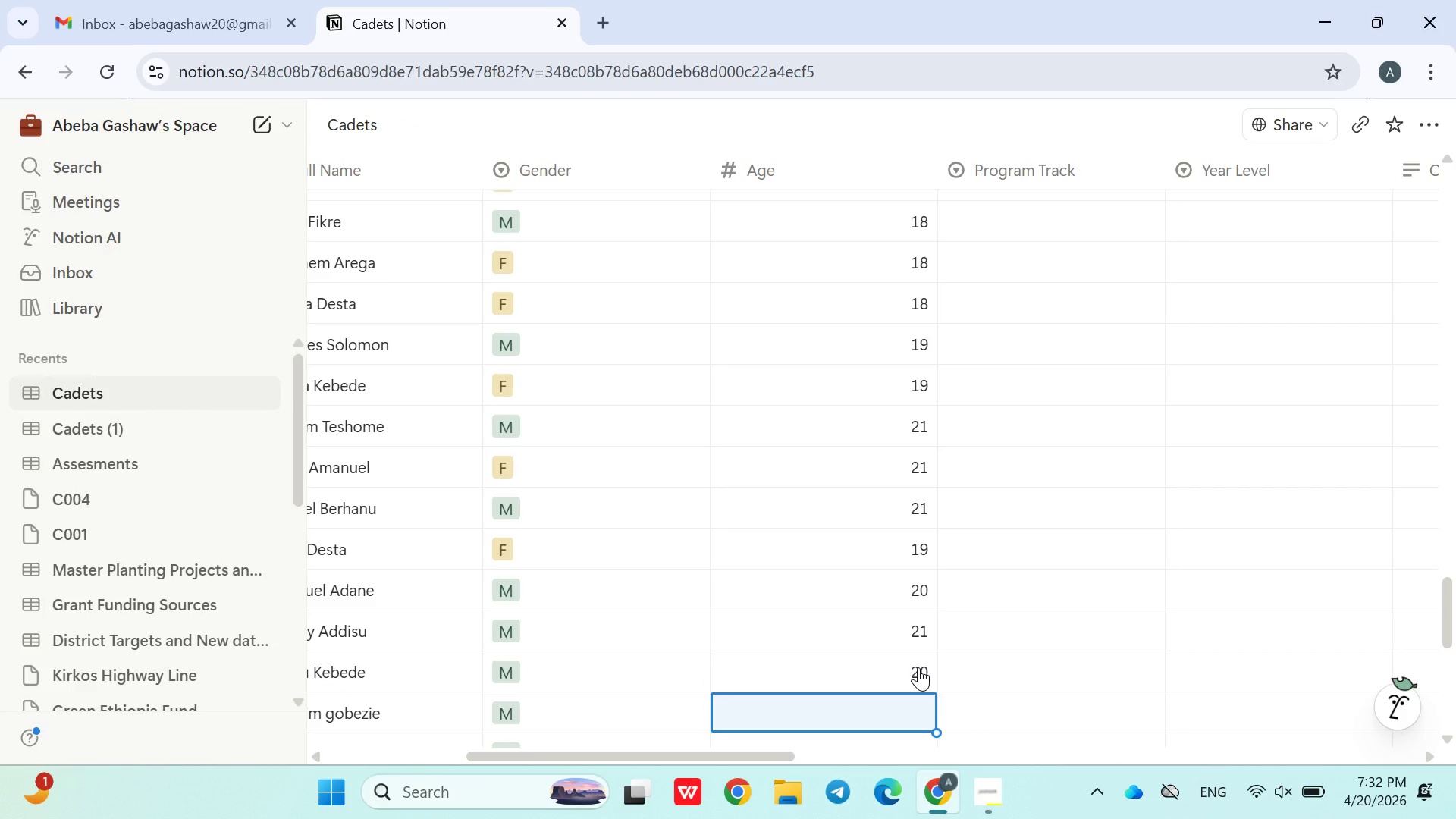 
type(19)
 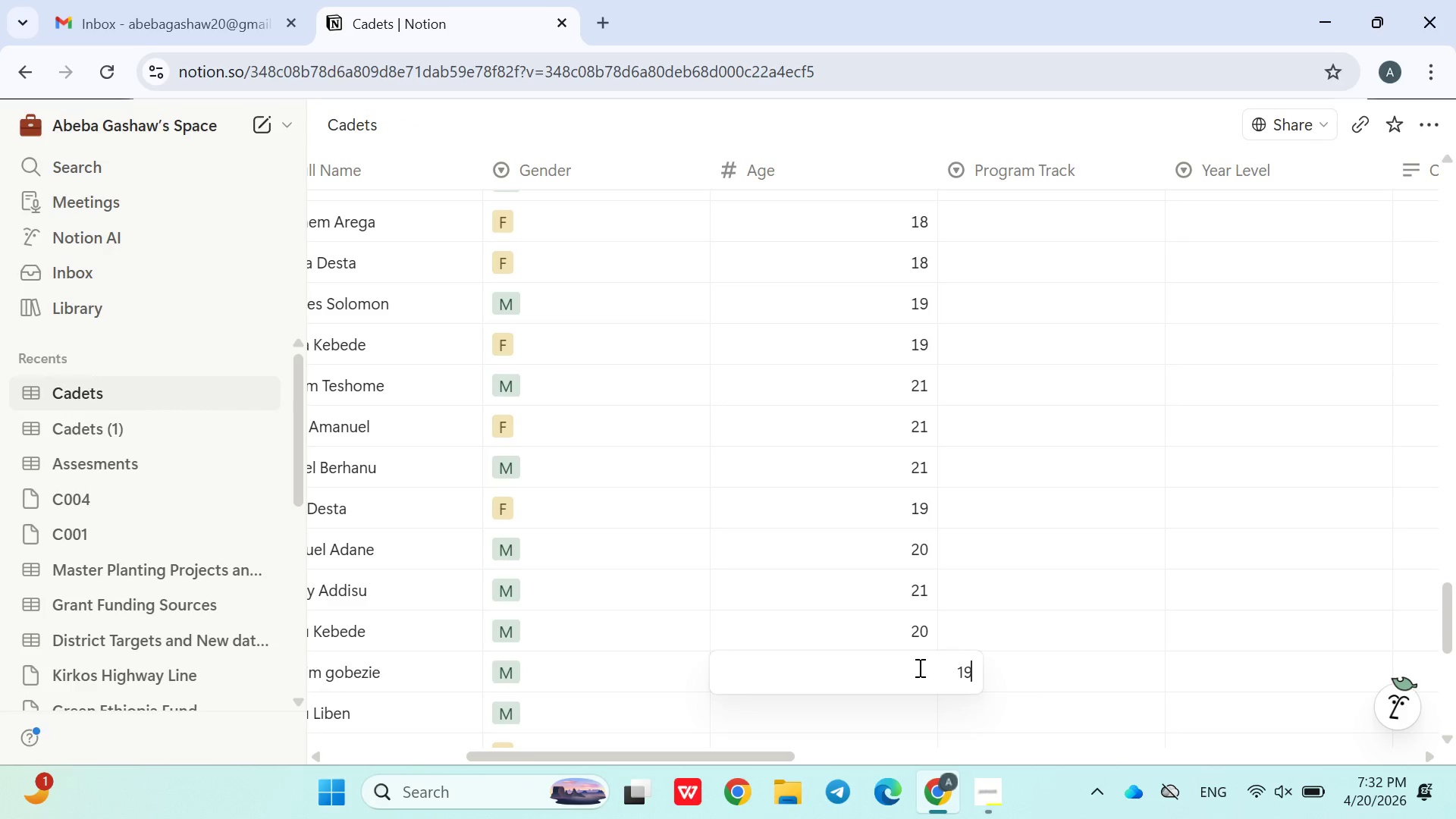 
key(Enter)
 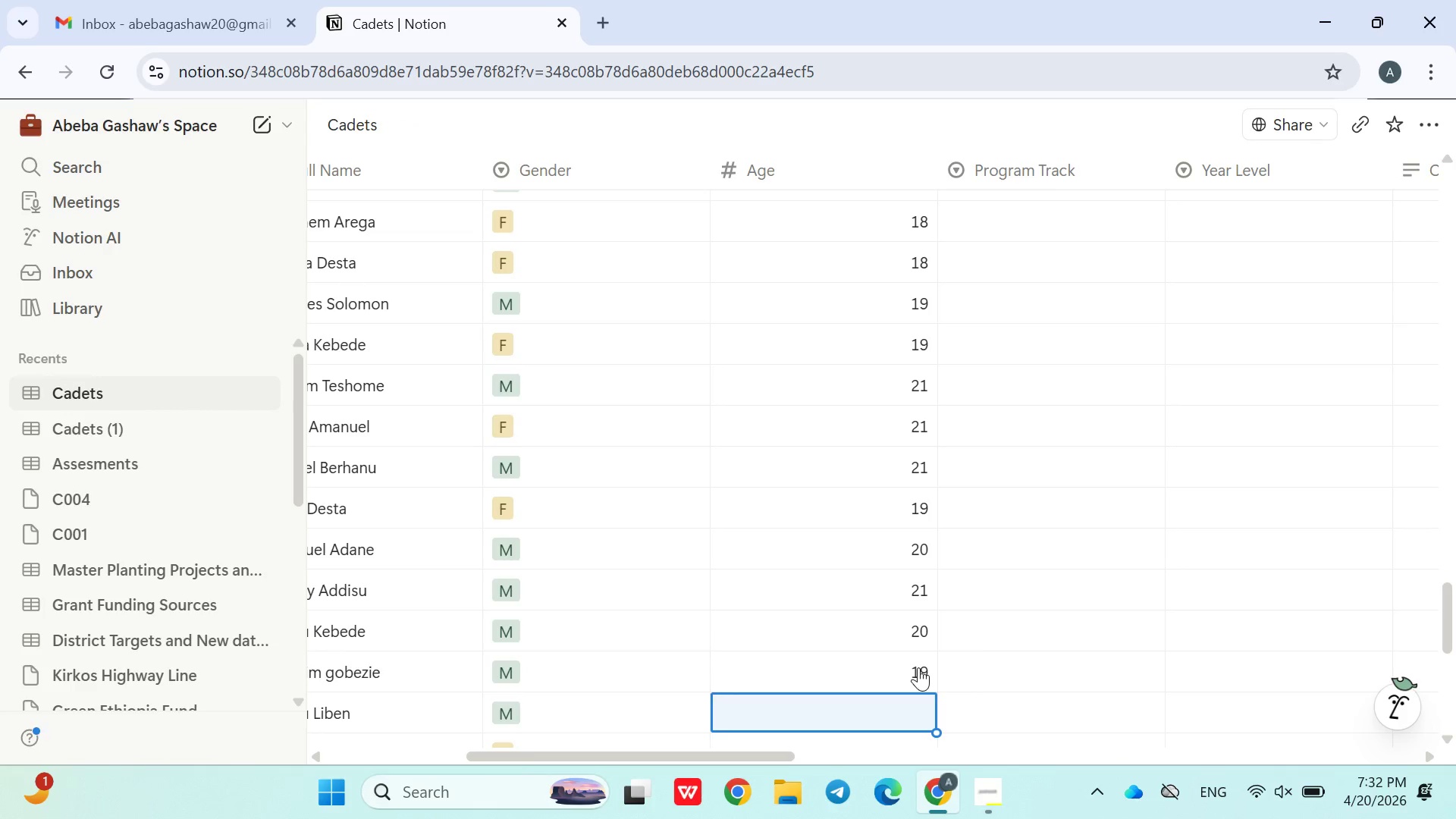 
type(18)
 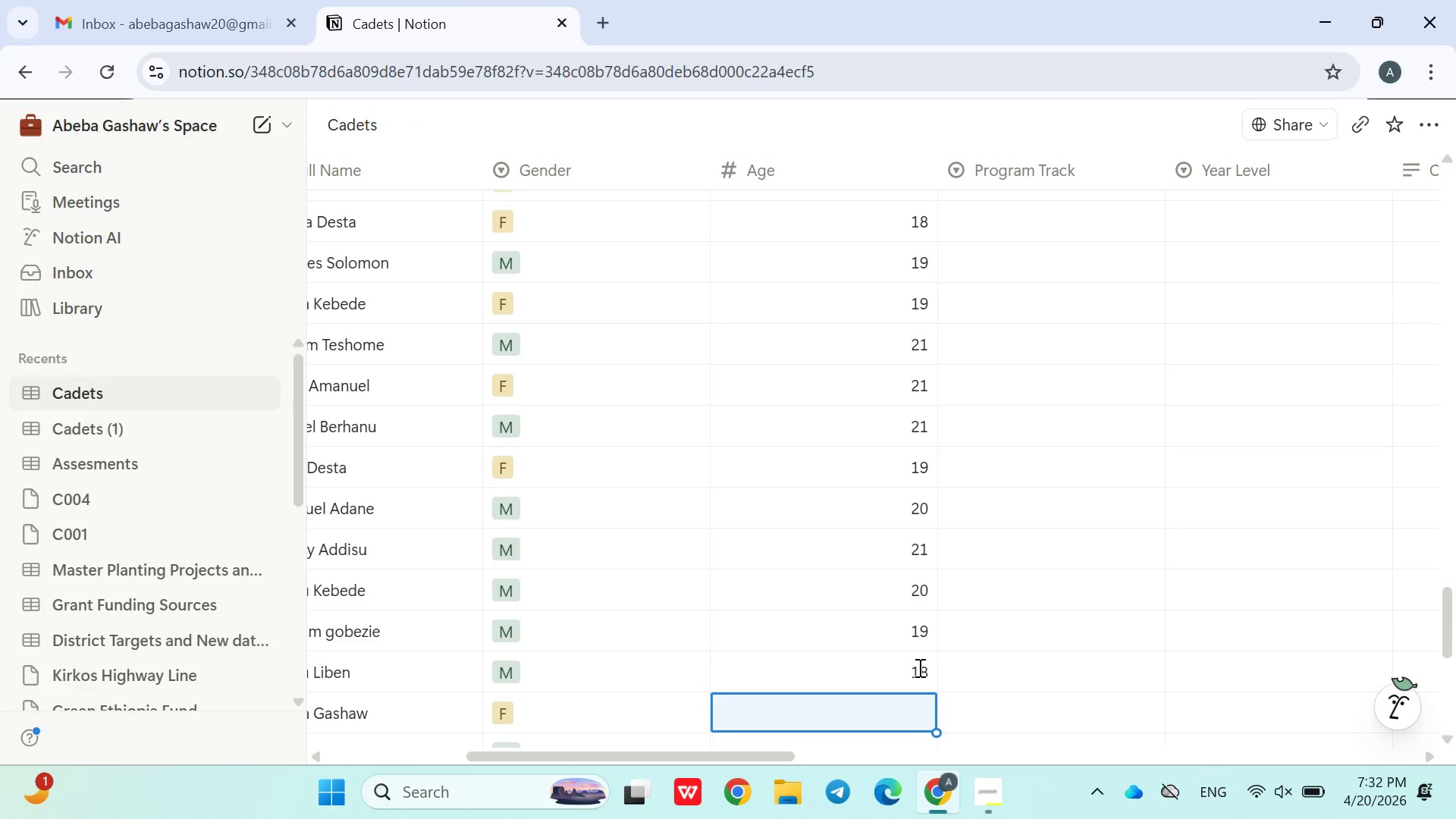 
key(Enter)
 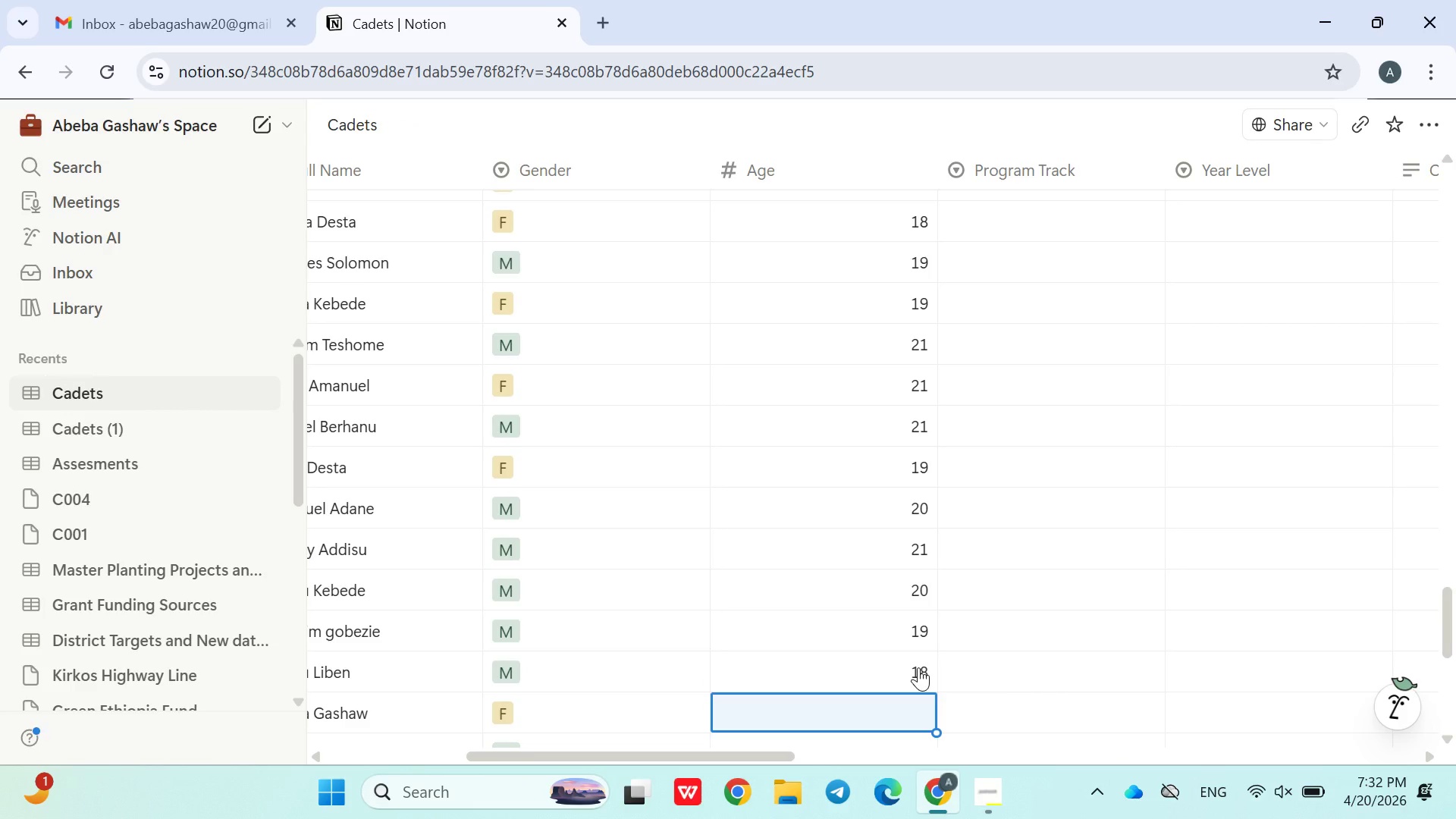 
type(191)
 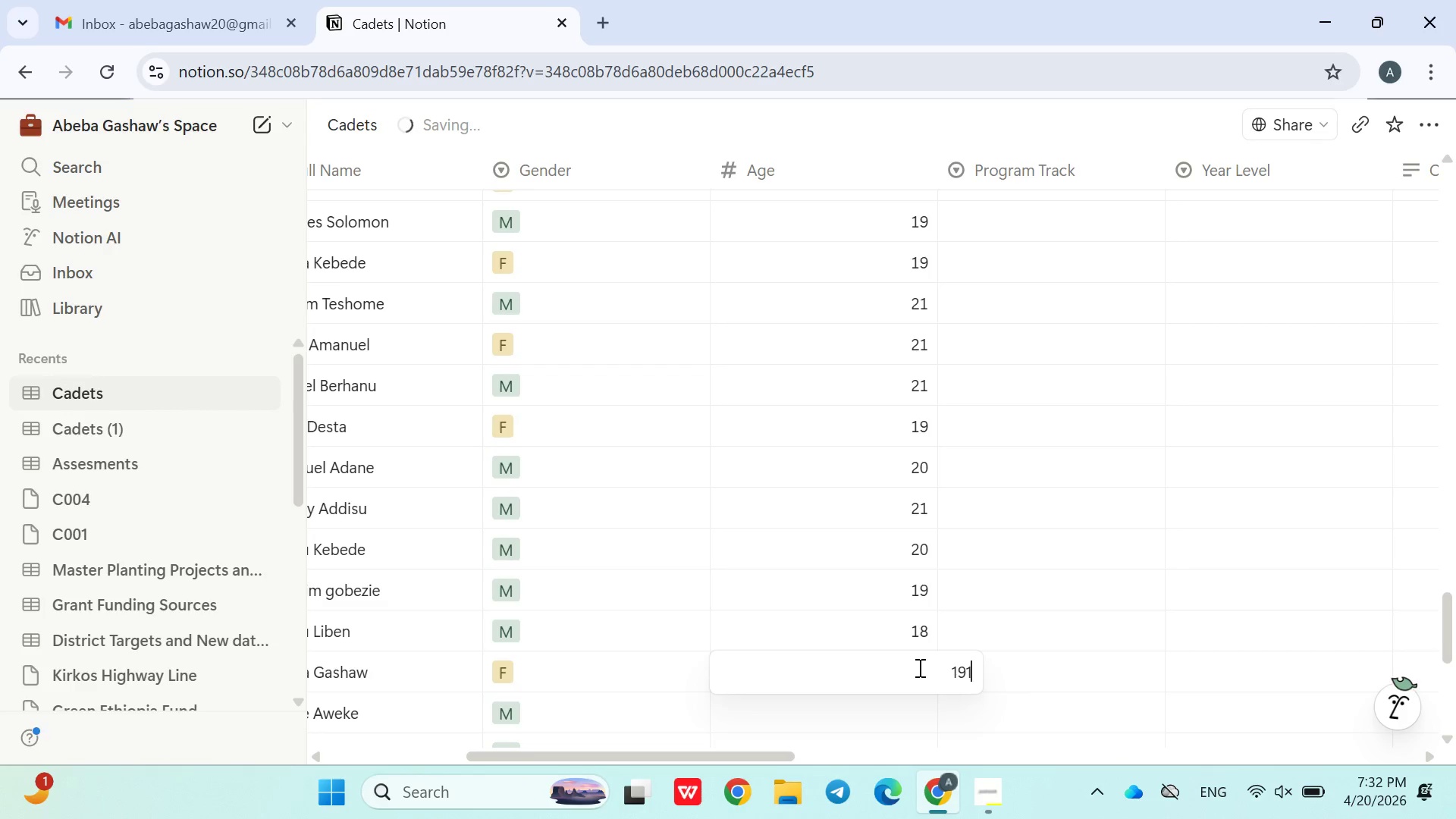 
key(Enter)
 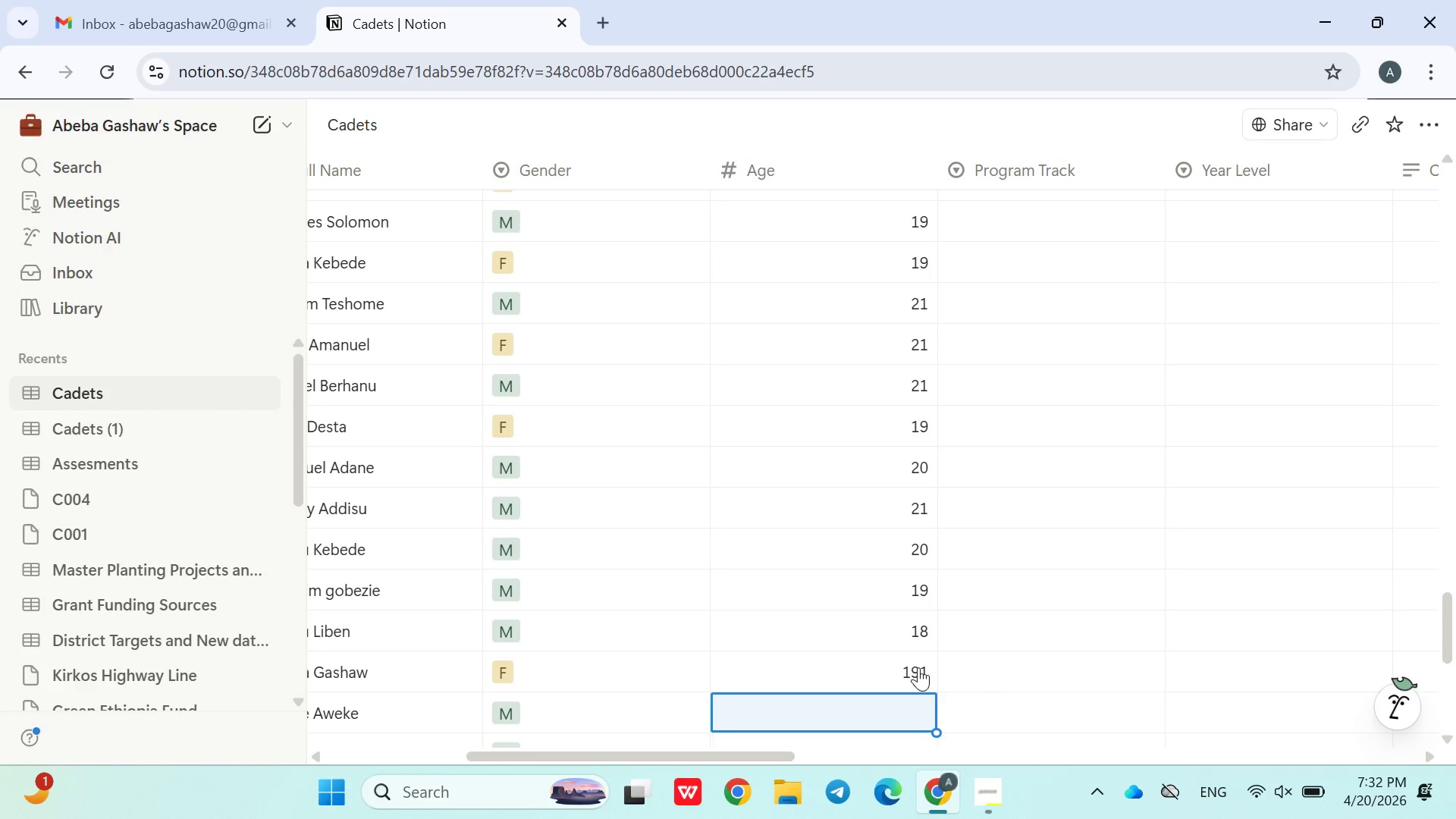 
double_click([918, 667])
 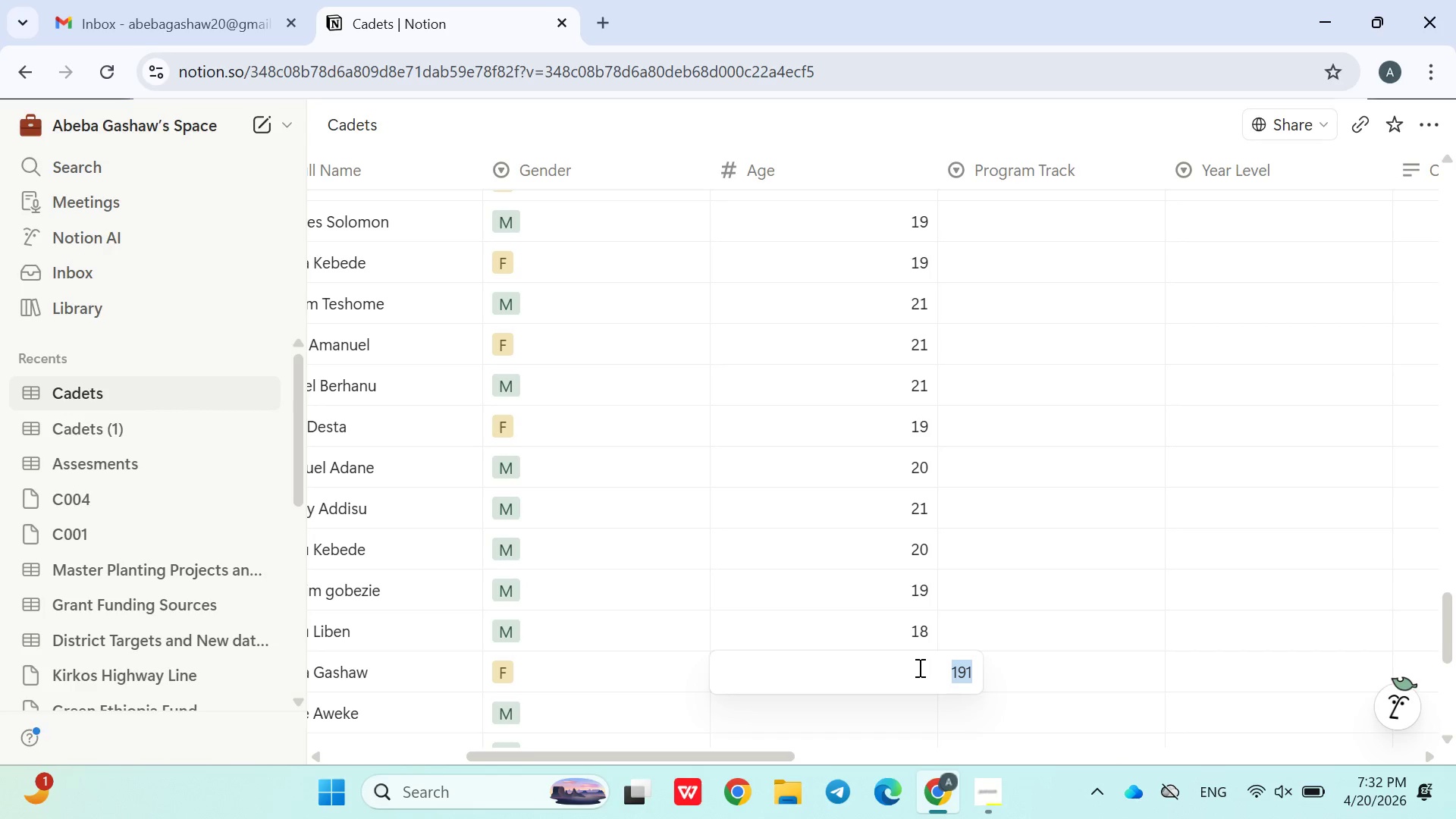 
type(19)
 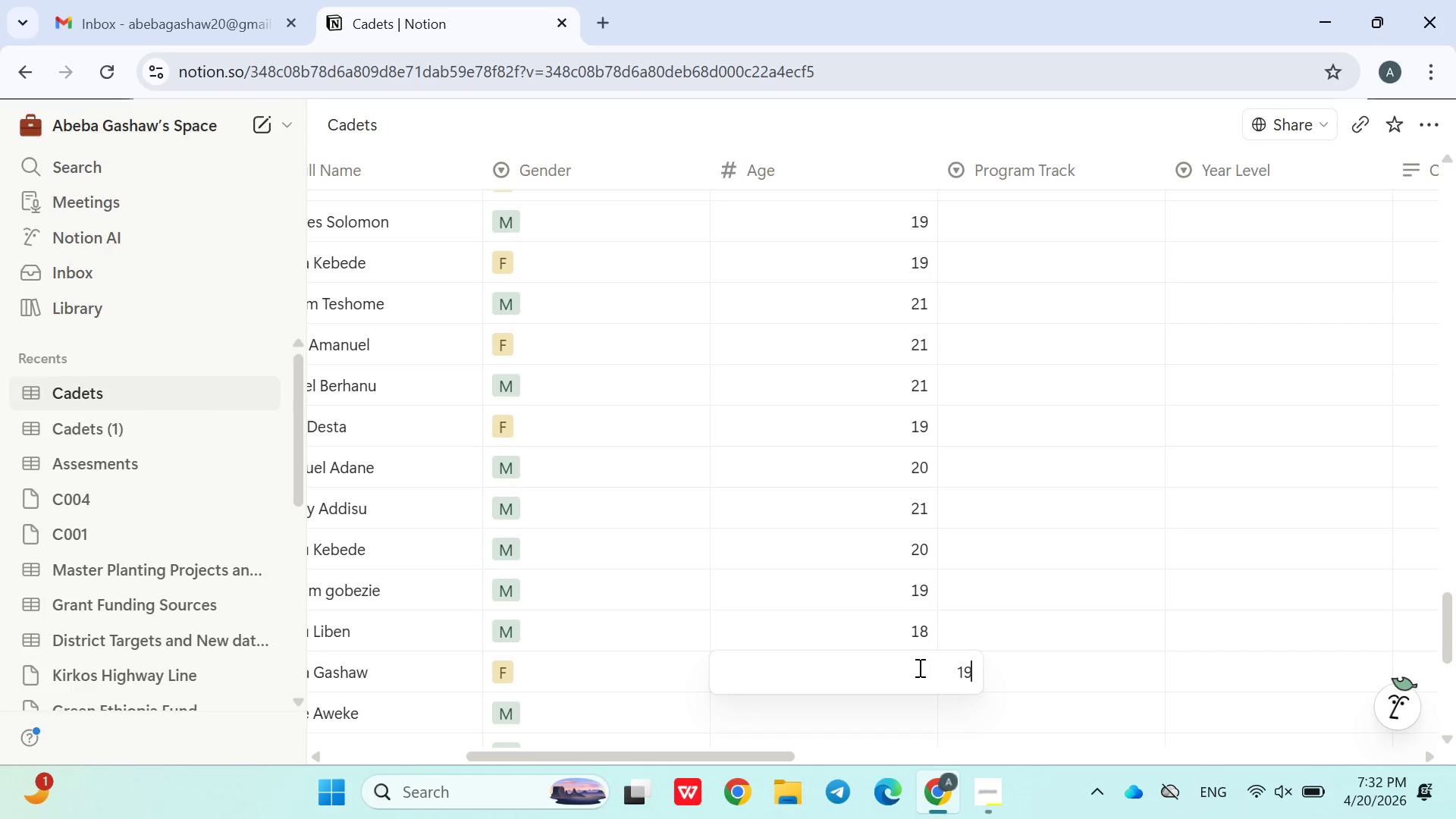 
key(Enter)
 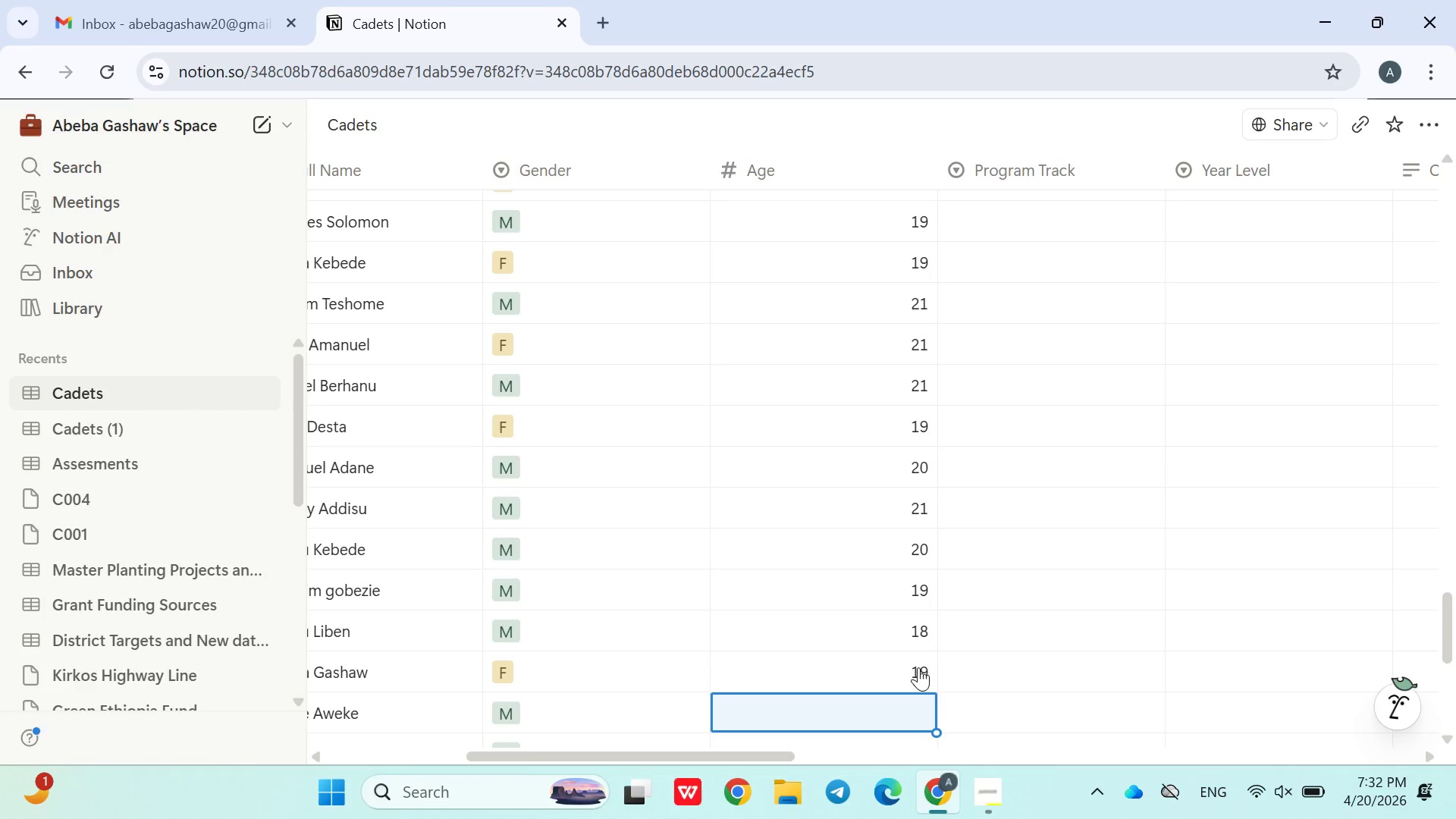 
key(Enter)
 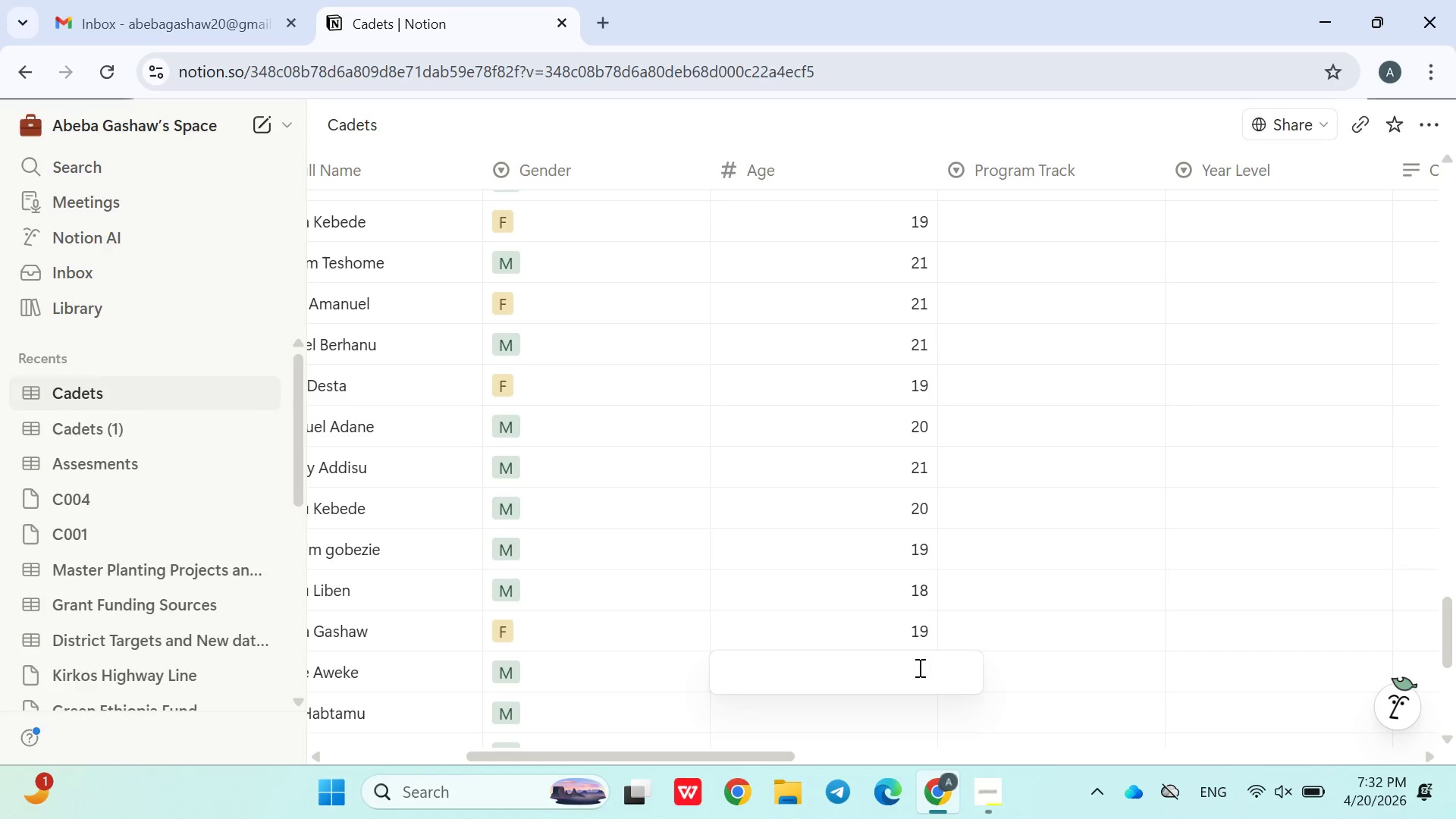 
type(18)
 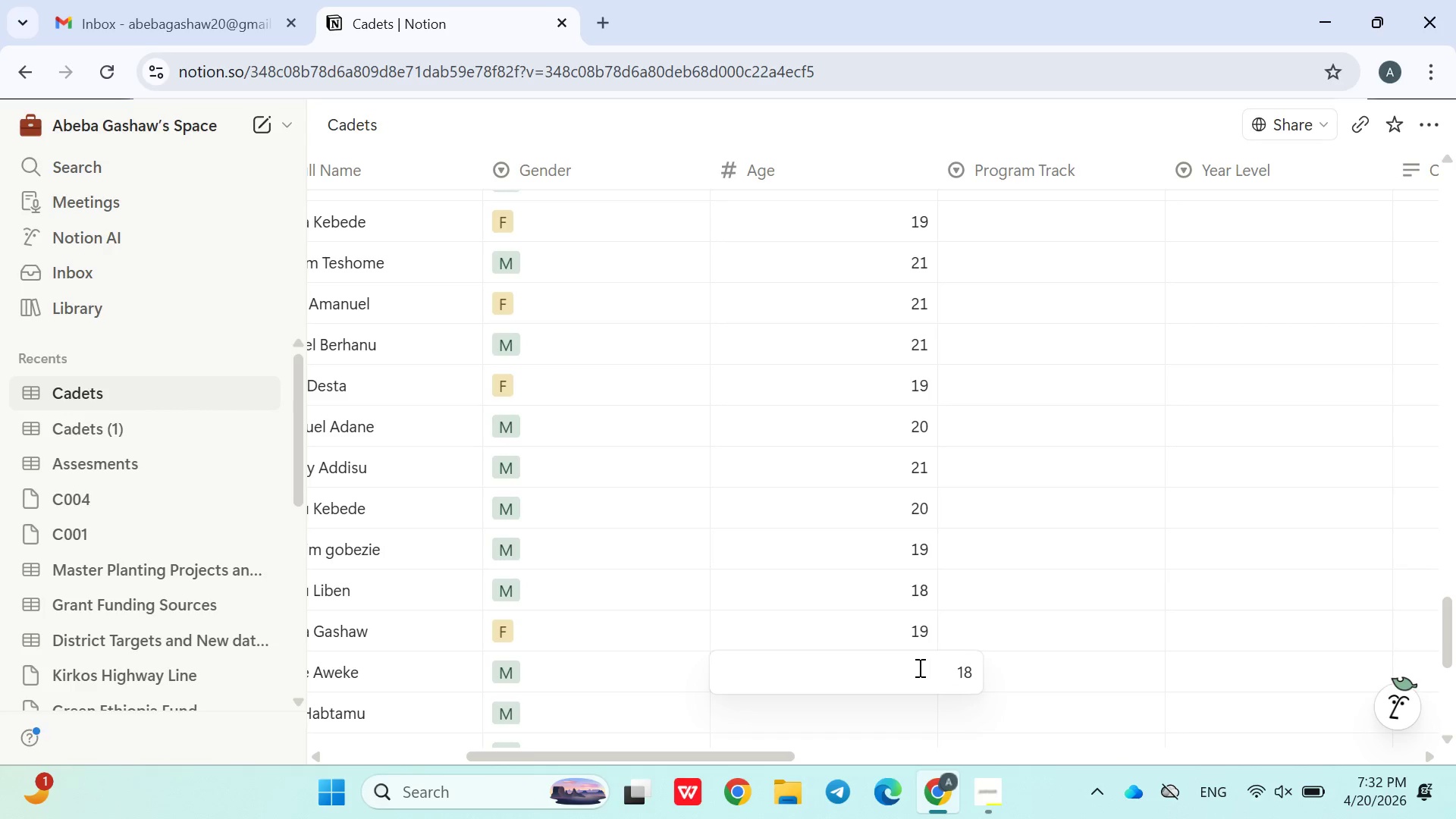 
key(Enter)
 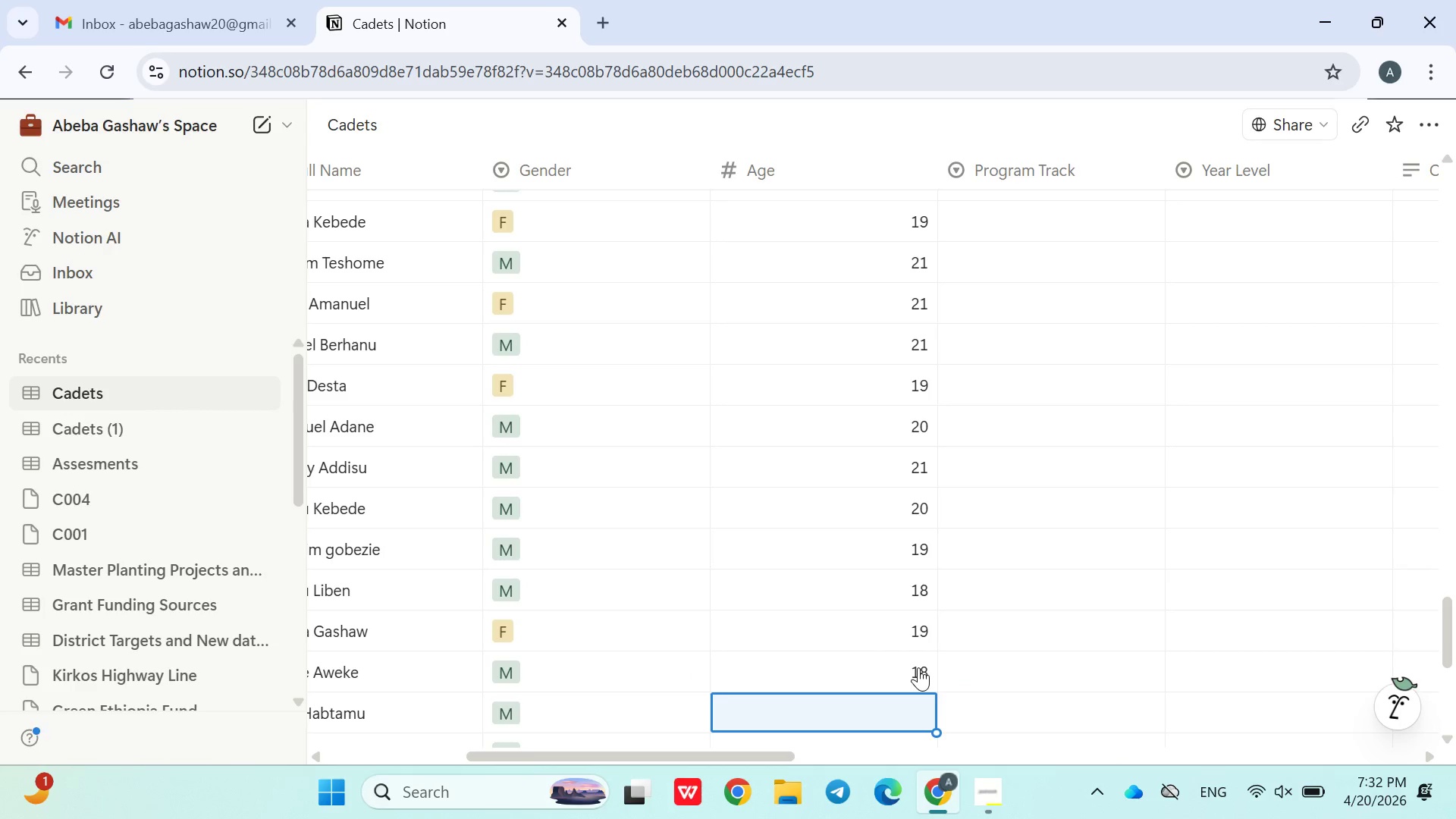 
type(20)
 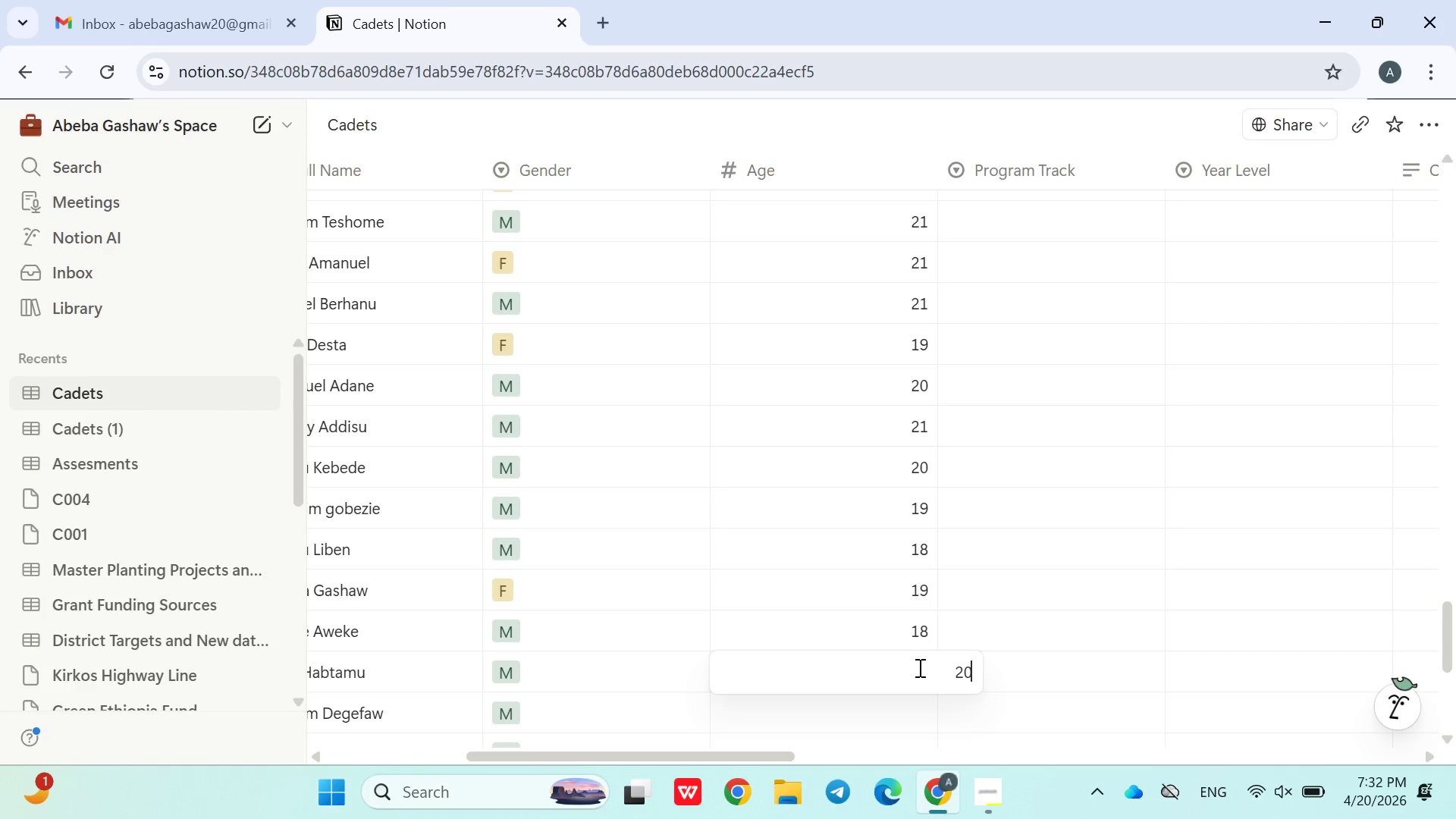 
key(Enter)
 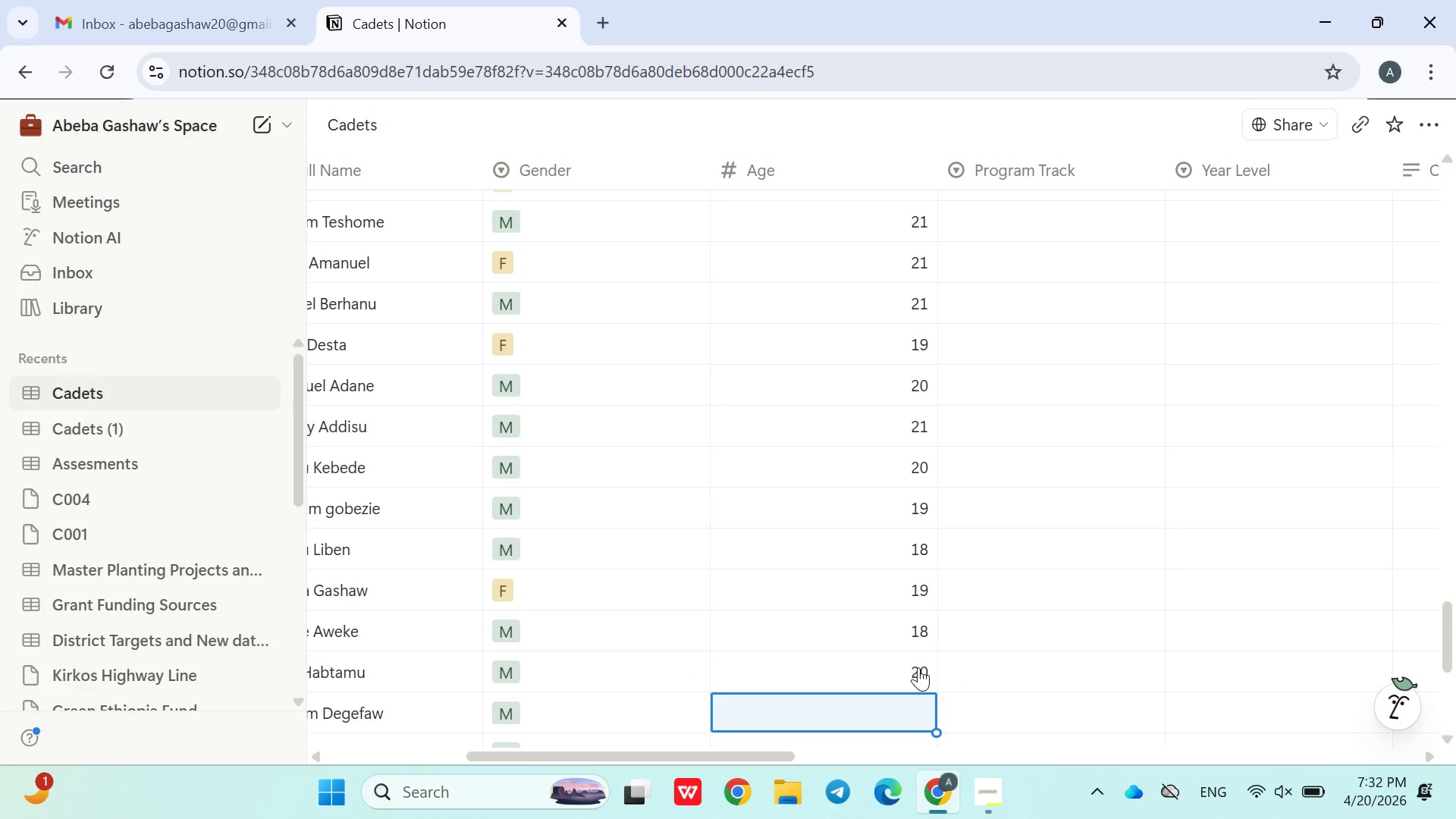 
type(21)
 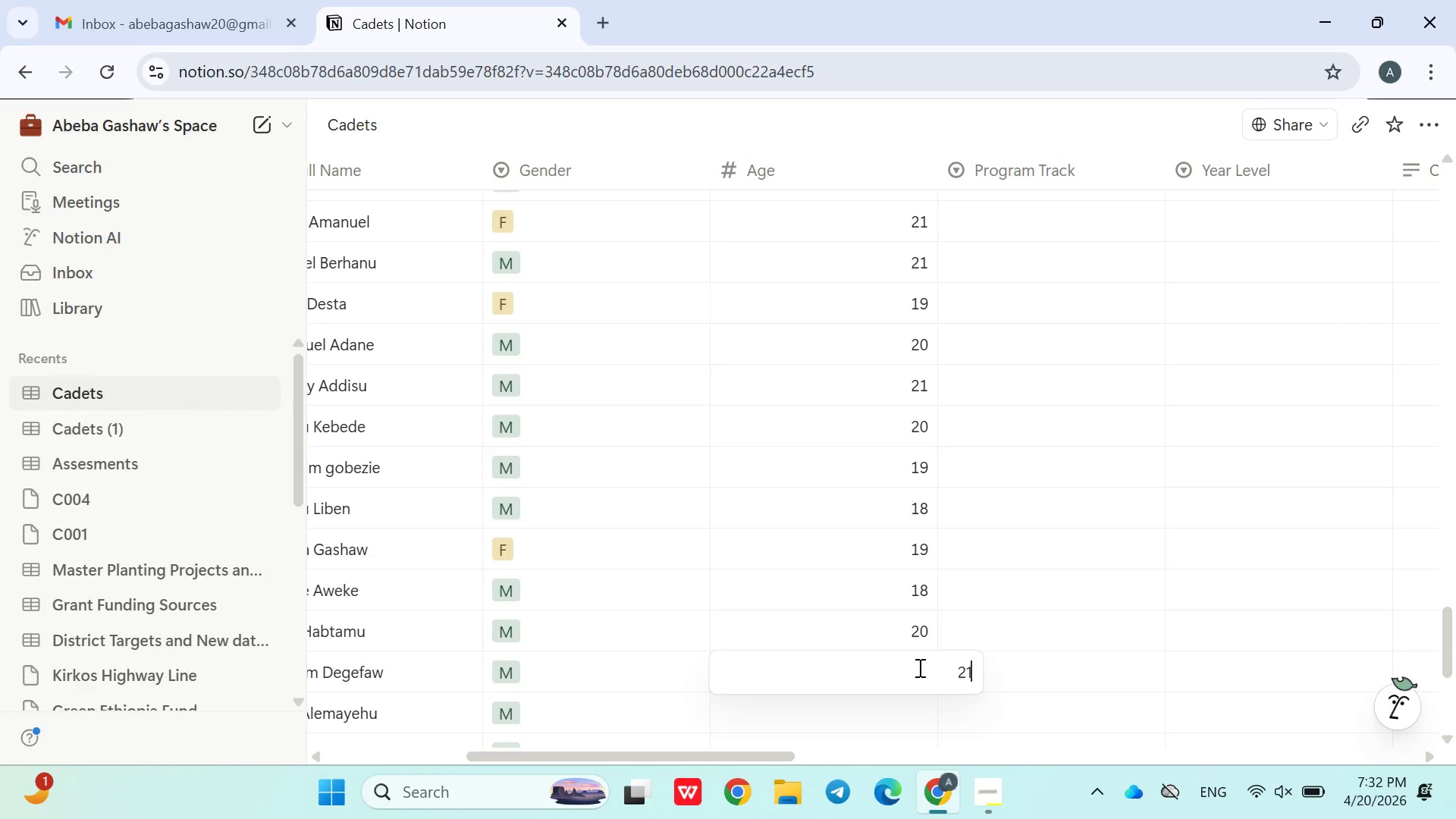 
key(Enter)
 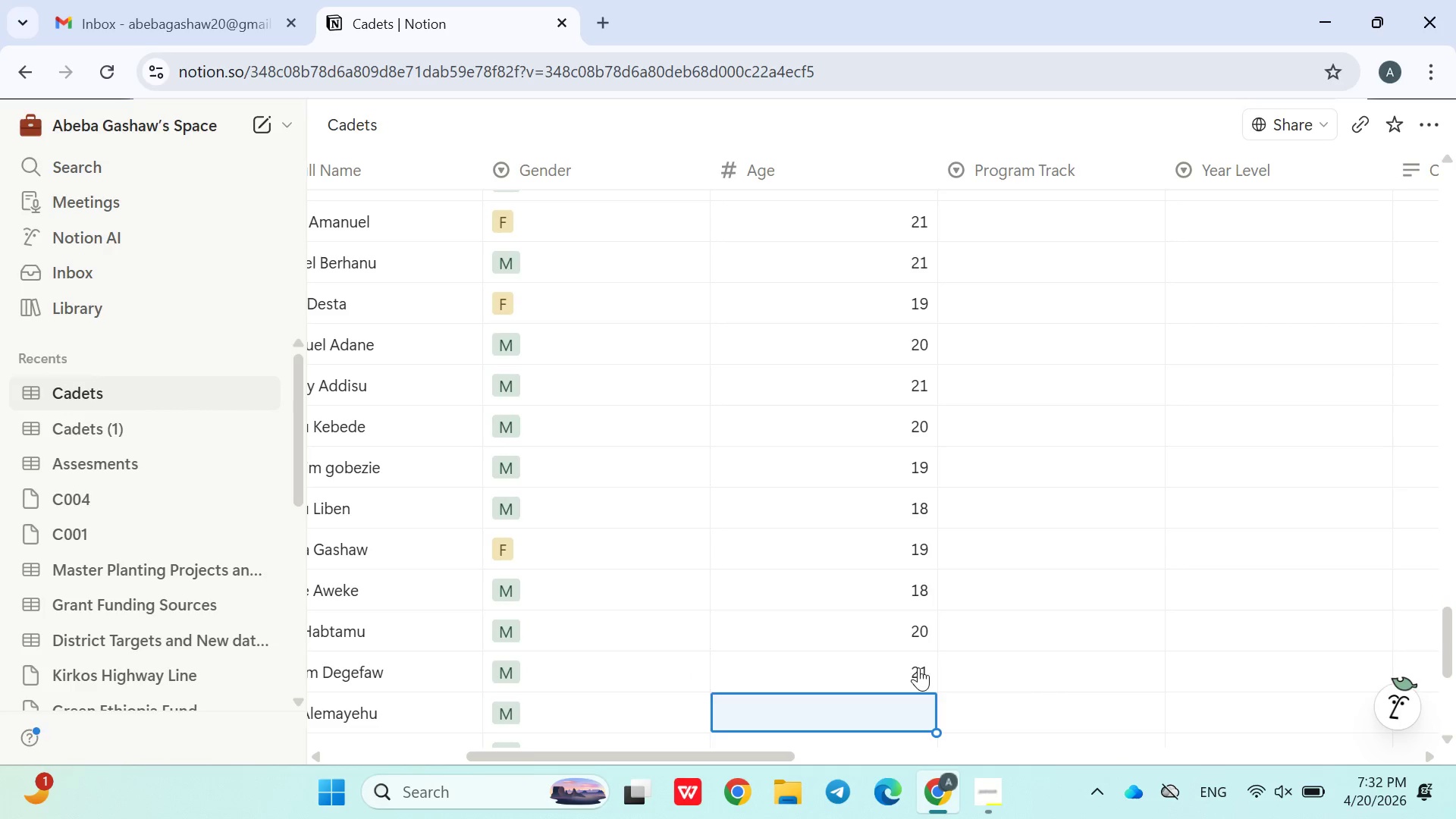 
type(21)
 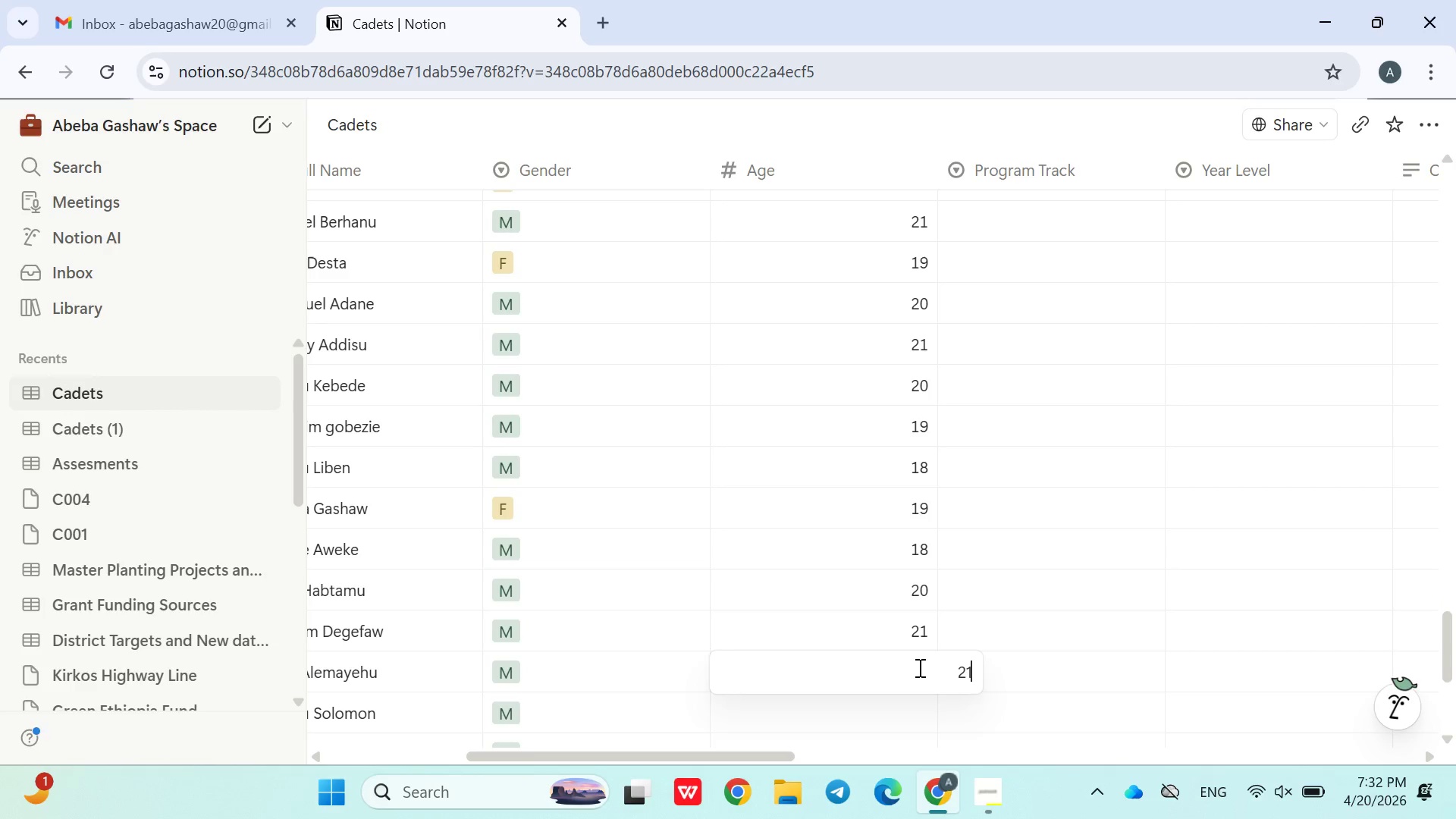 
key(Enter)
 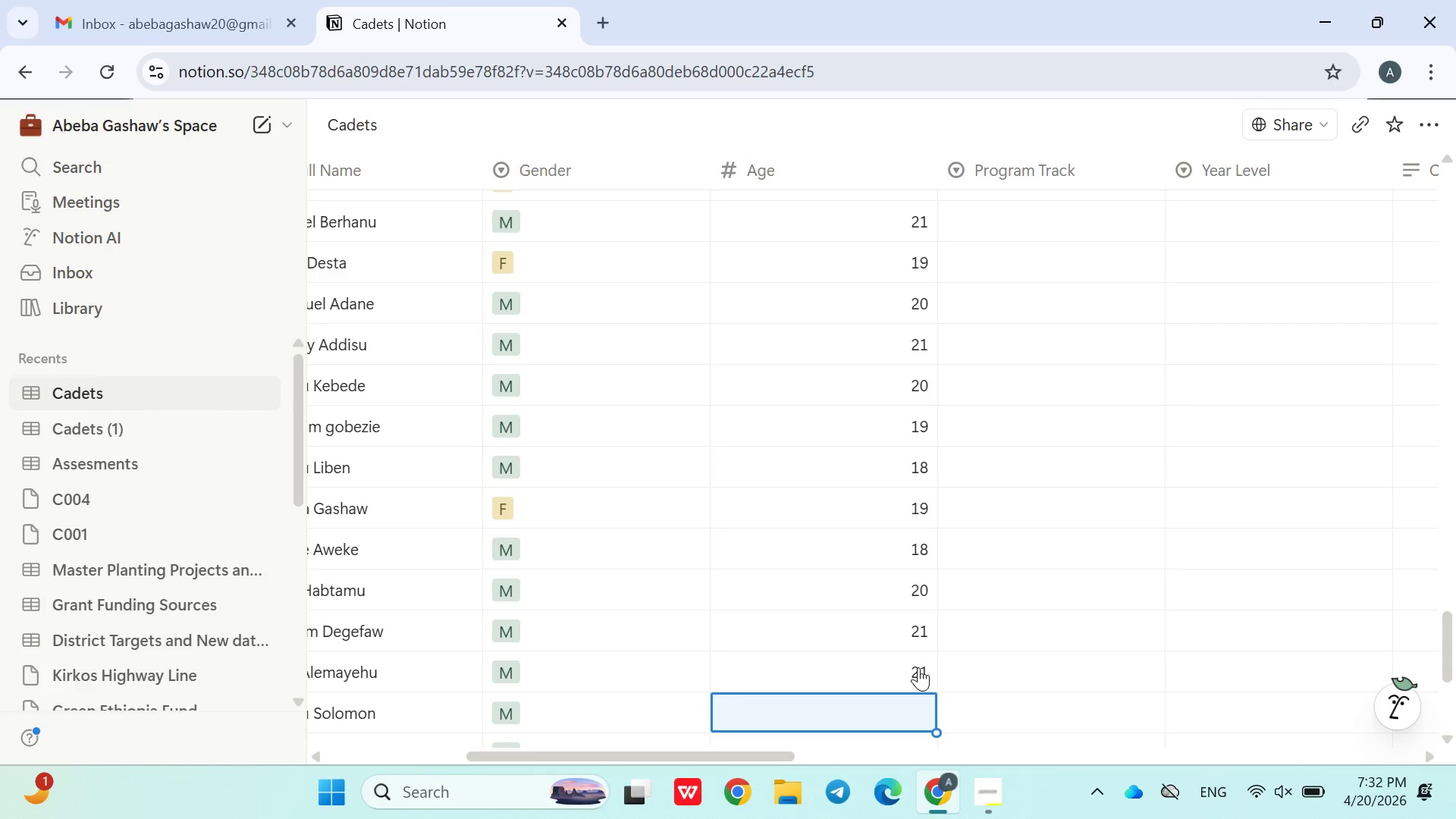 
type(20)
 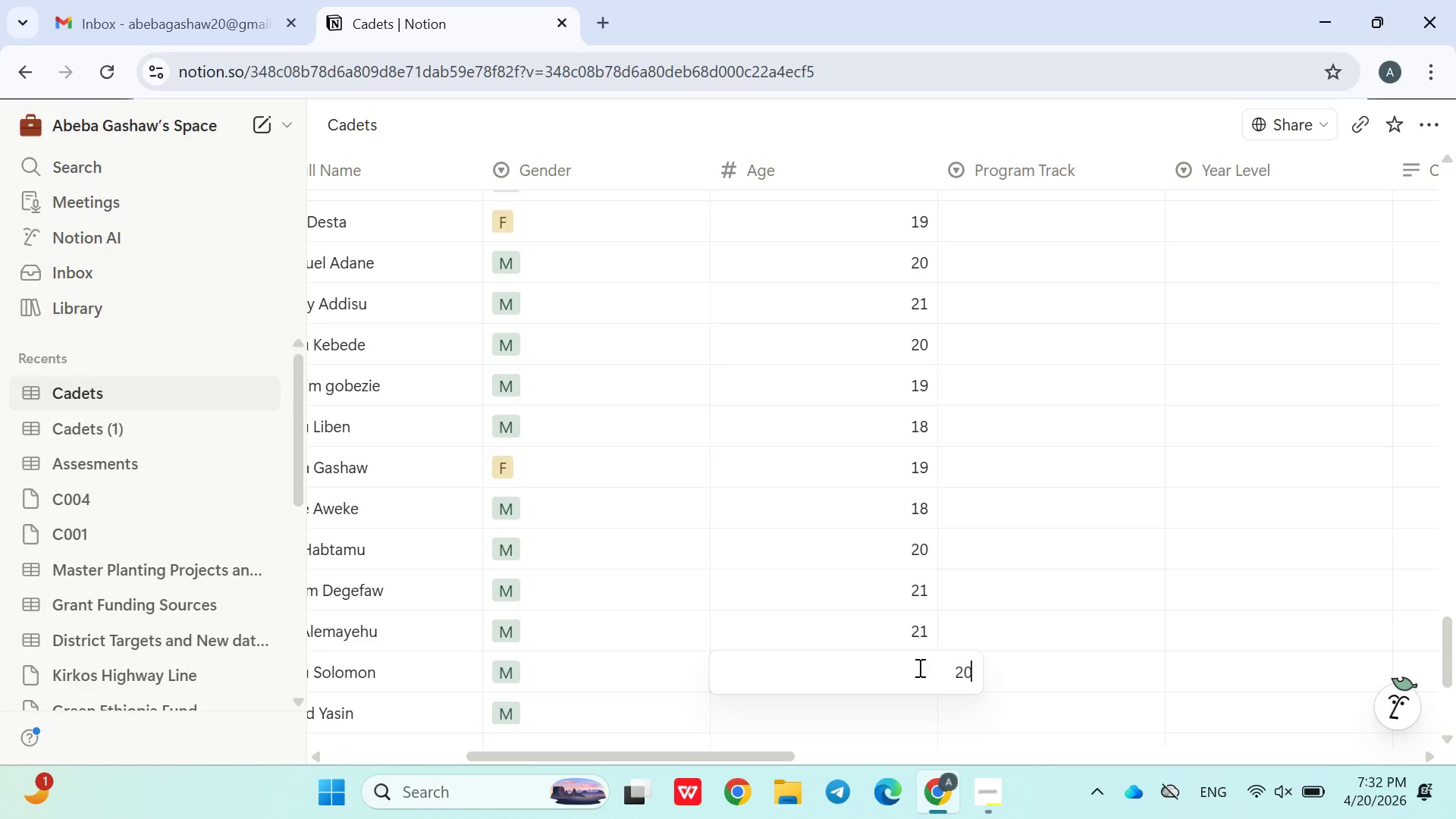 
key(Enter)
 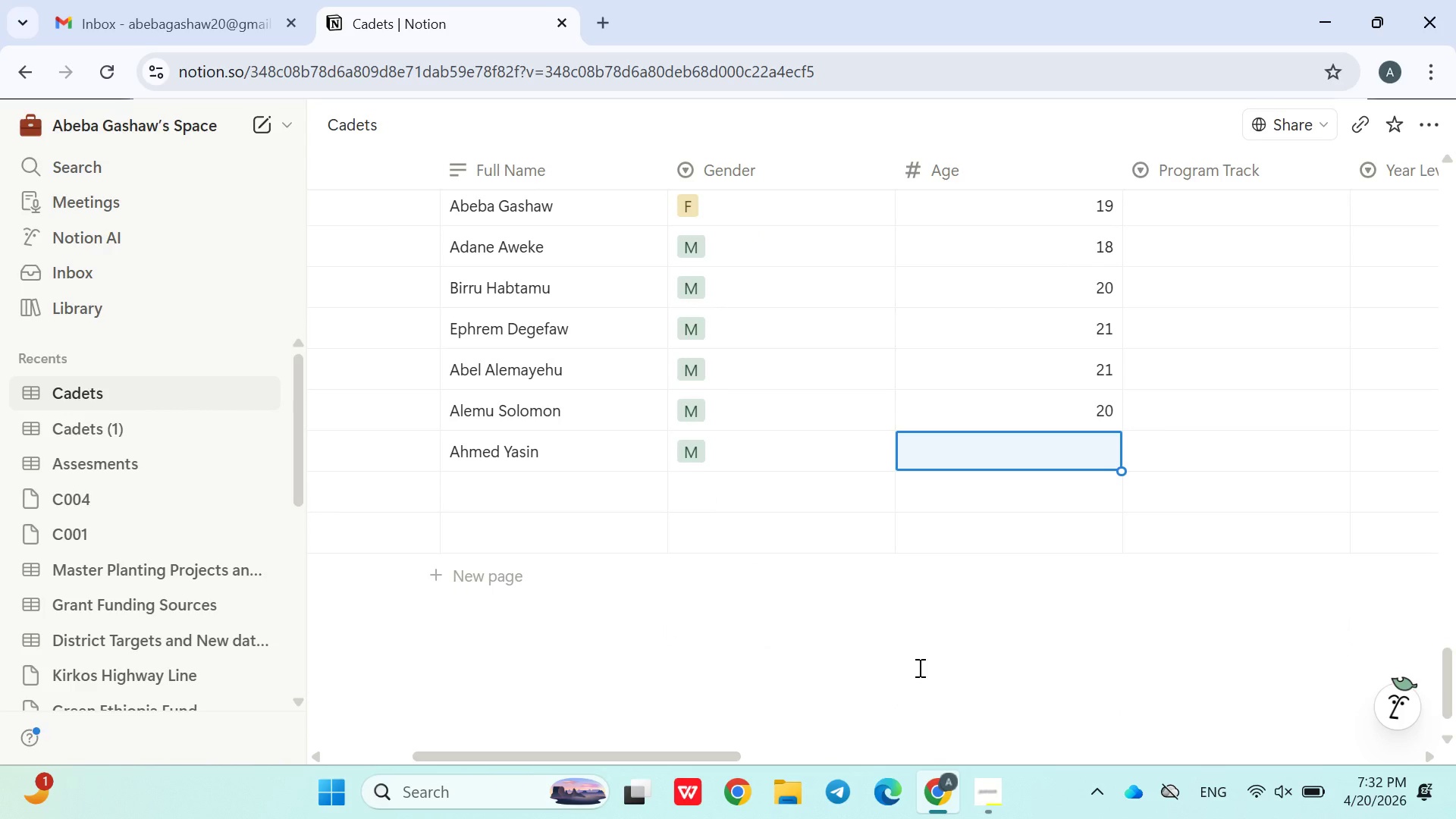 
type(29)
key(Backspace)
key(Backspace)
type(19)
 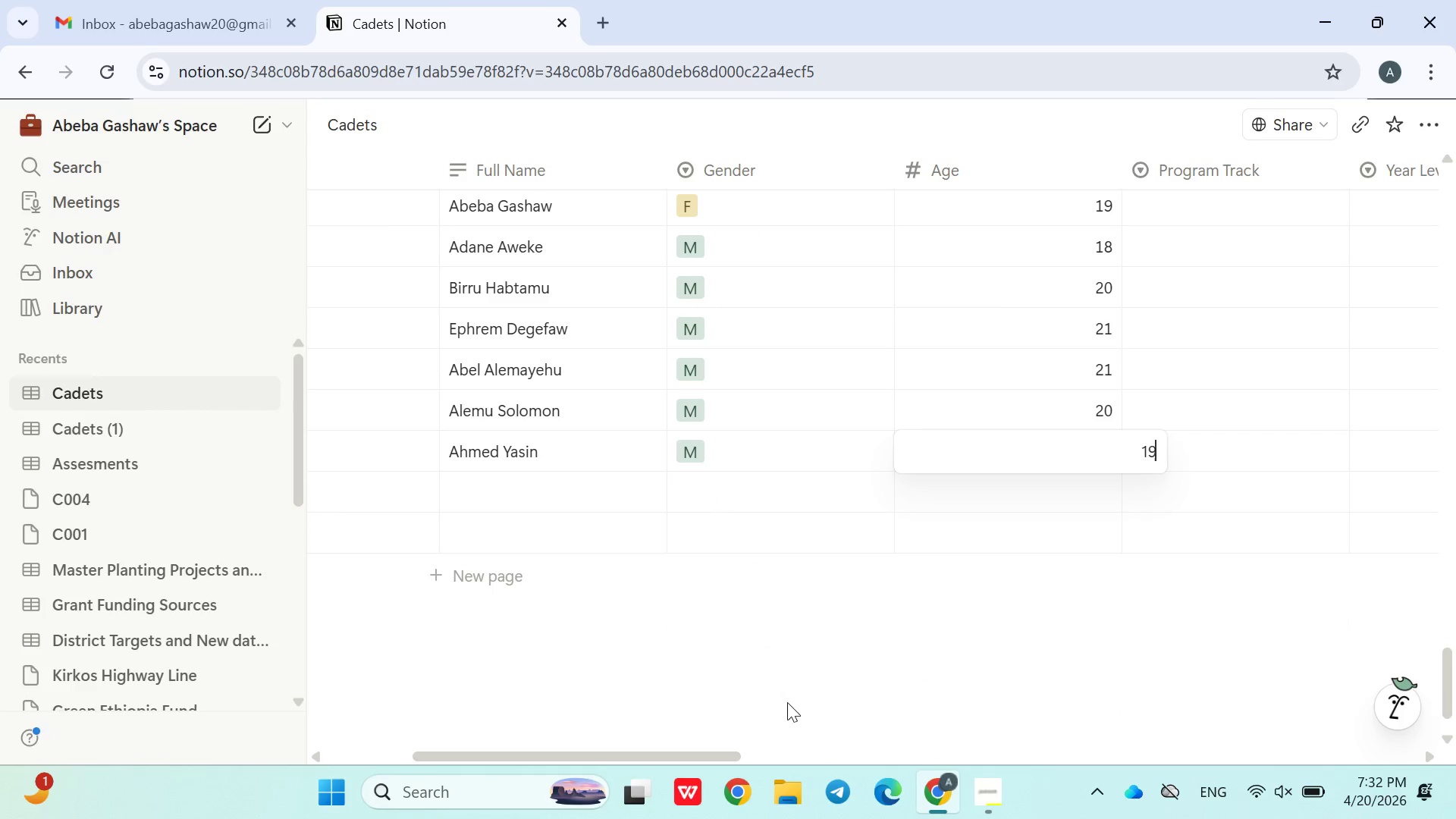 
left_click([777, 679])
 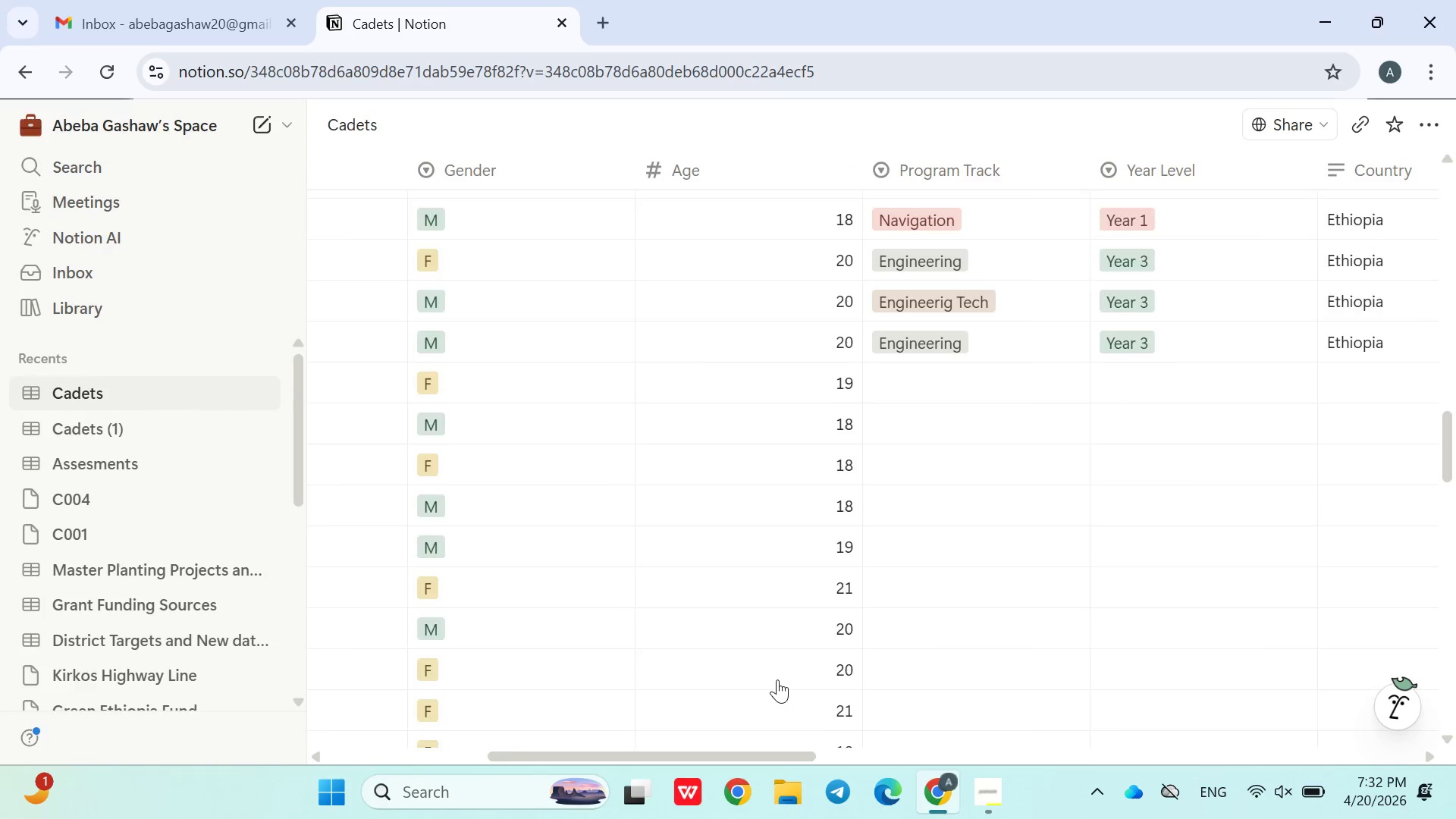 
wait(5.95)
 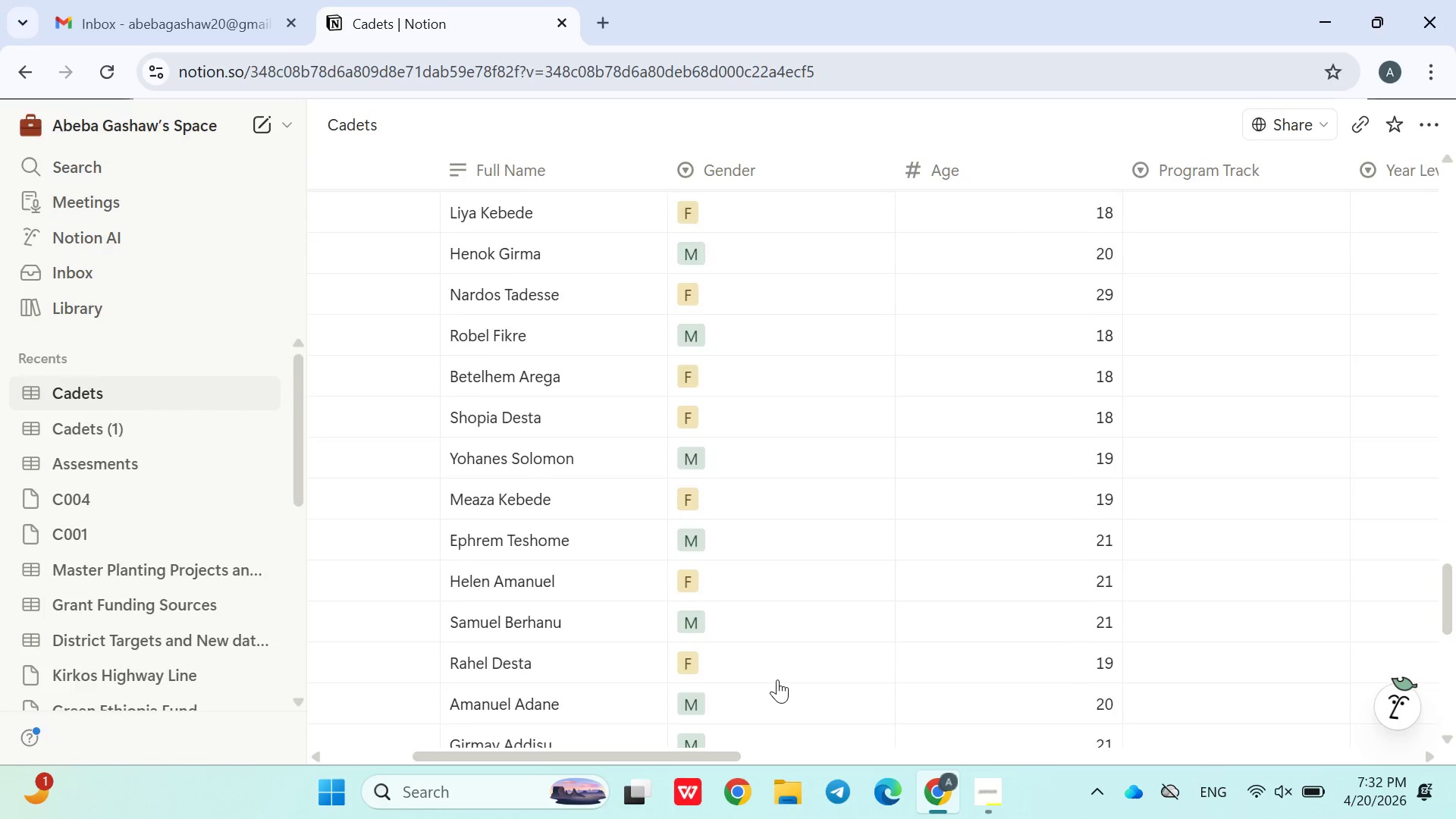 
left_click([732, 385])
 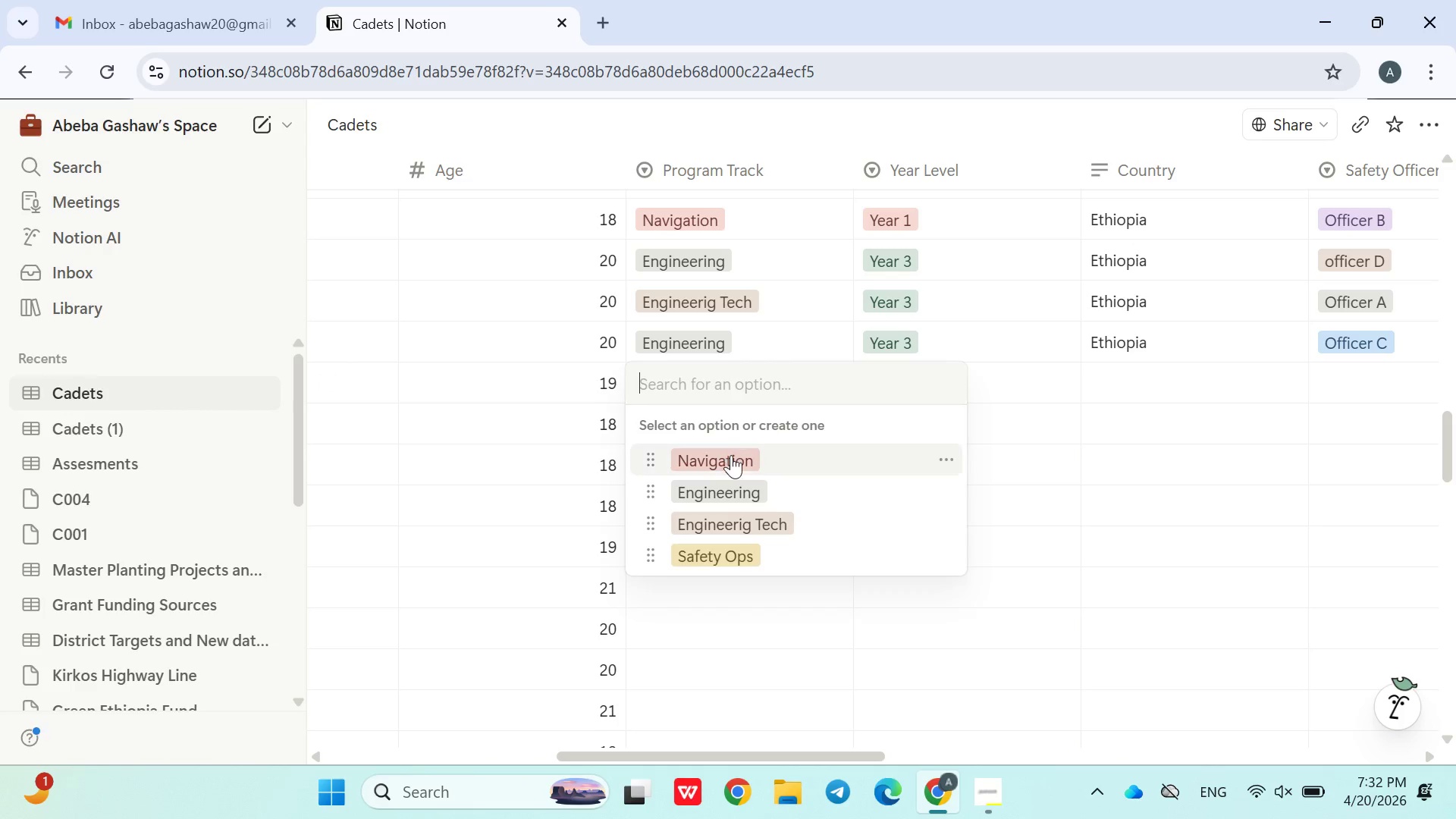 
left_click([731, 457])
 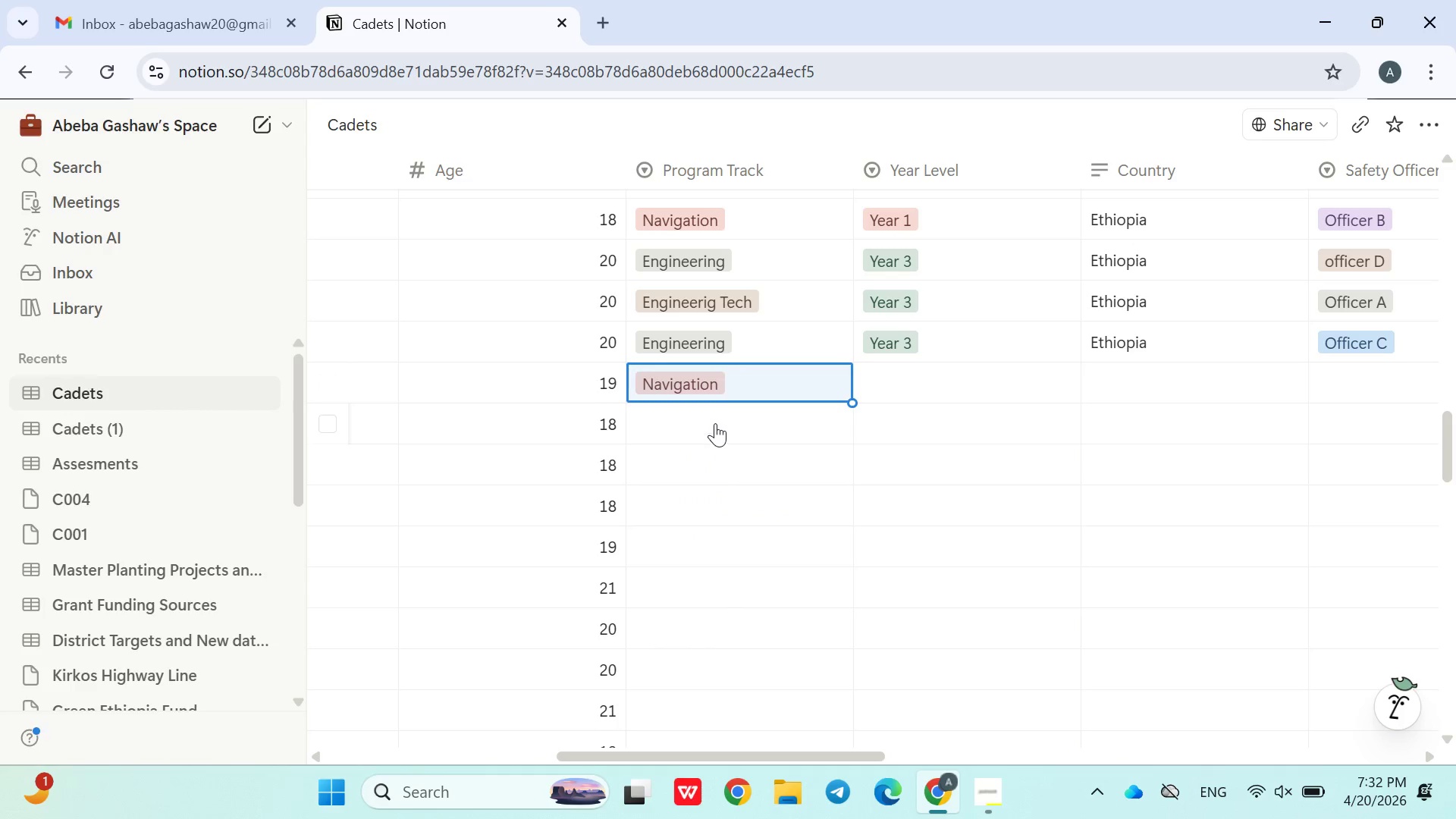 
left_click([715, 424])
 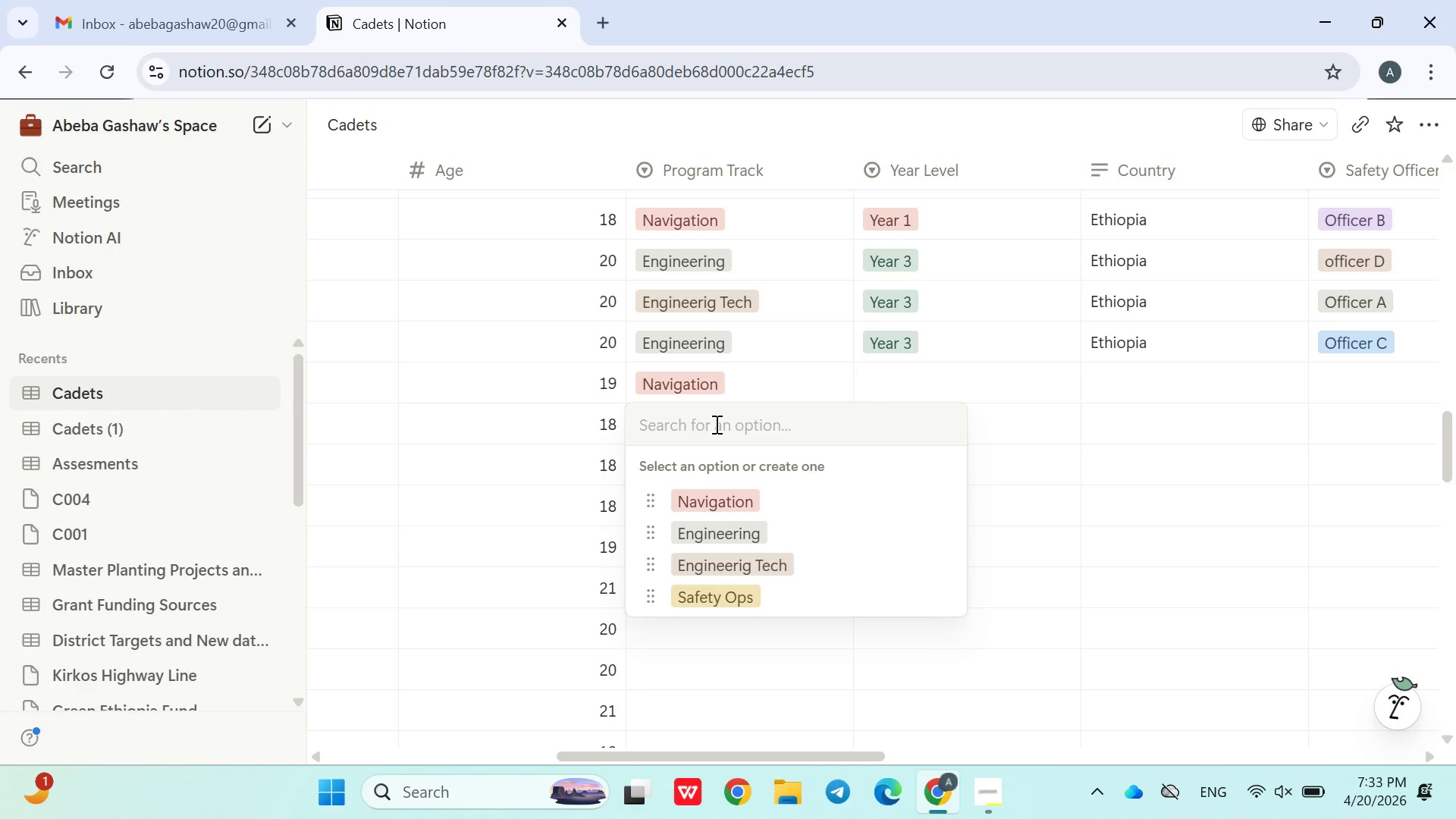 
wait(31.58)
 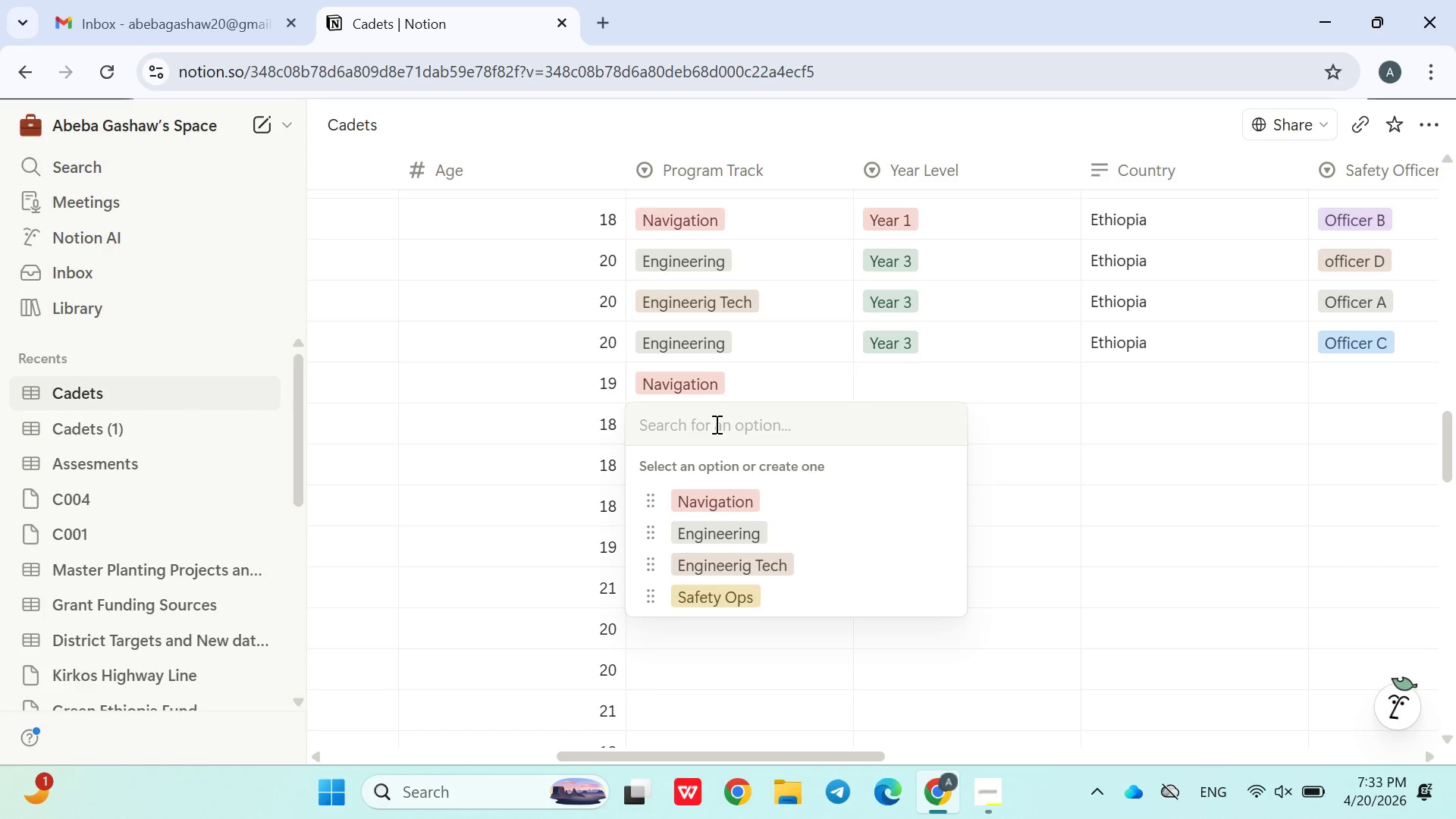 
left_click([215, 33])
 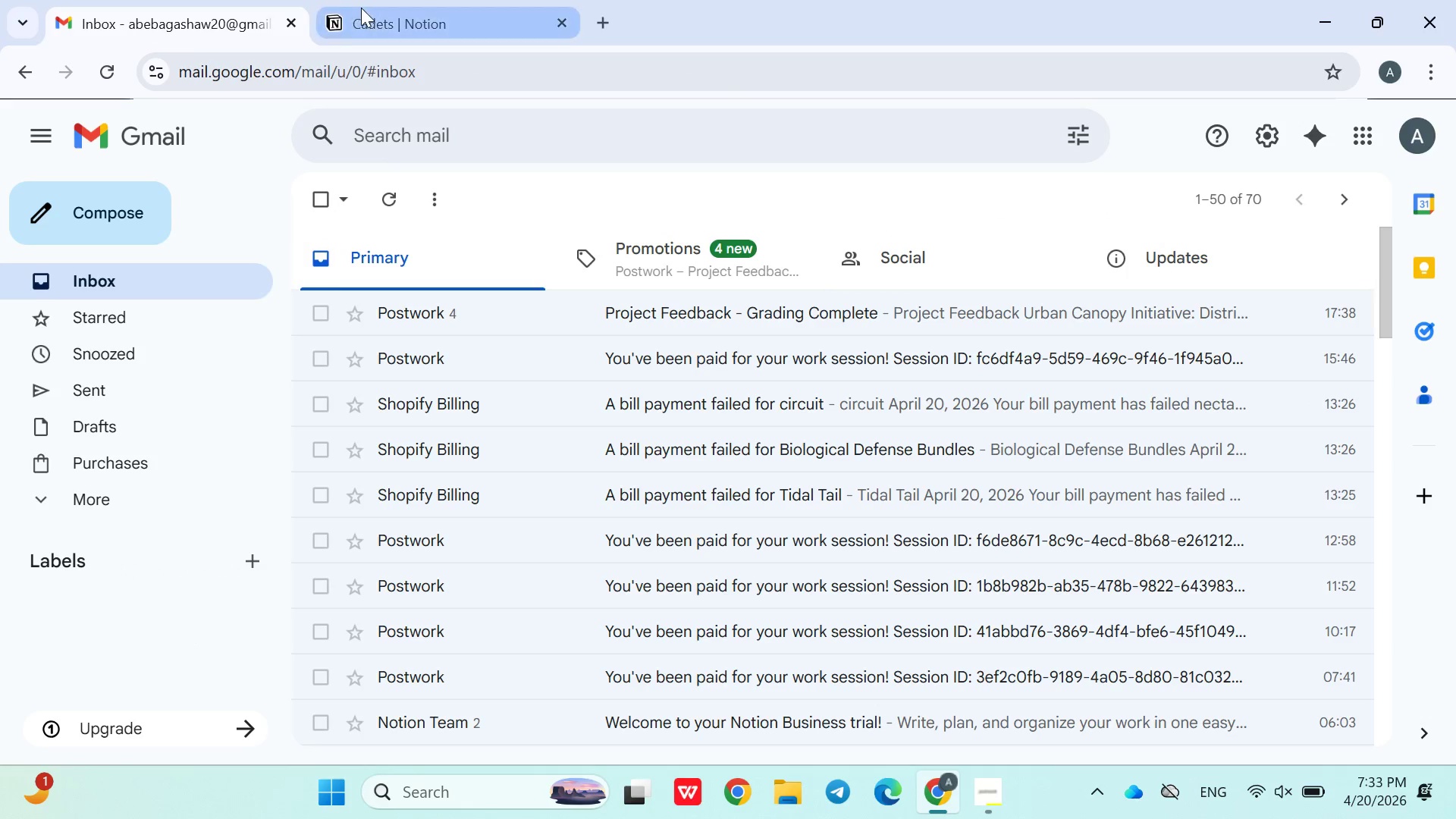 
left_click([363, 8])
 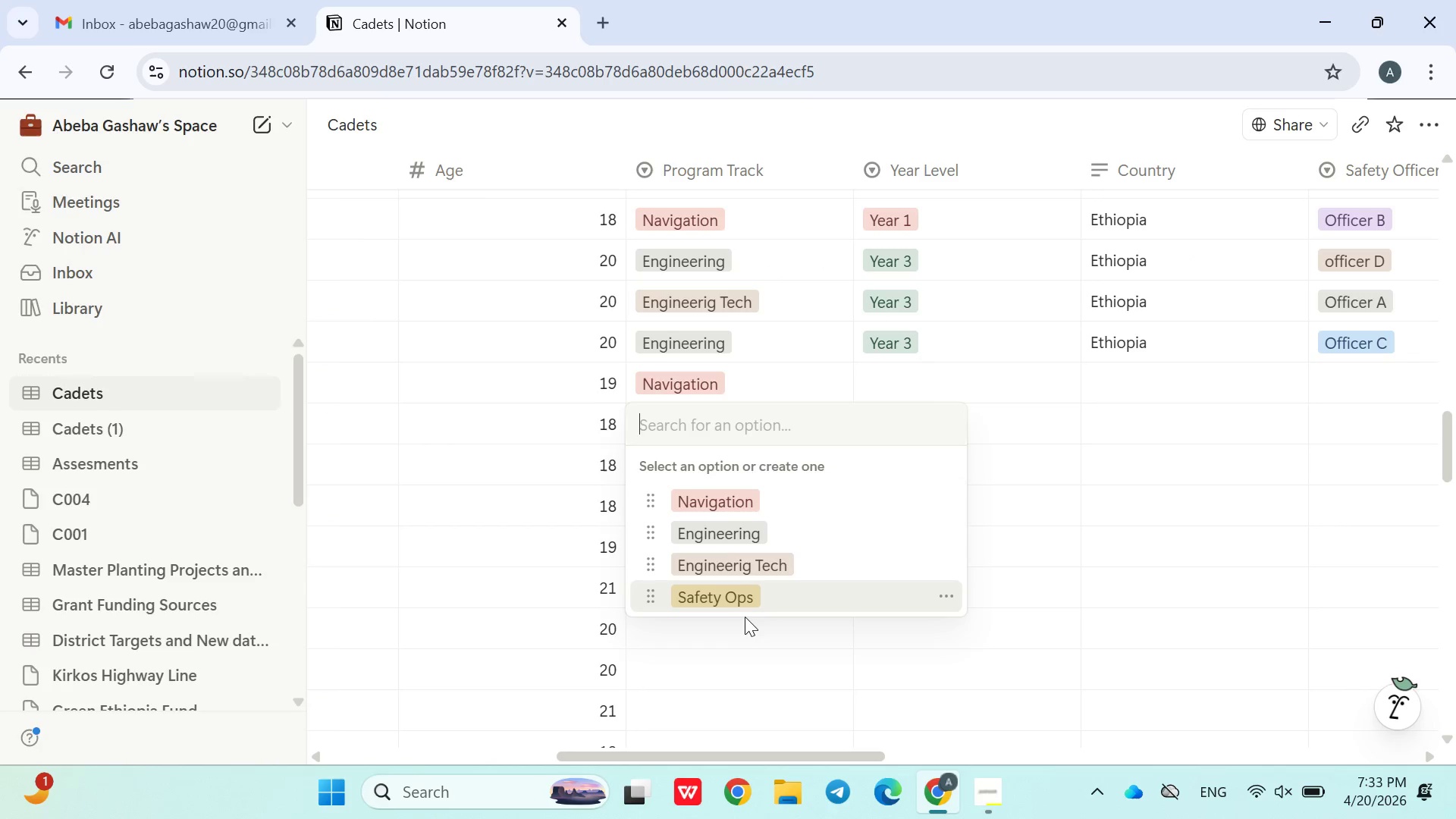 
left_click([749, 607])
 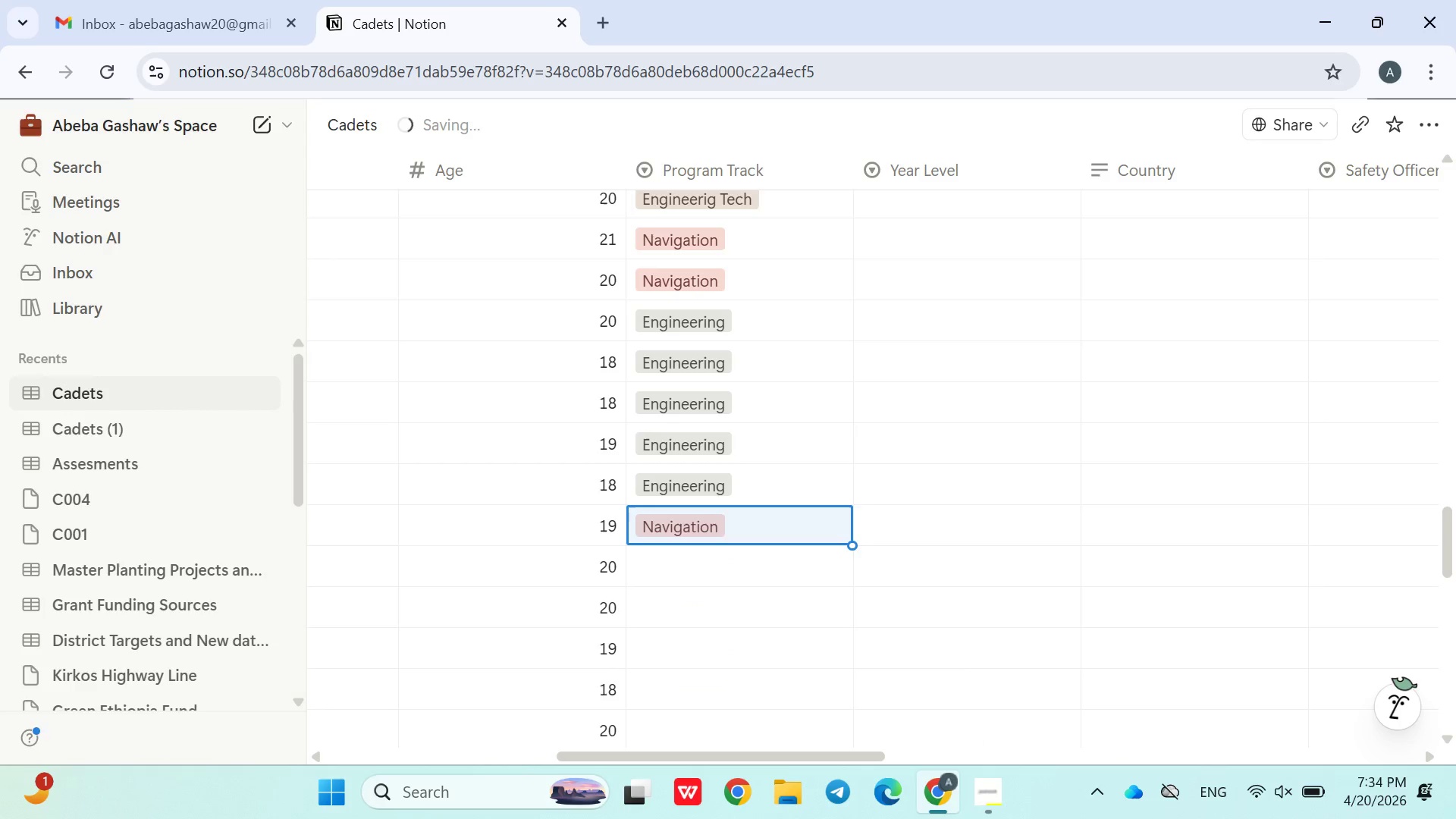 
wait(52.52)
 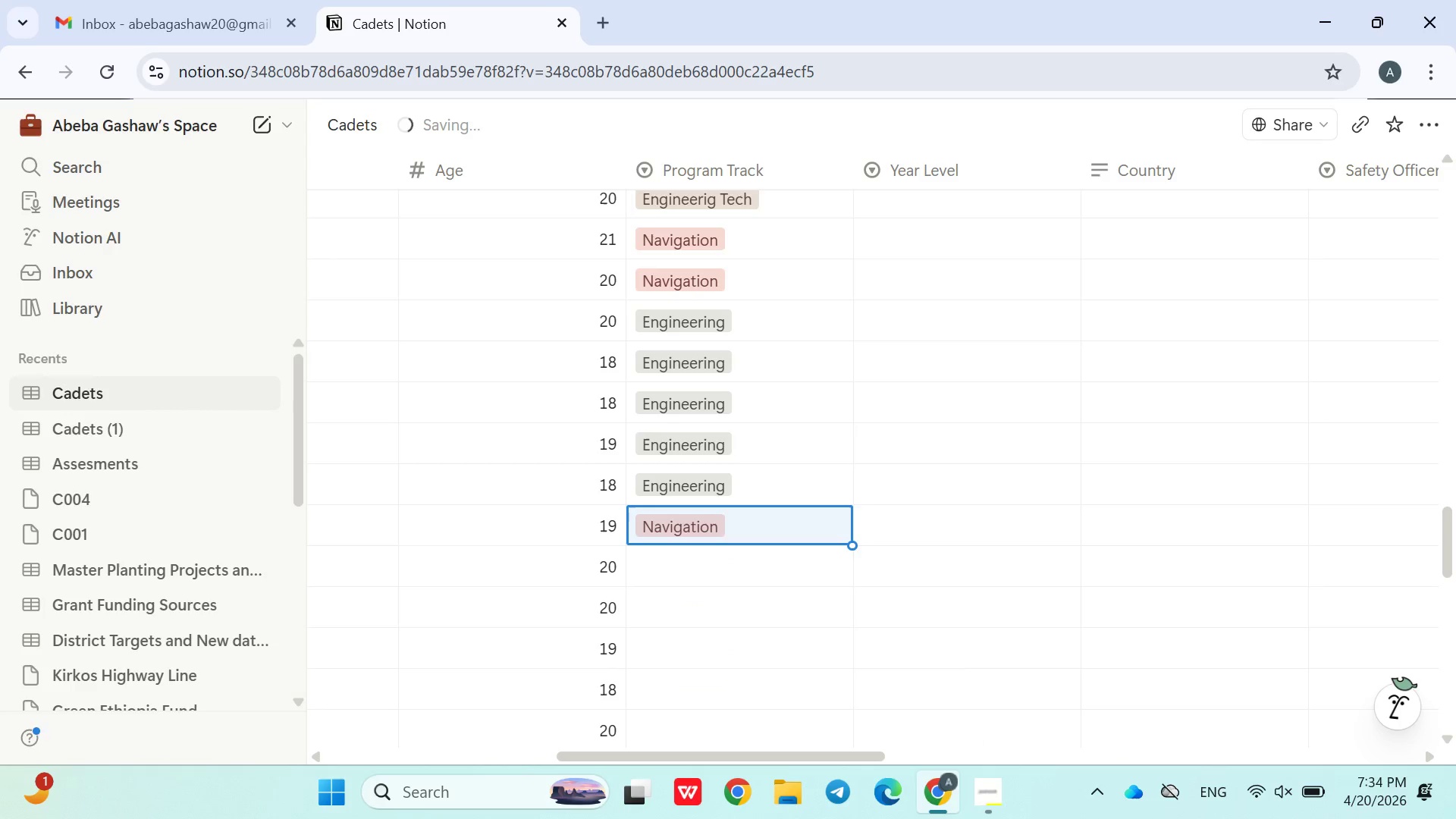 
left_click([766, 607])
 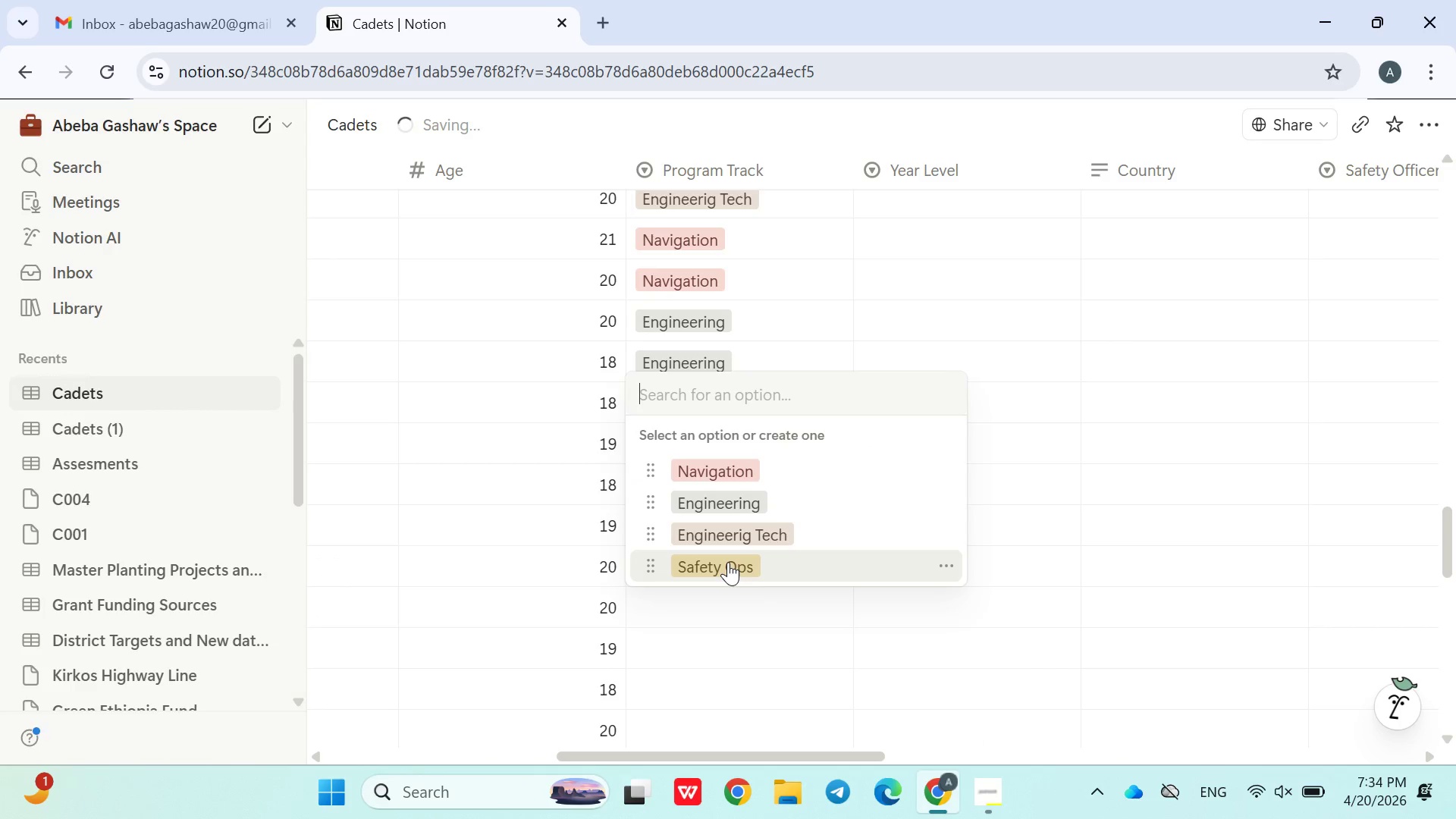 
left_click([728, 562])
 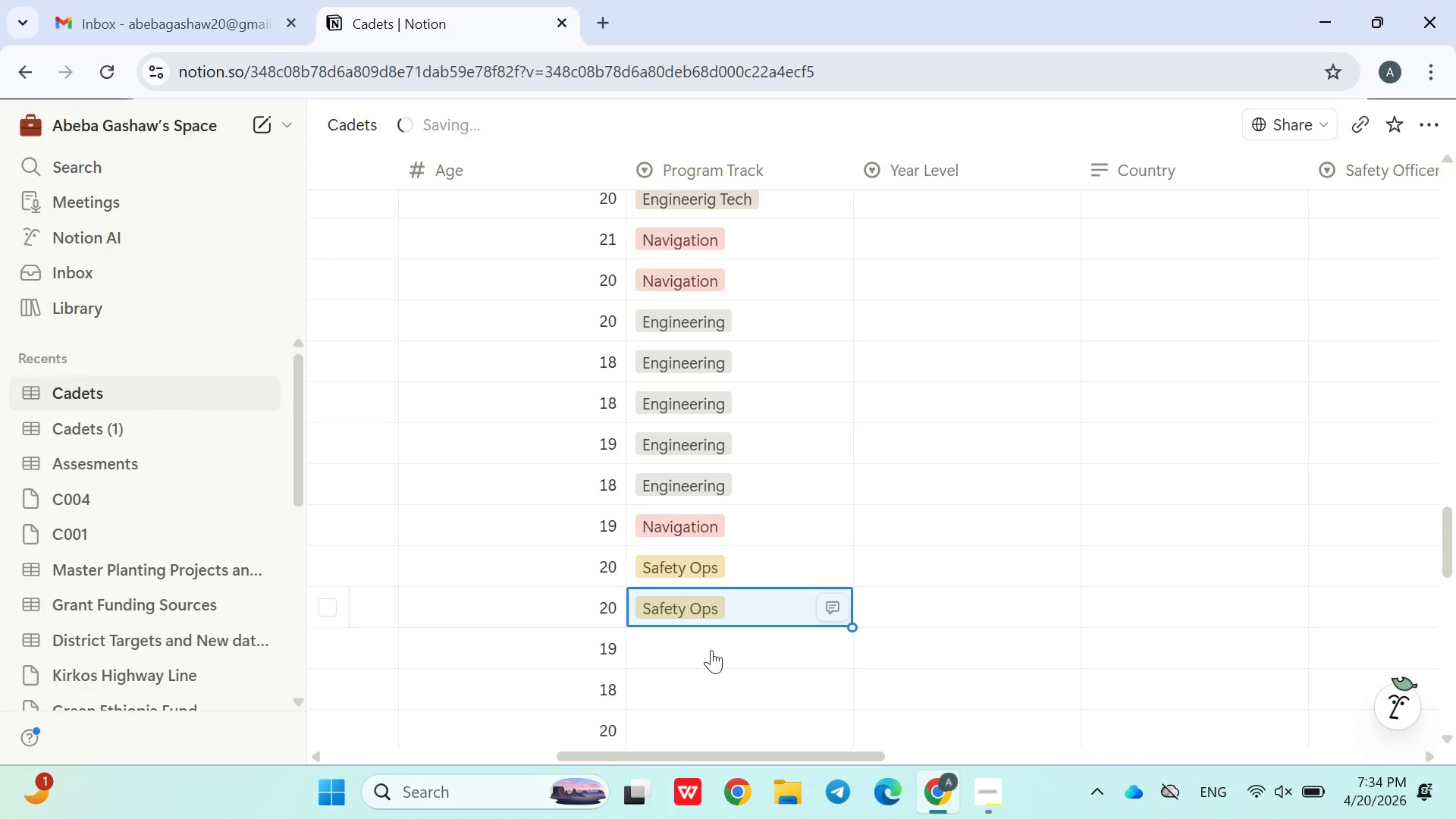 
left_click([711, 651])
 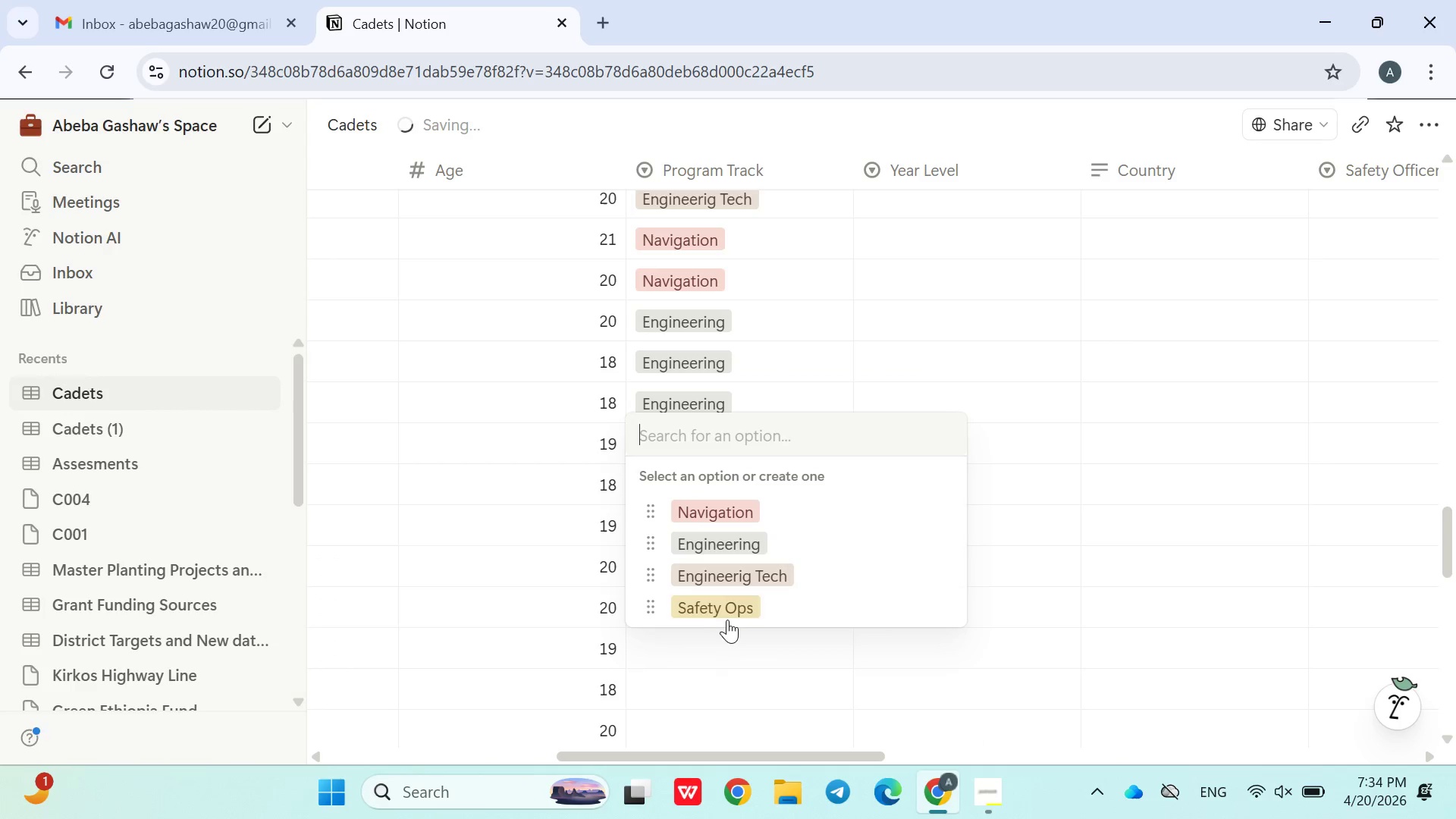 
left_click([730, 618])
 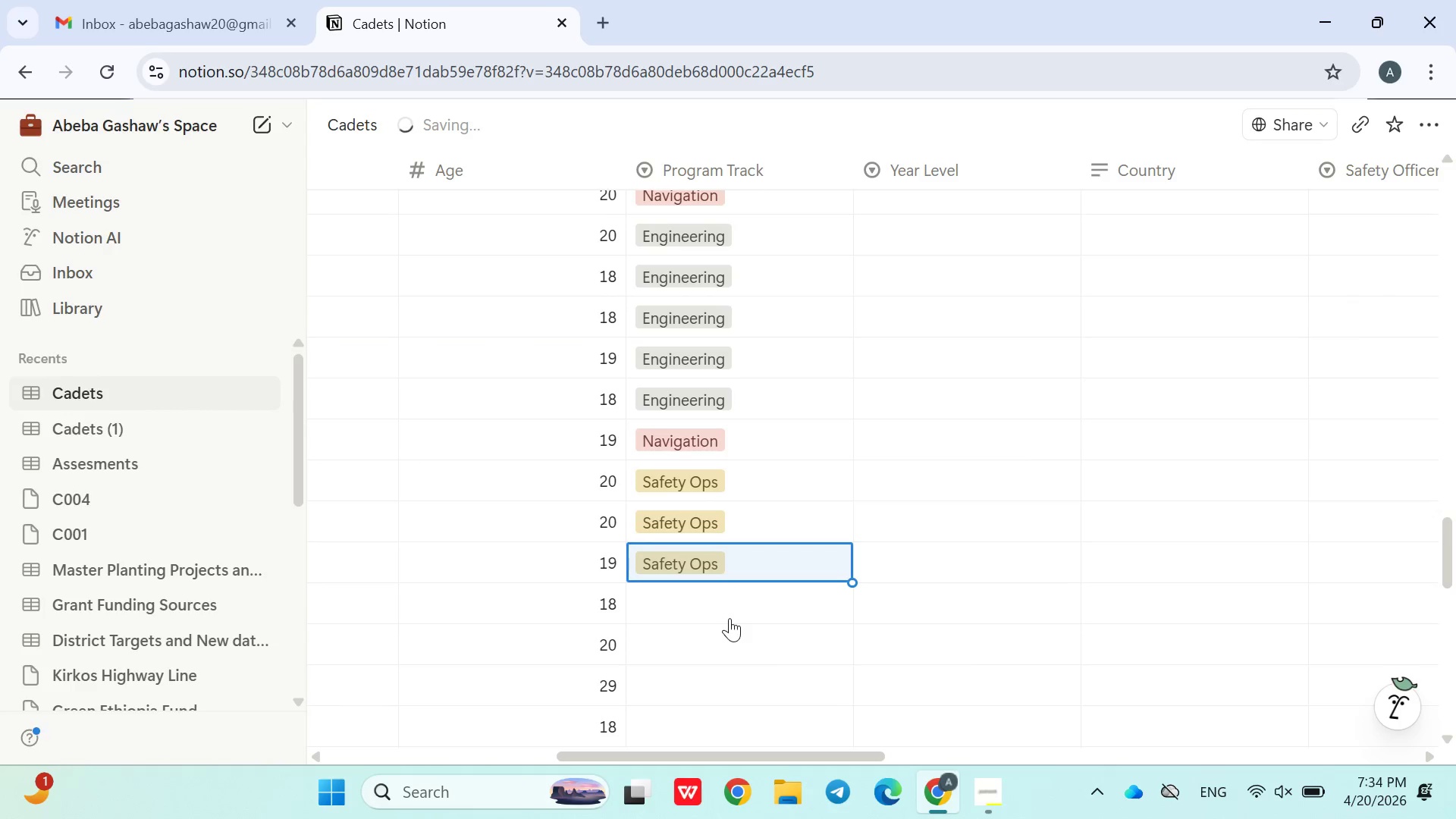 
left_click([704, 601])
 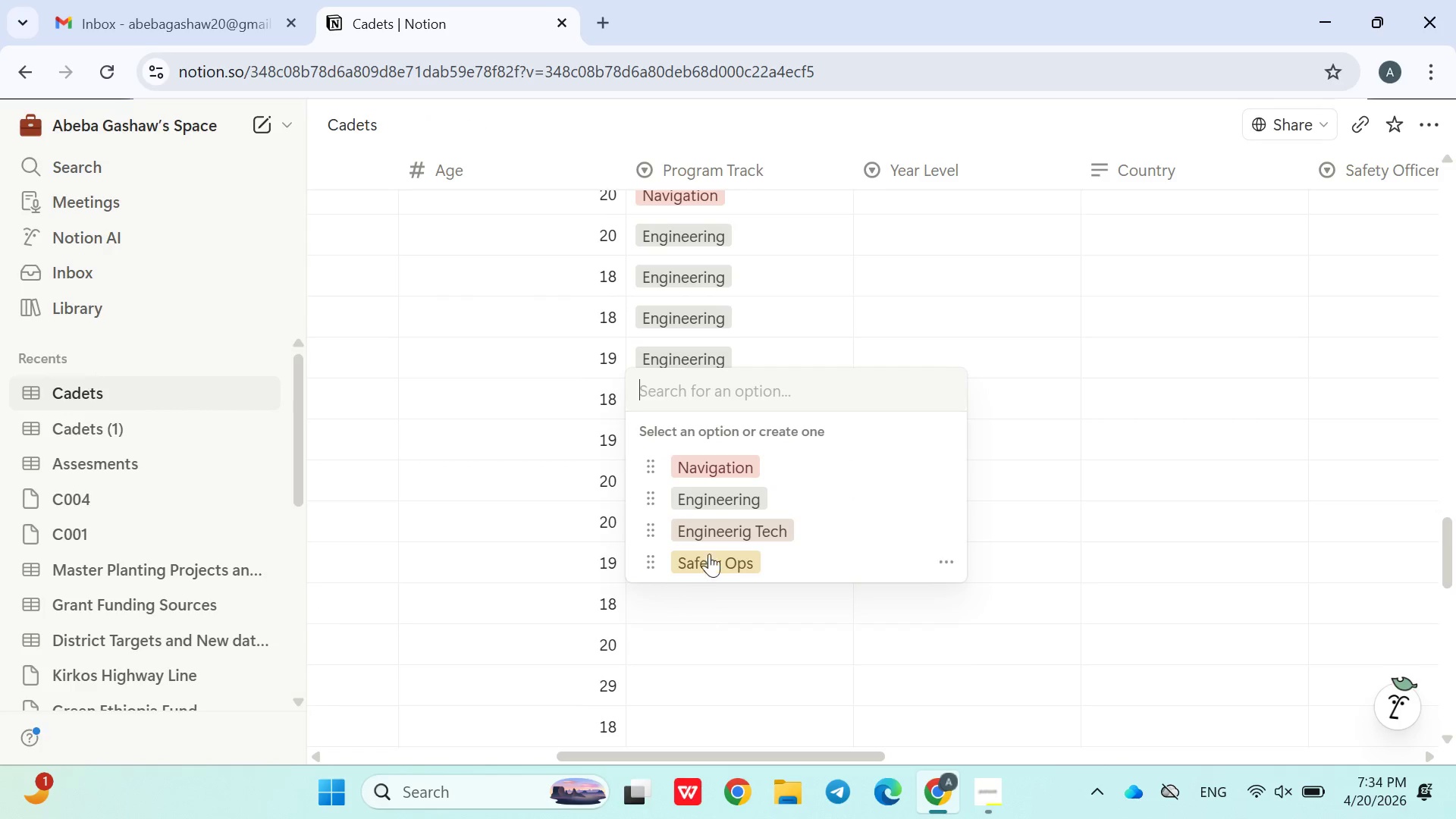 
left_click([714, 551])
 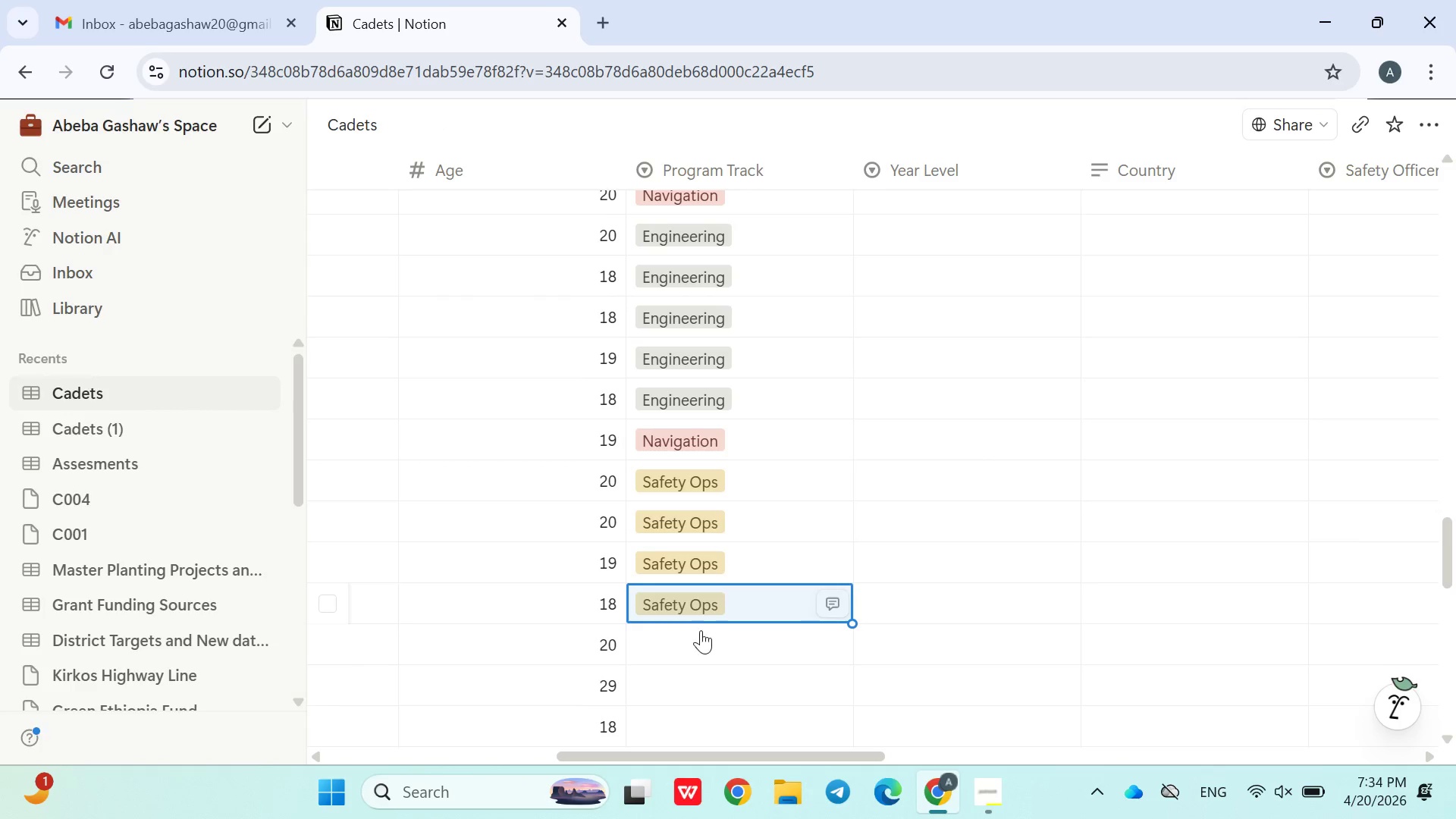 
left_click([698, 636])
 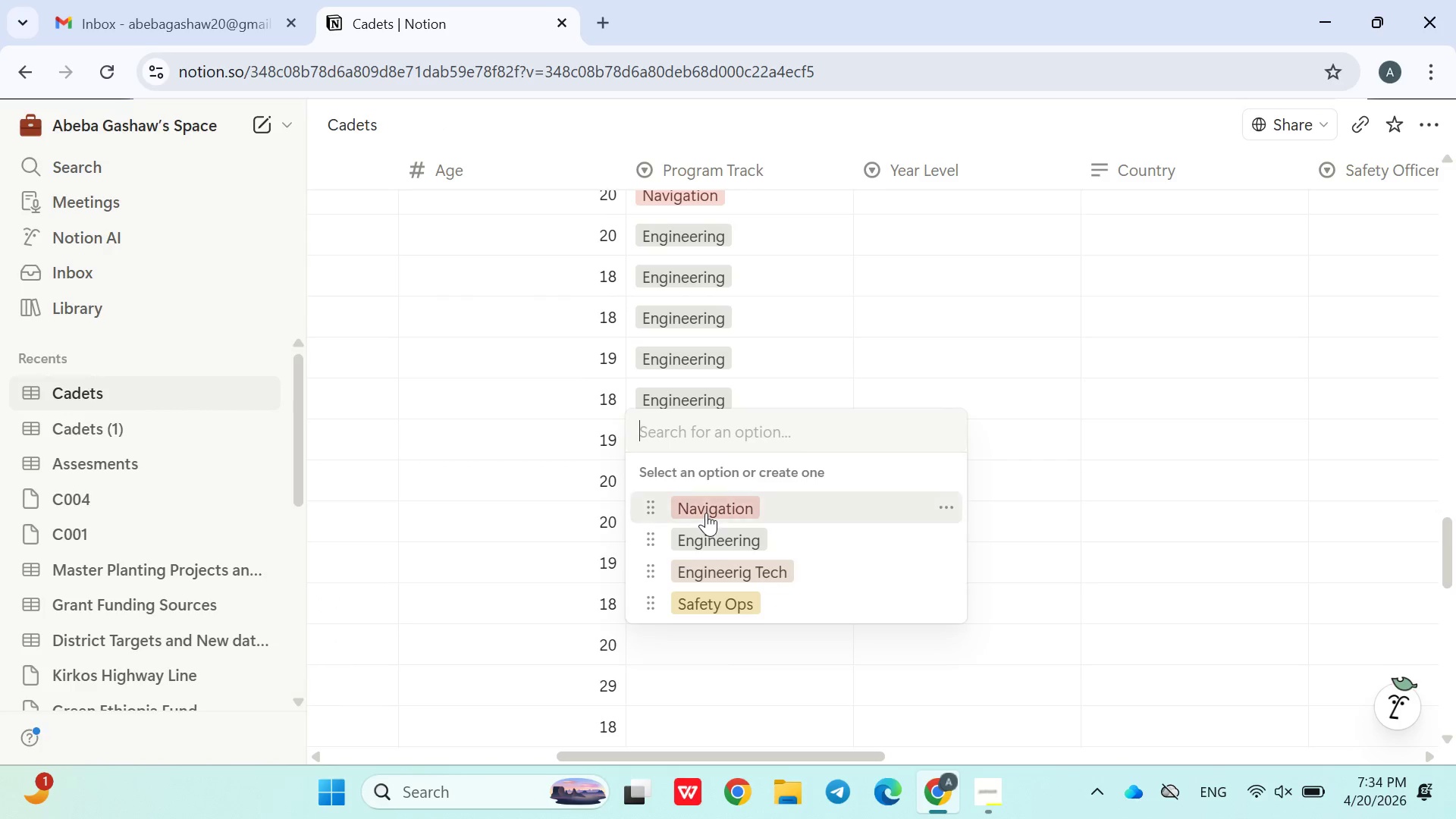 
left_click([706, 513])
 